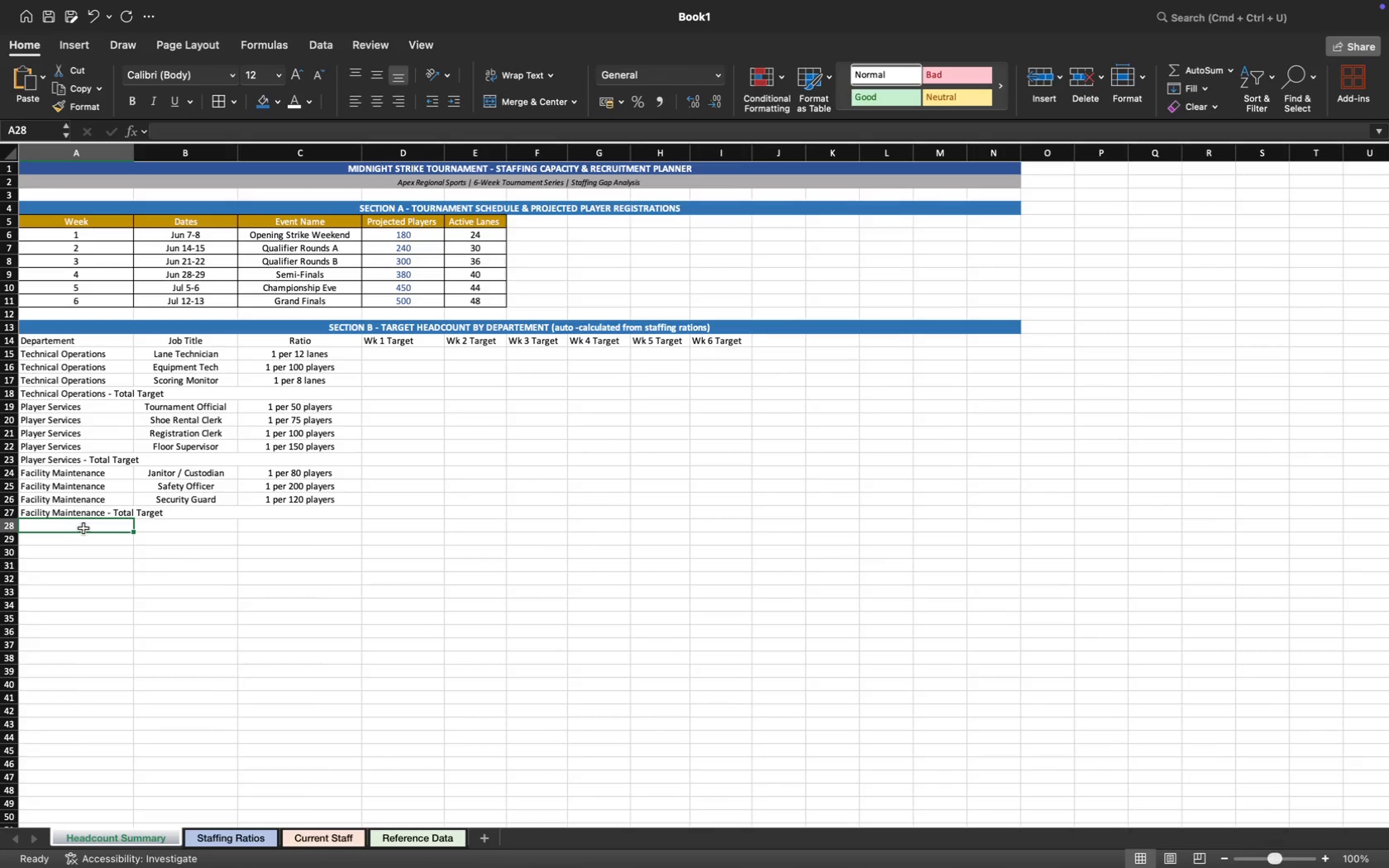 
left_click_drag(start_coordinate=[84, 528], to_coordinate=[327, 538])
 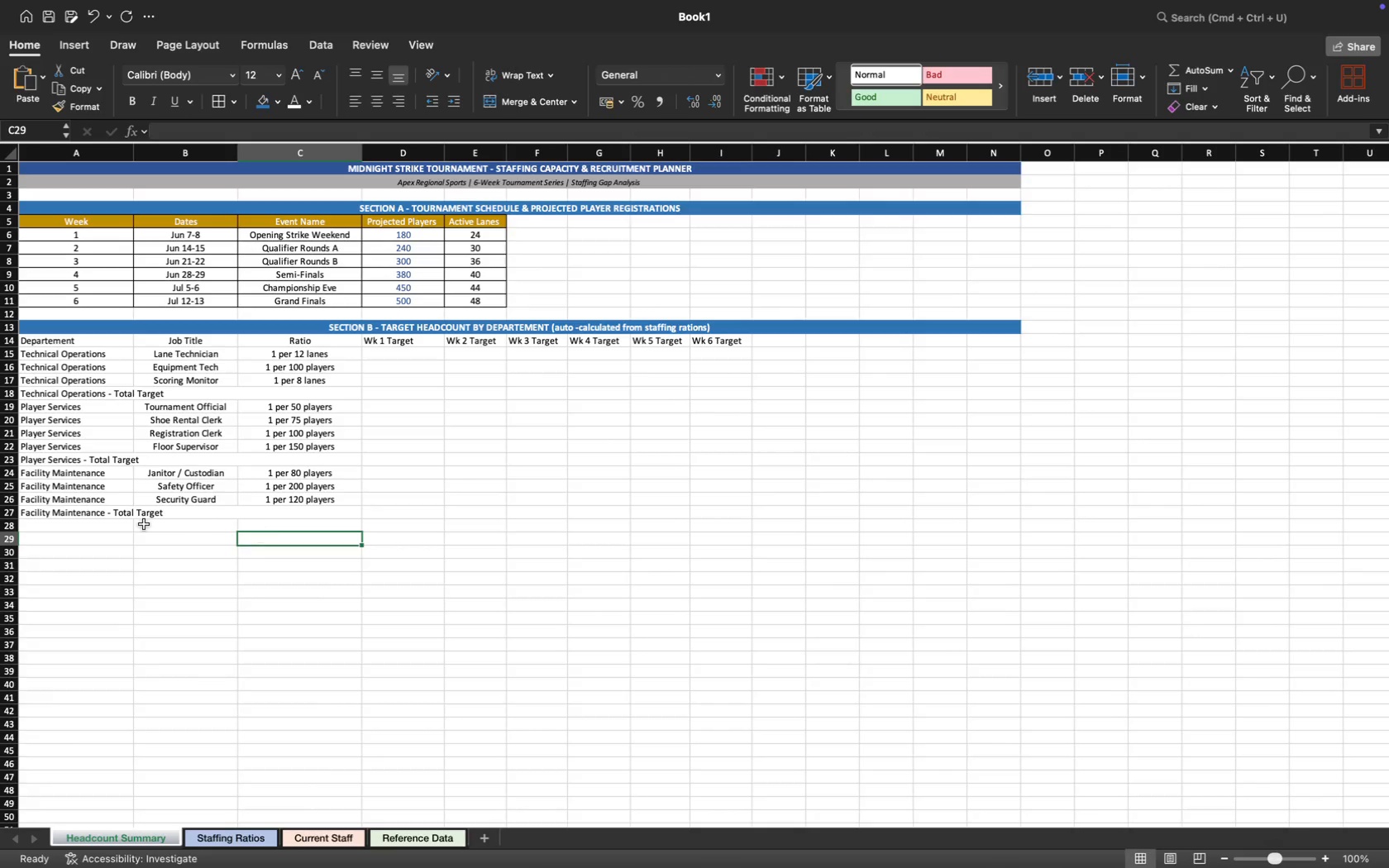 
left_click([113, 524])
 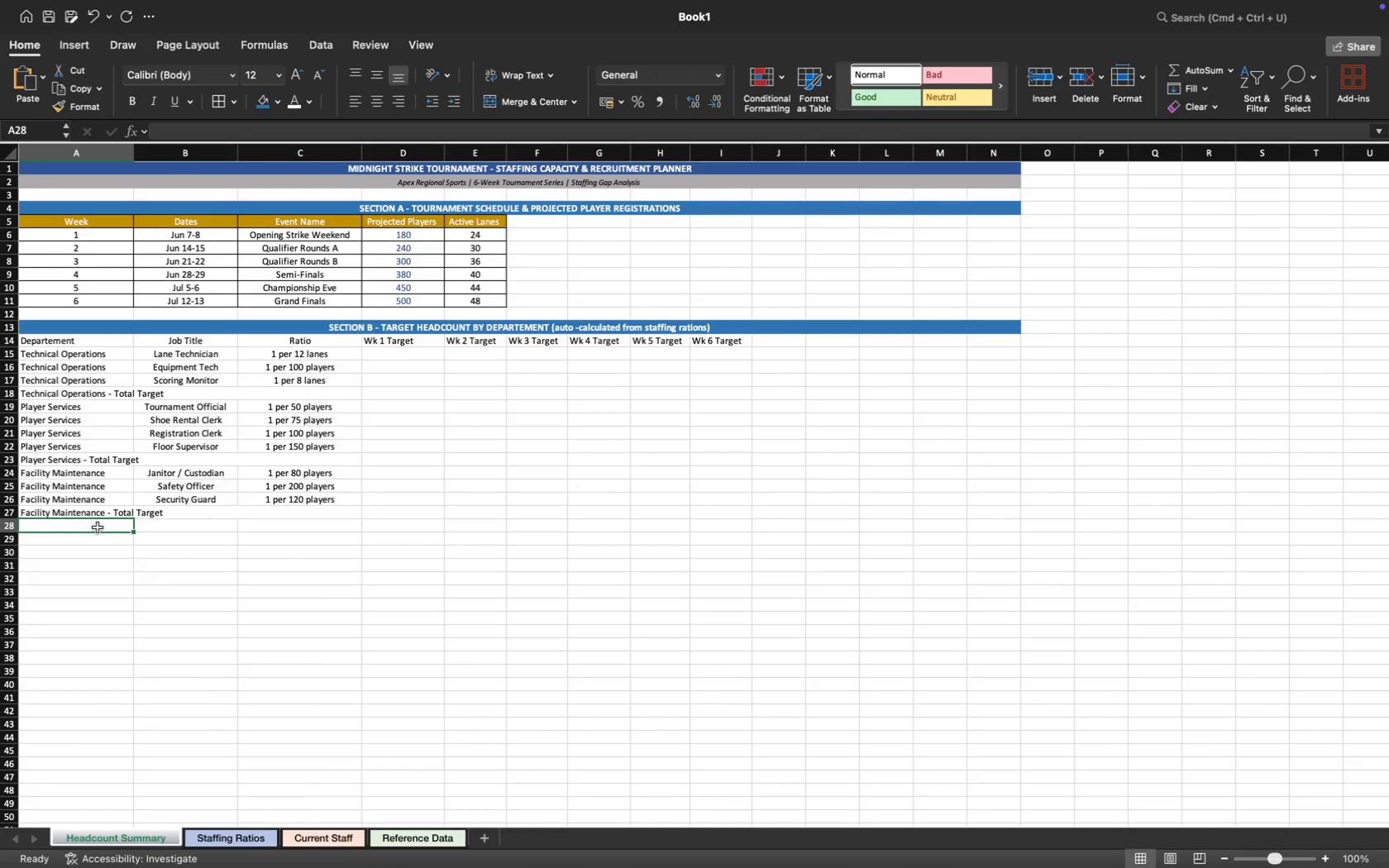 
left_click_drag(start_coordinate=[98, 527], to_coordinate=[295, 522])
 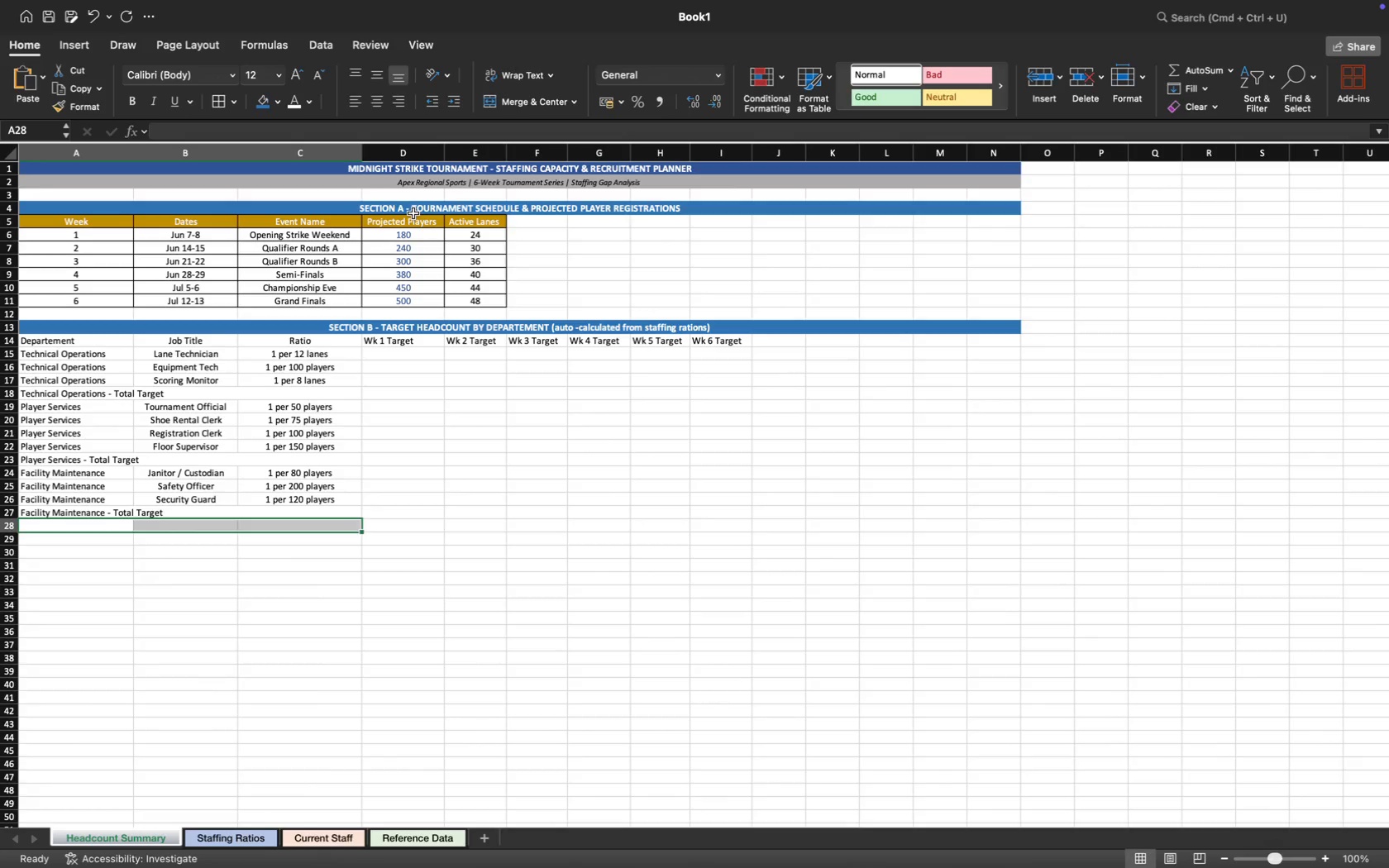 
mouse_move([411, 110])
 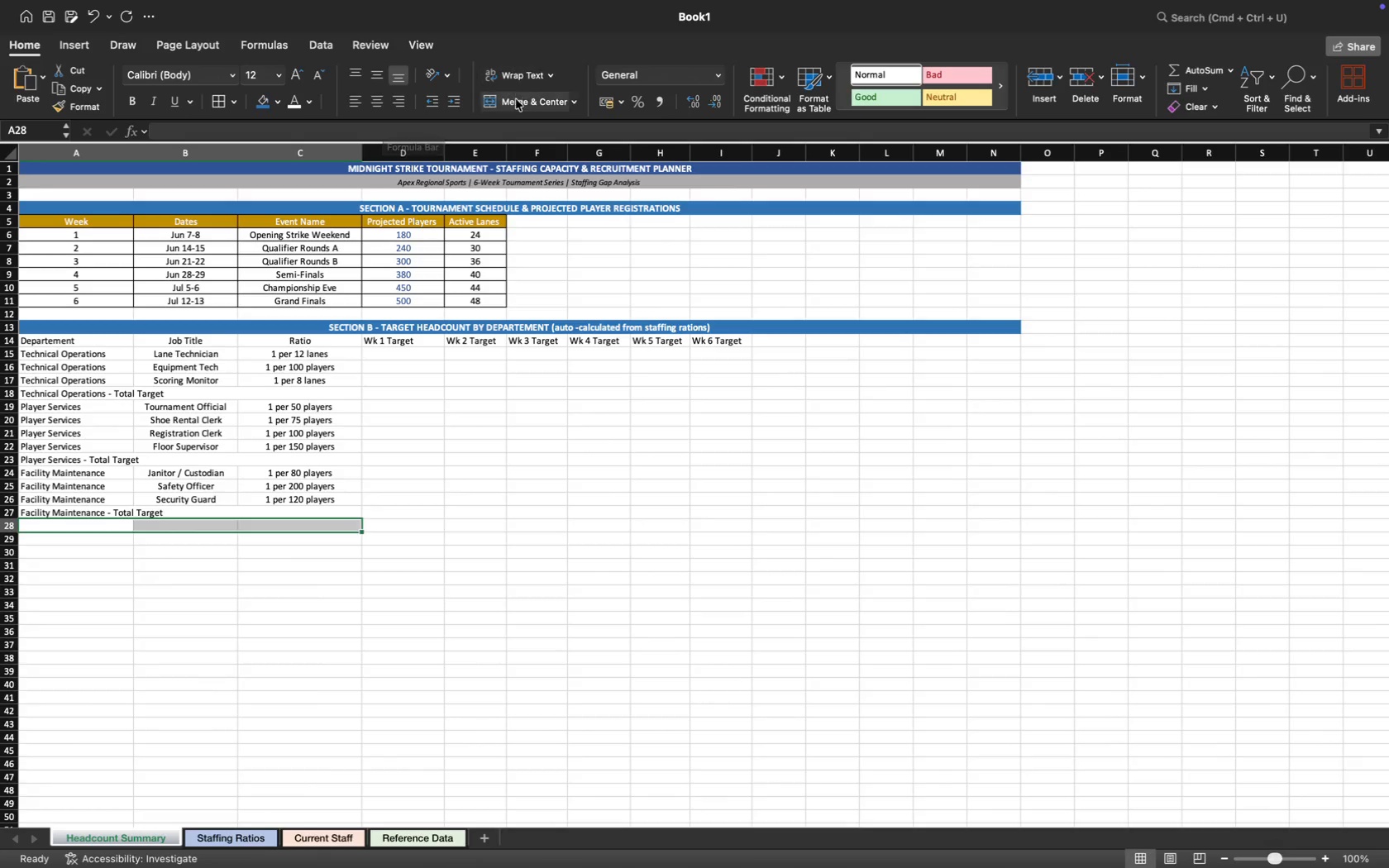 
left_click([516, 104])
 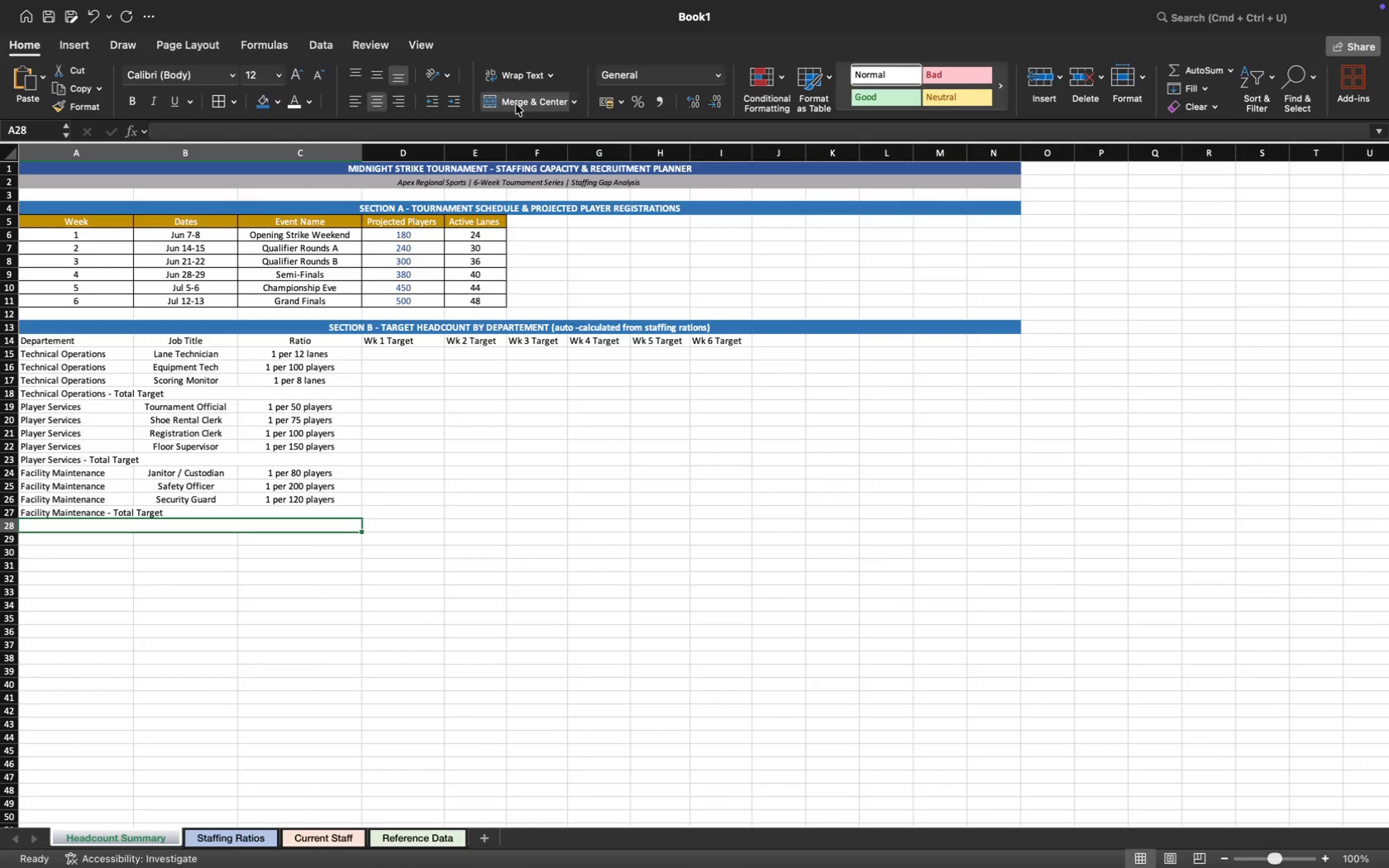 
type(TOTAL TARGET HEADCOUNT (ll)
key(Backspace)
key(Backspace)
type(LL)
key(Backspace)
key(Backspace)
type(ALL F)
key(Backspace)
type(DEA)
key(Backspace)
type(PARTEMN)
key(Backspace)
type(ENTS))
 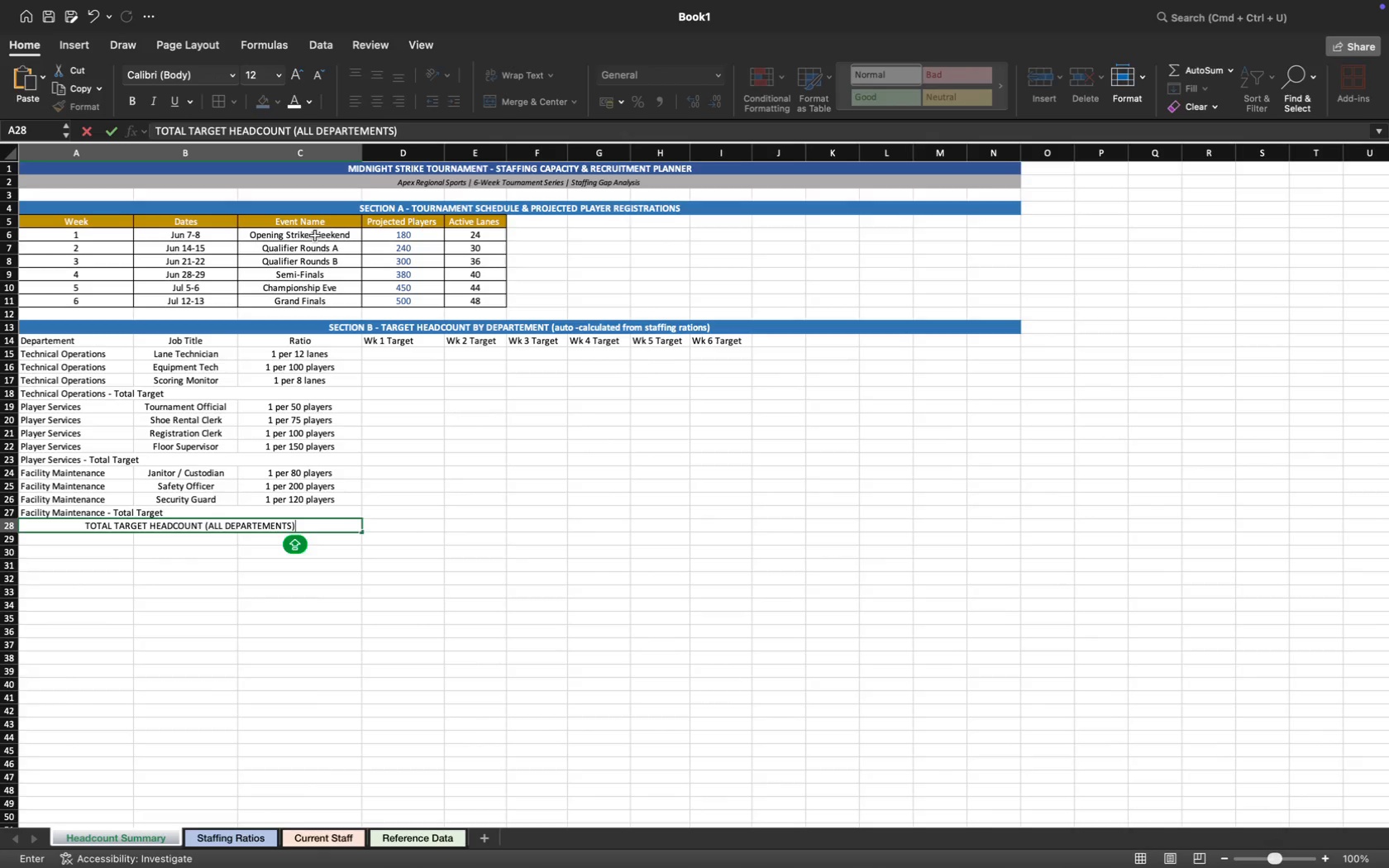 
left_click([394, 550])
 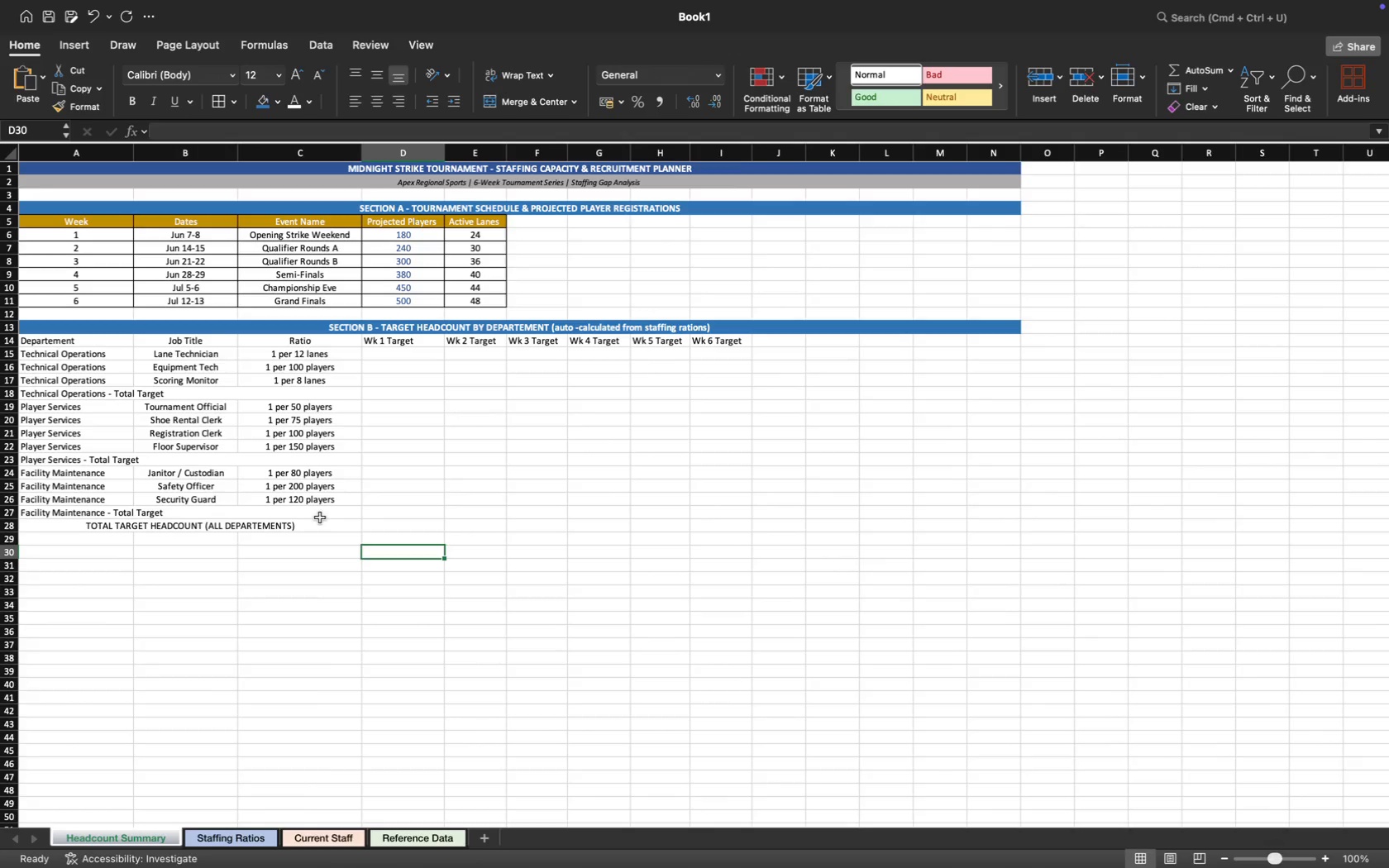 
left_click([319, 526])
 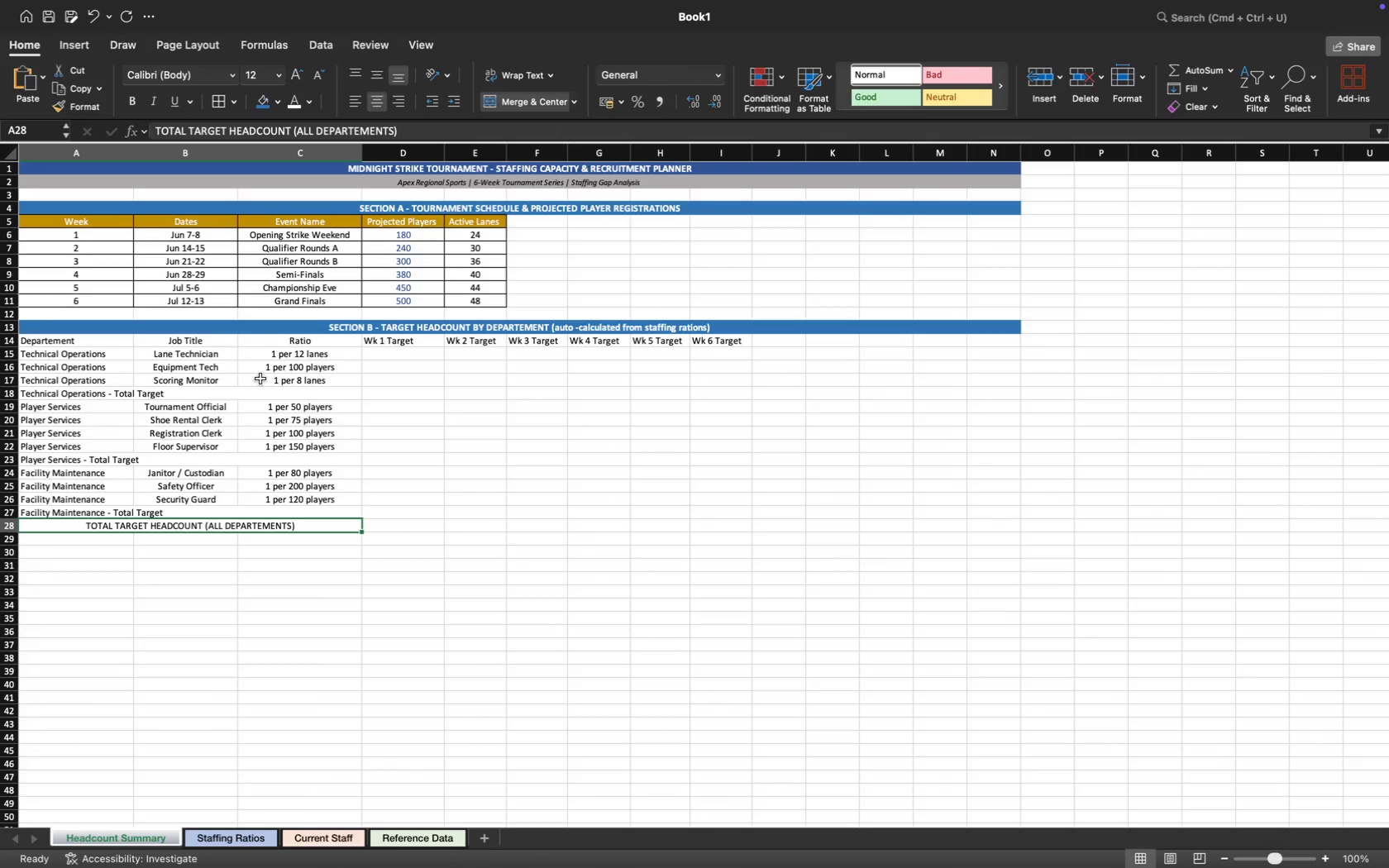 
left_click([276, 103])
 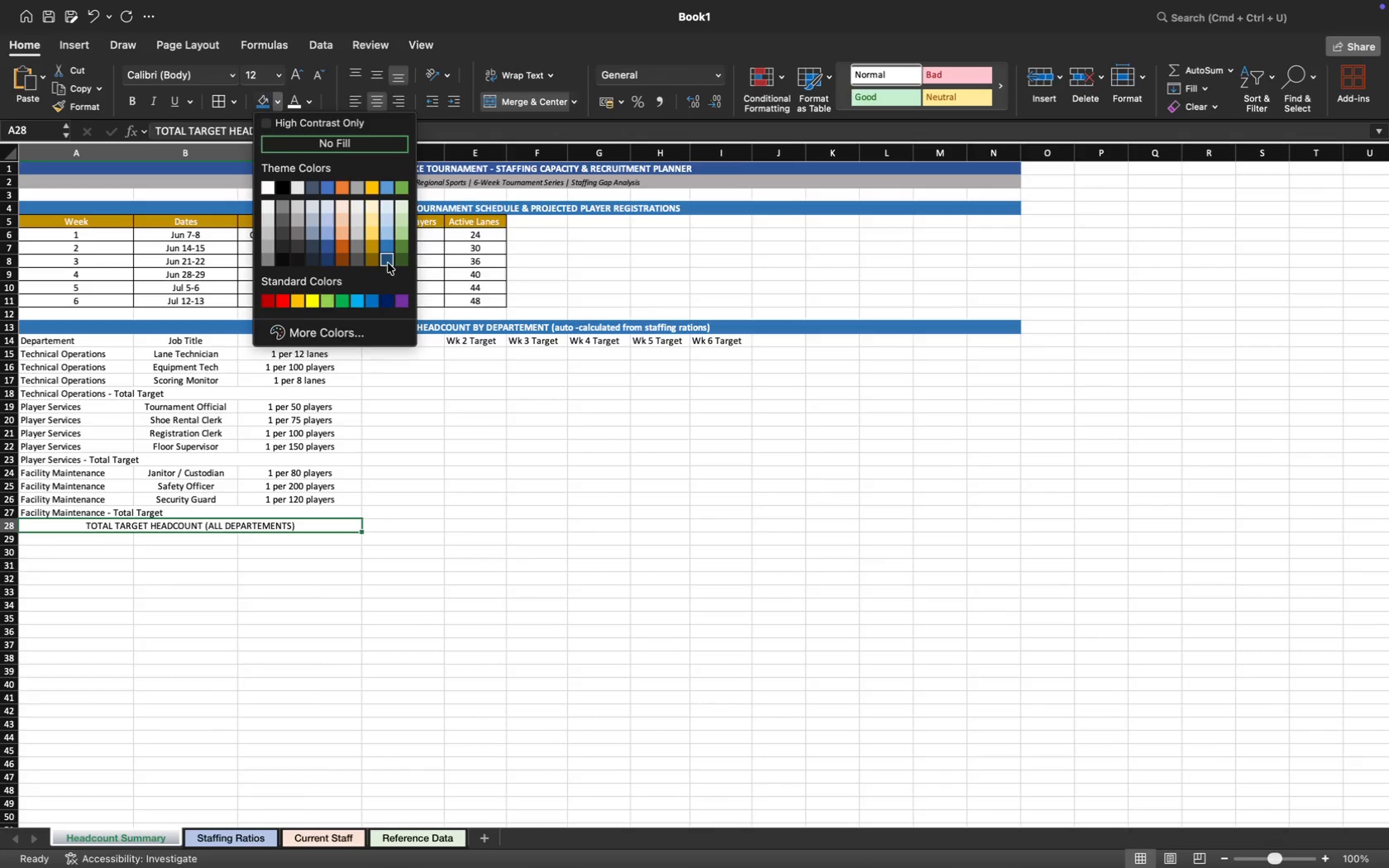 
double_click([413, 504])
 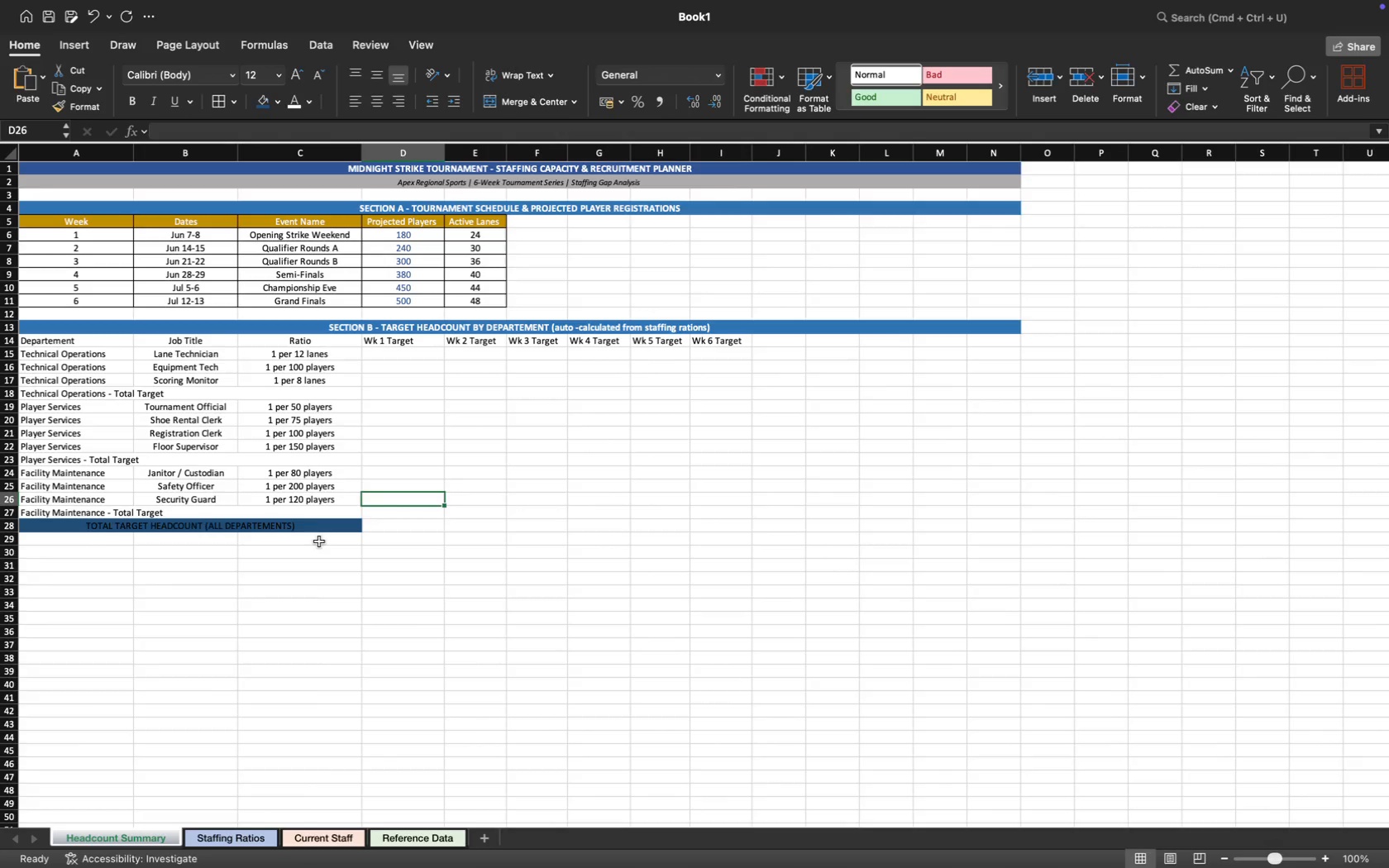 
left_click([317, 533])
 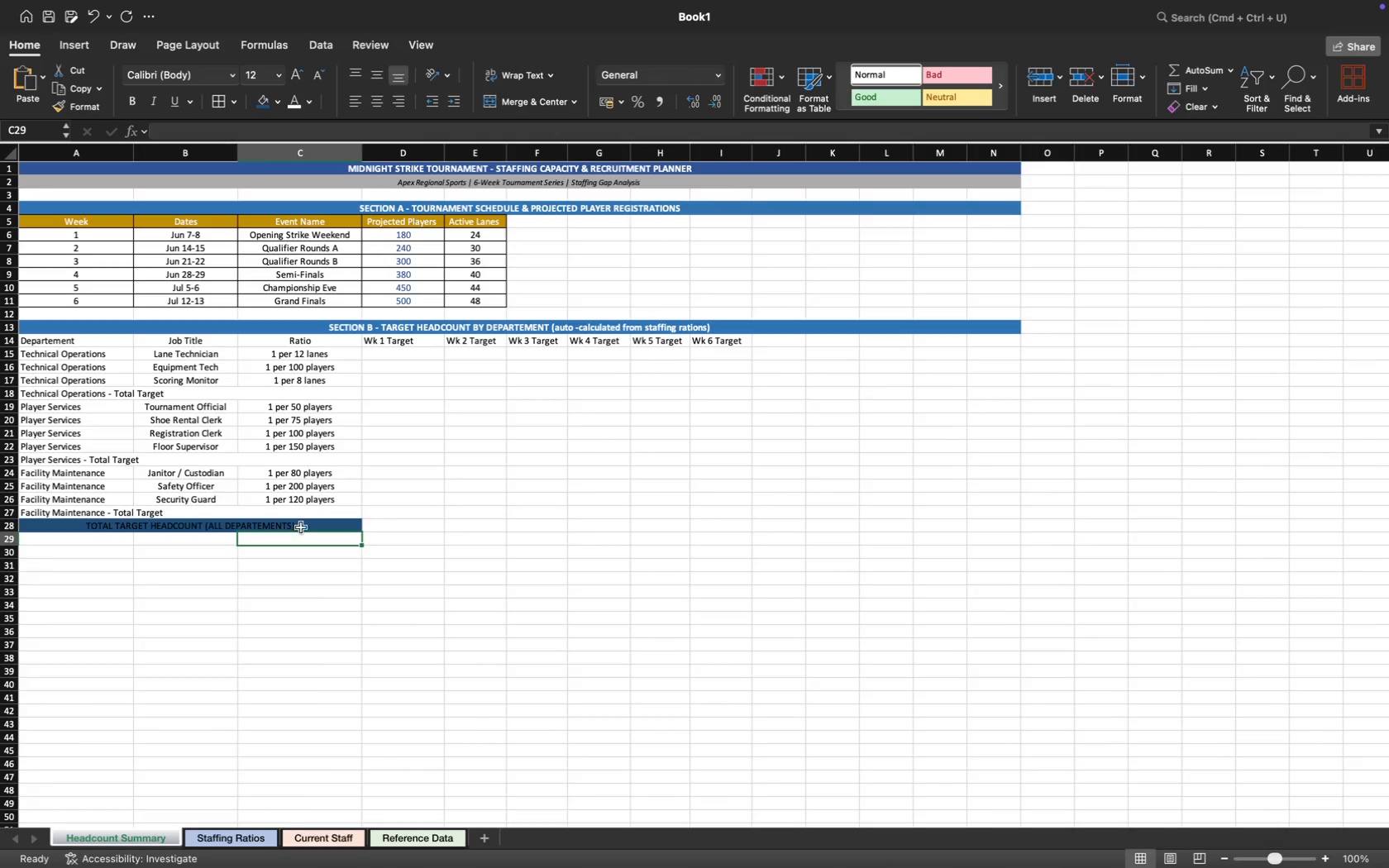 
left_click([298, 527])
 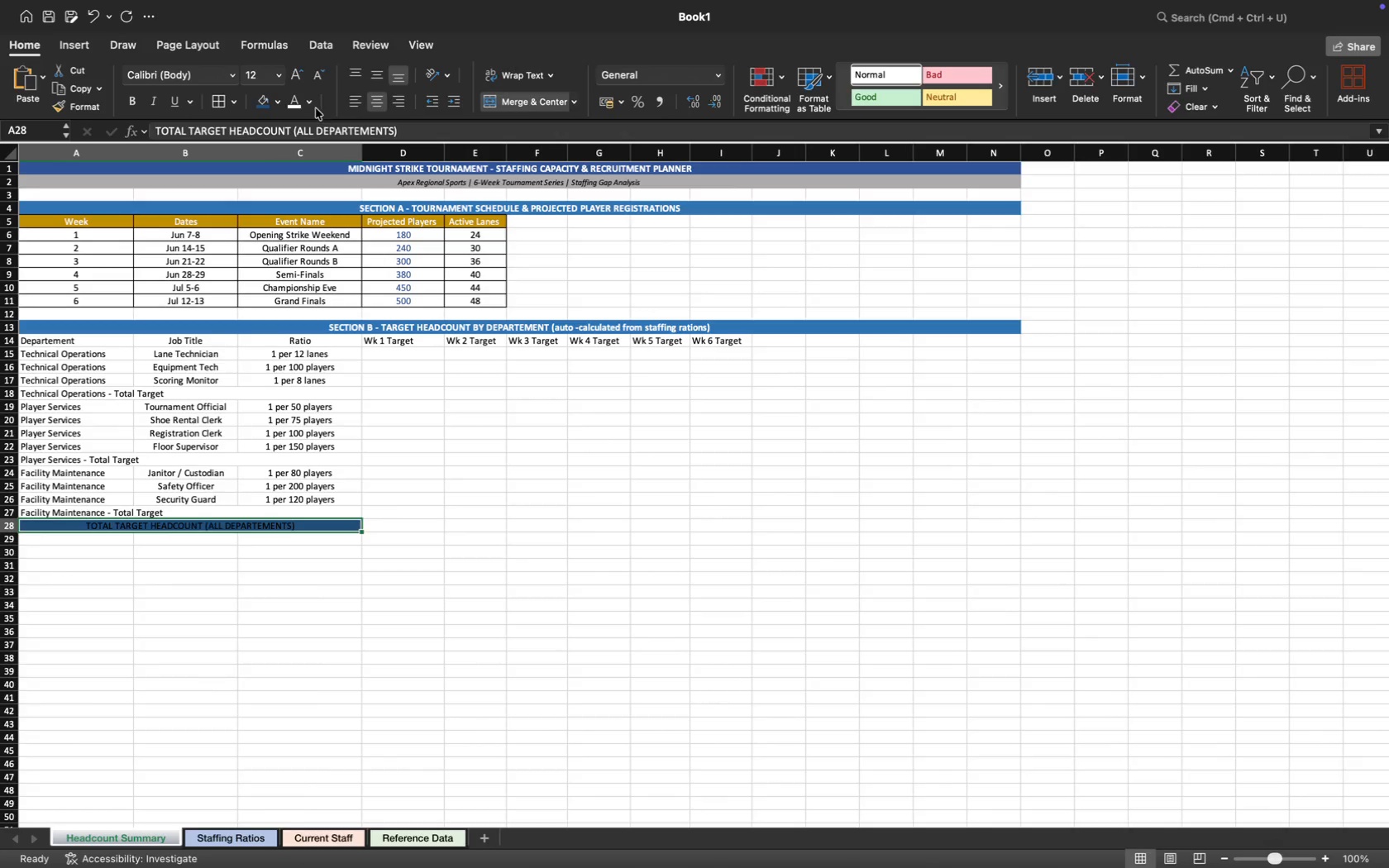 
left_click([290, 103])
 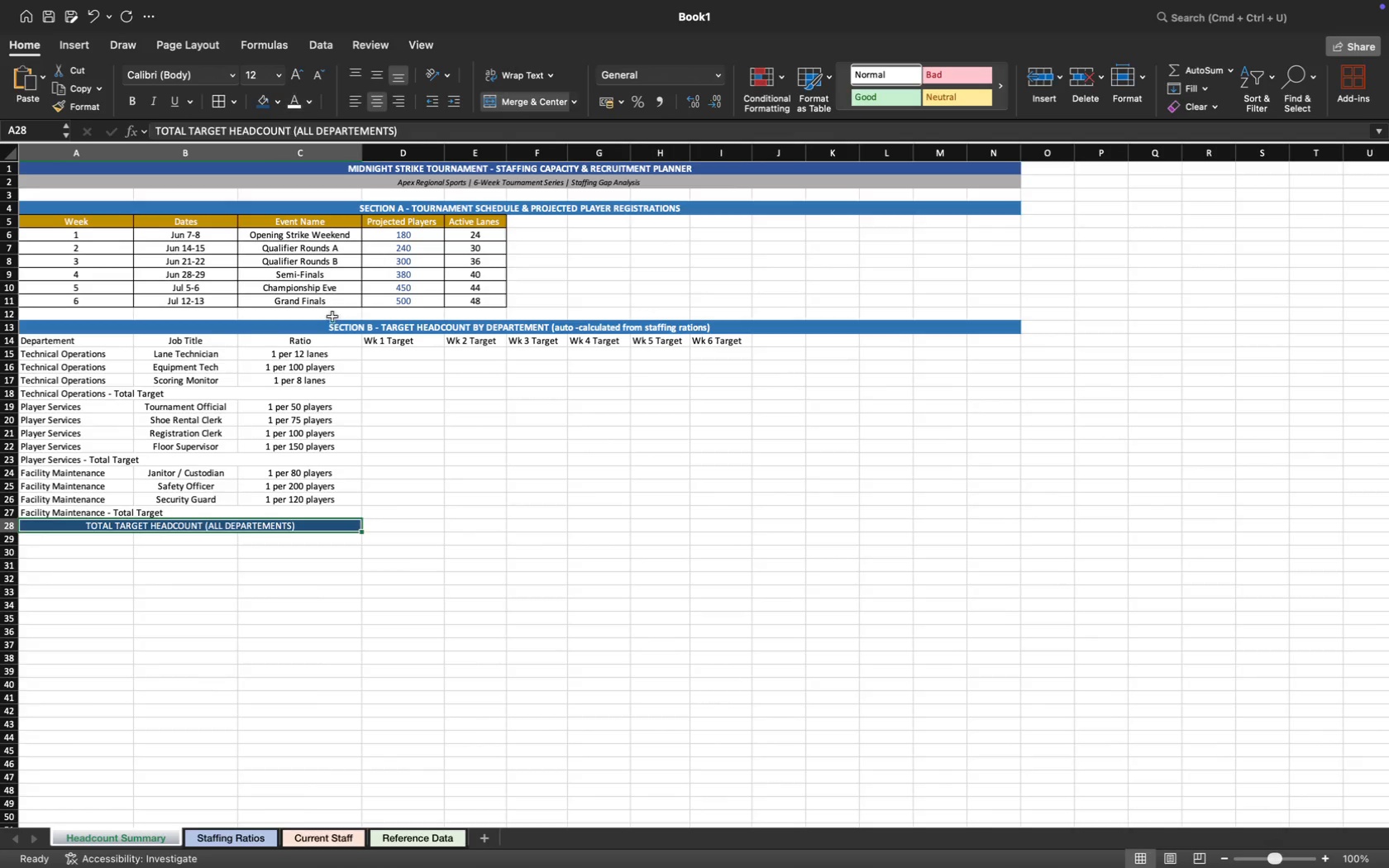 
double_click([403, 562])
 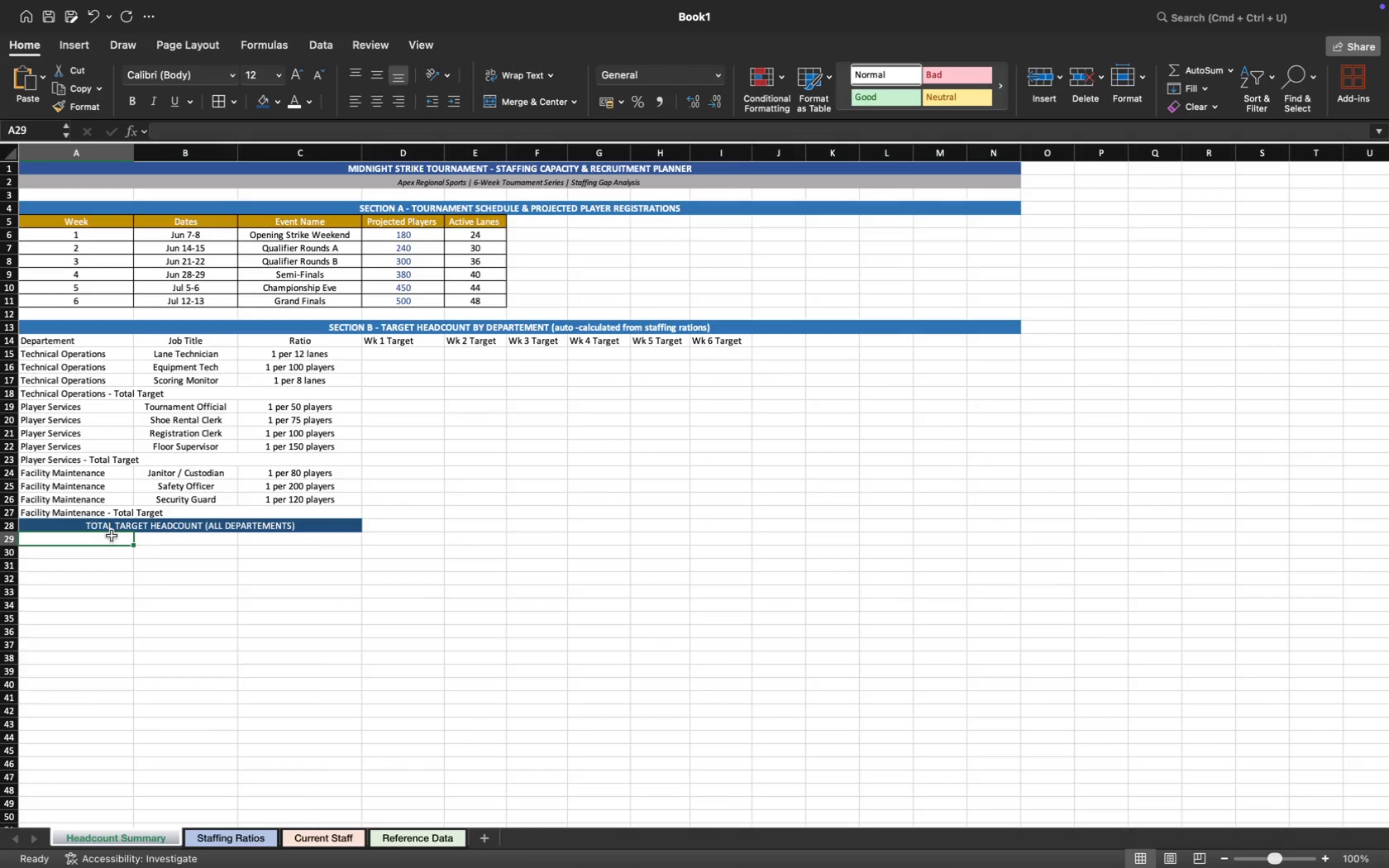 
wait(14.2)
 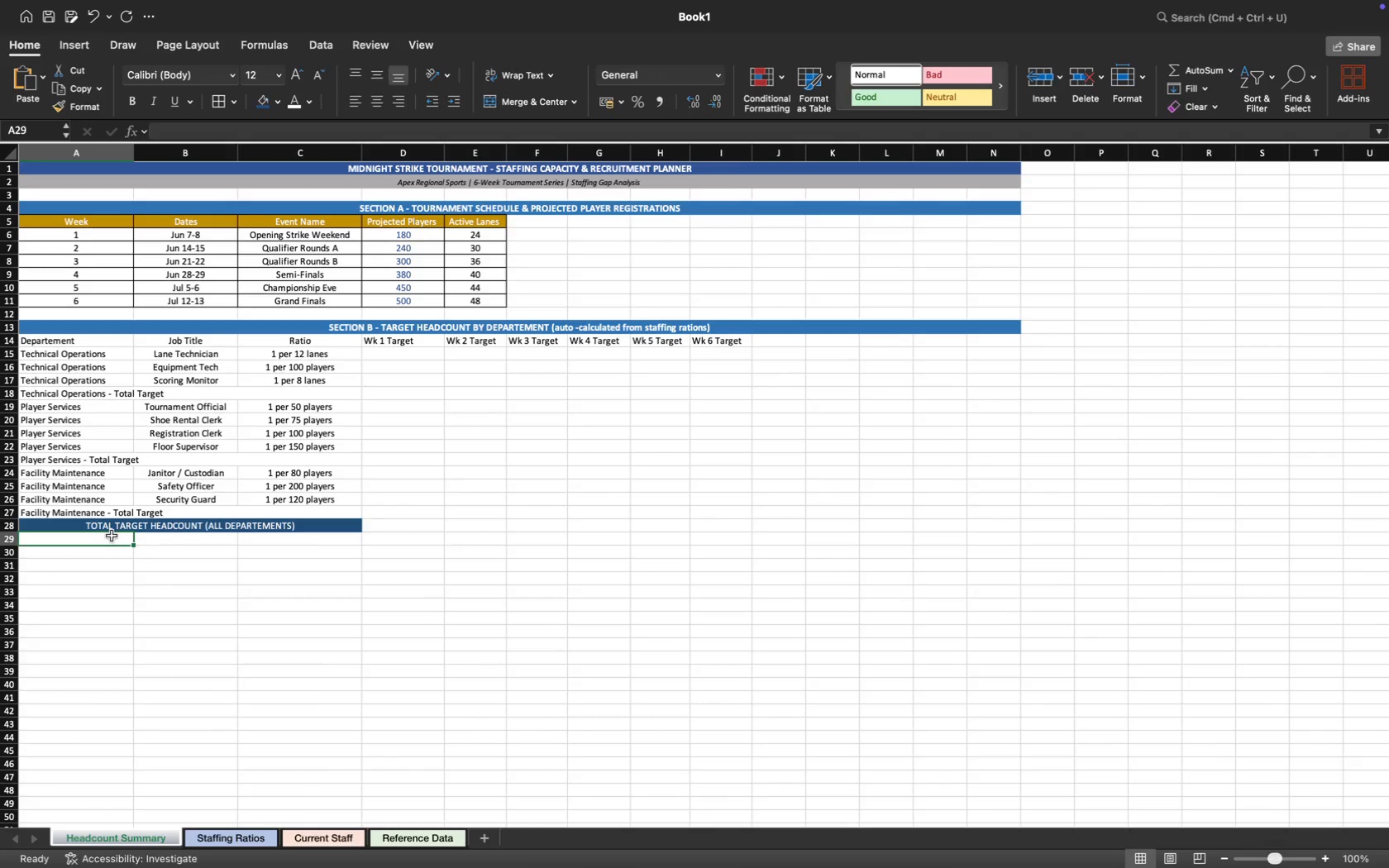 
left_click_drag(start_coordinate=[107, 541], to_coordinate=[1014, 542])
 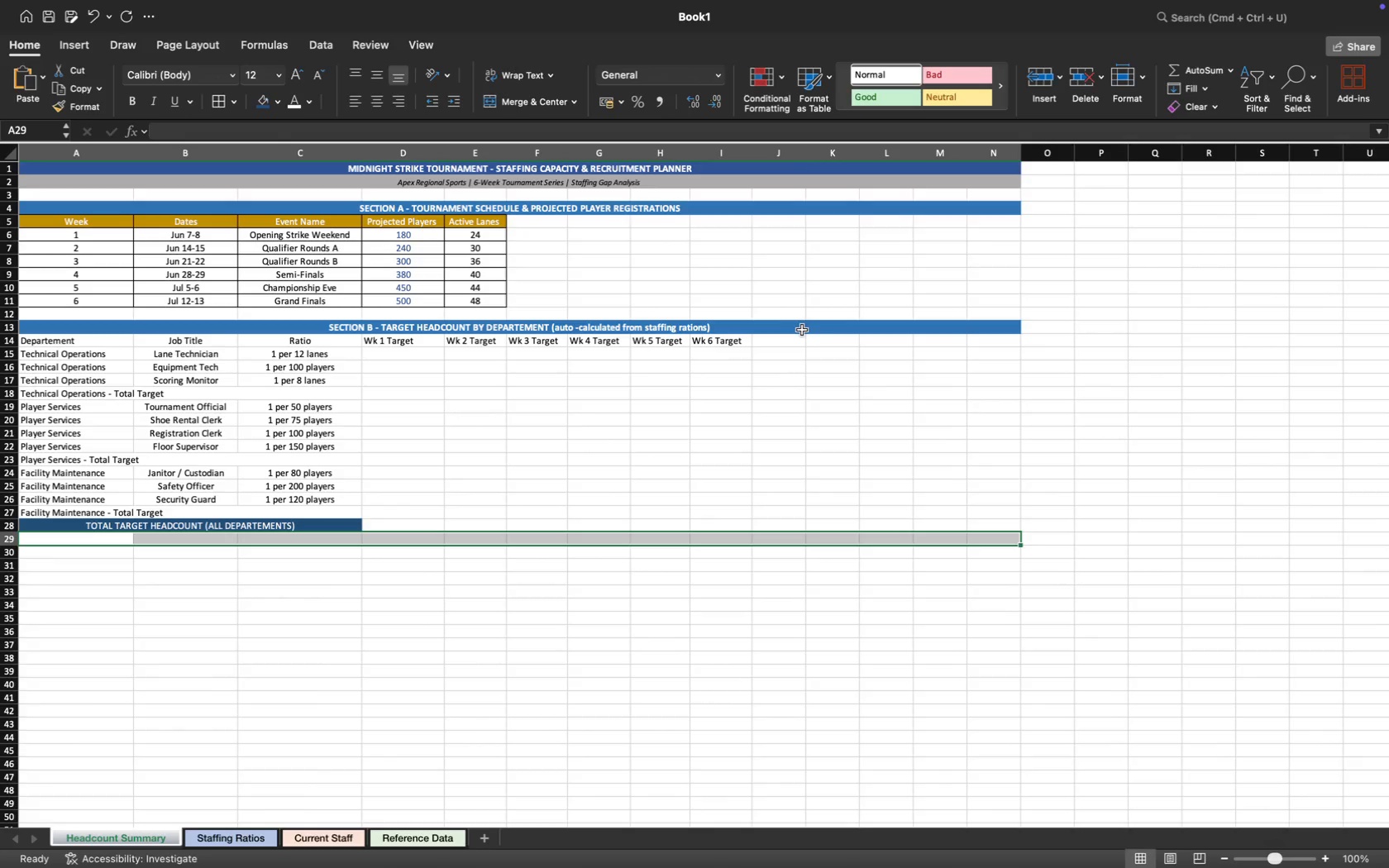 
mouse_move([522, 125])
 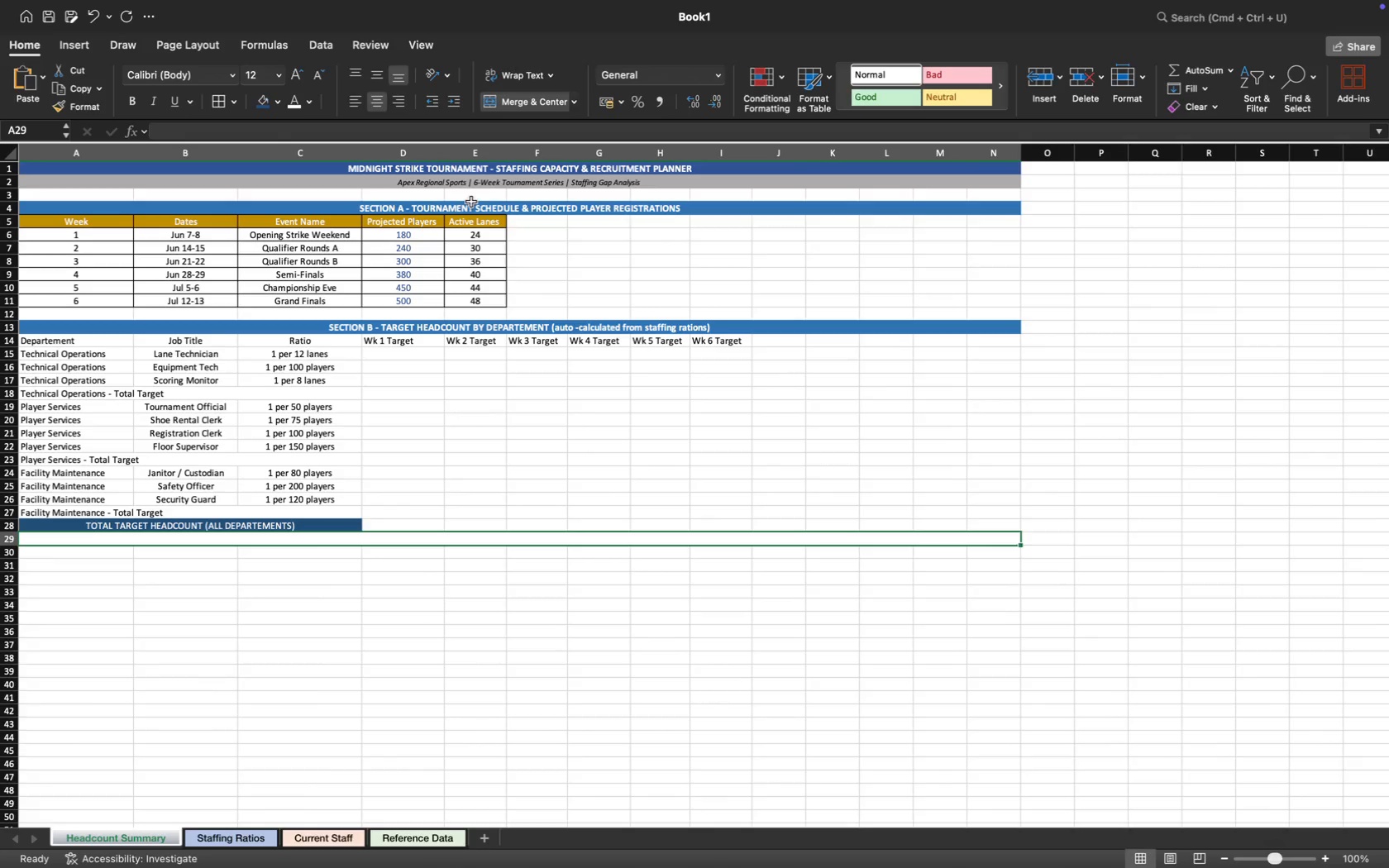 
left_click([435, 211])
 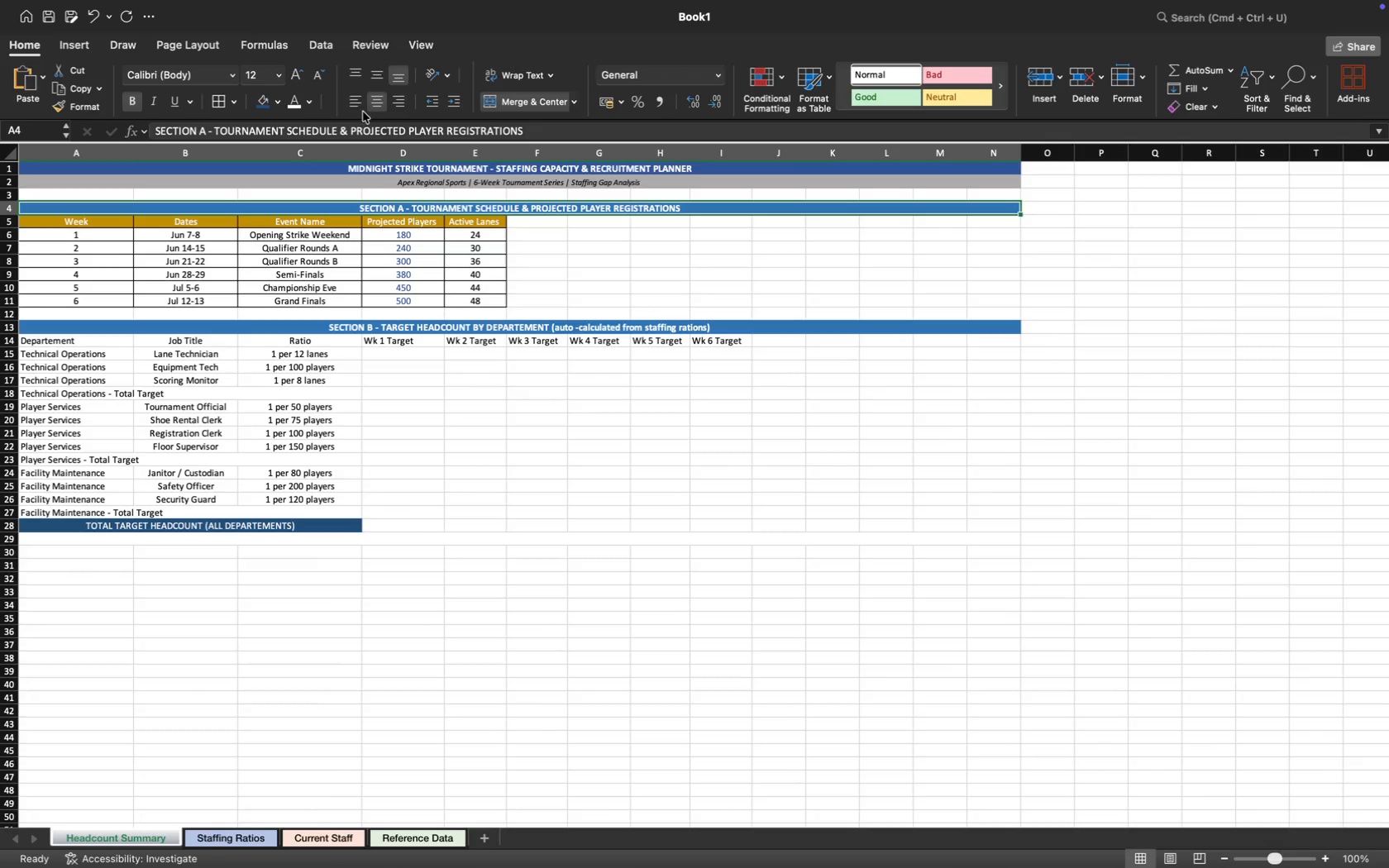 
left_click([353, 97])
 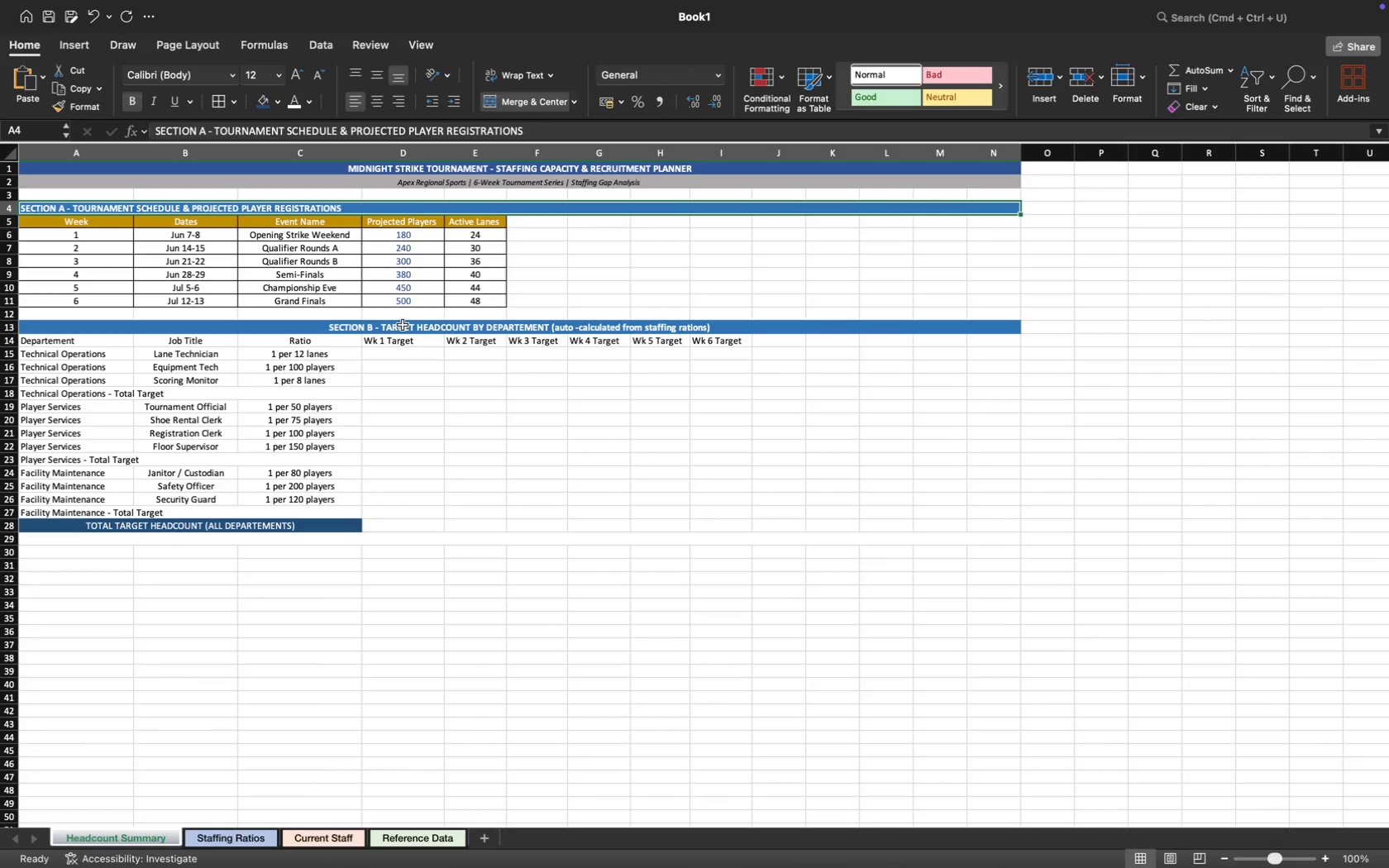 
left_click([403, 325])
 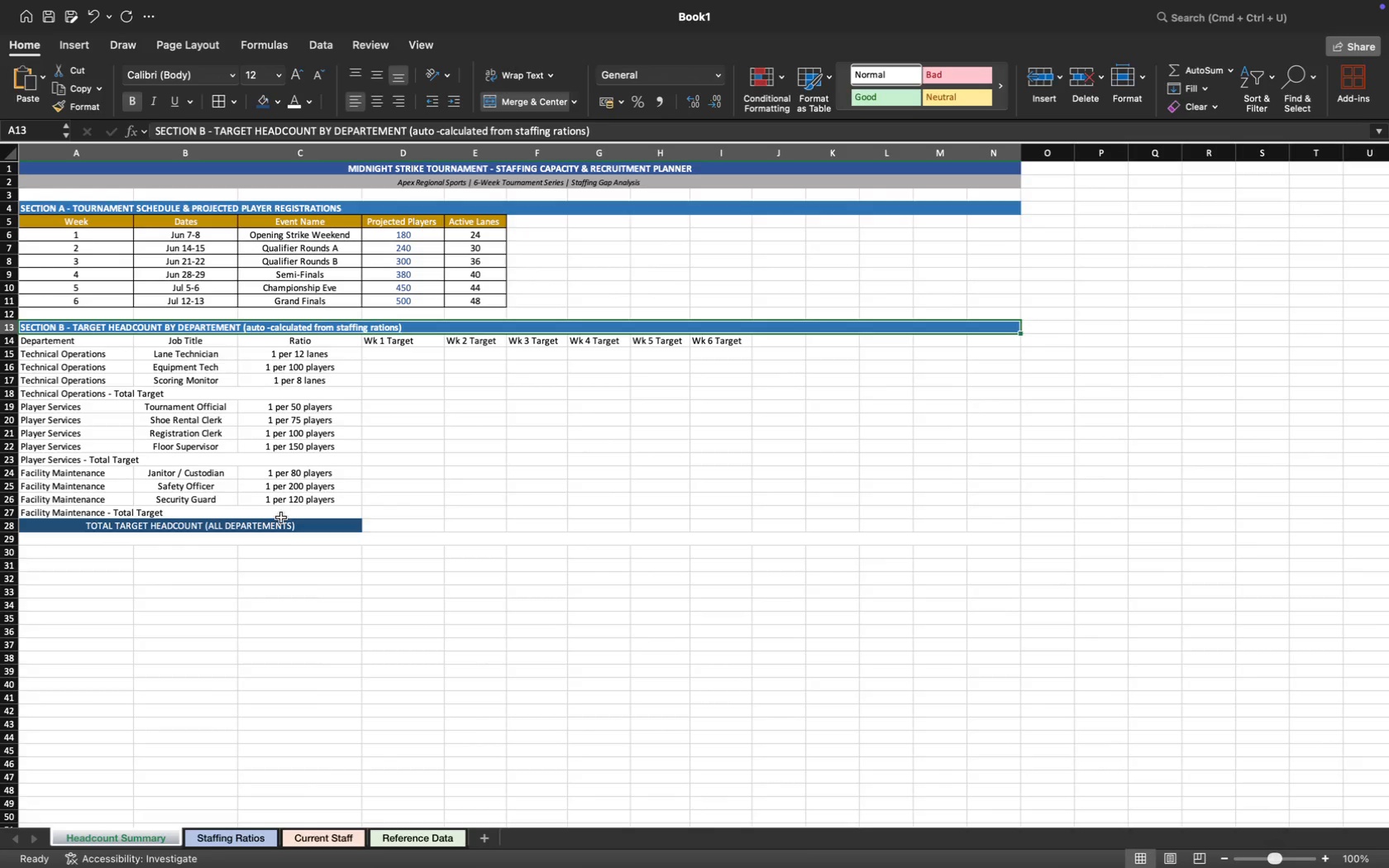 
left_click([282, 543])
 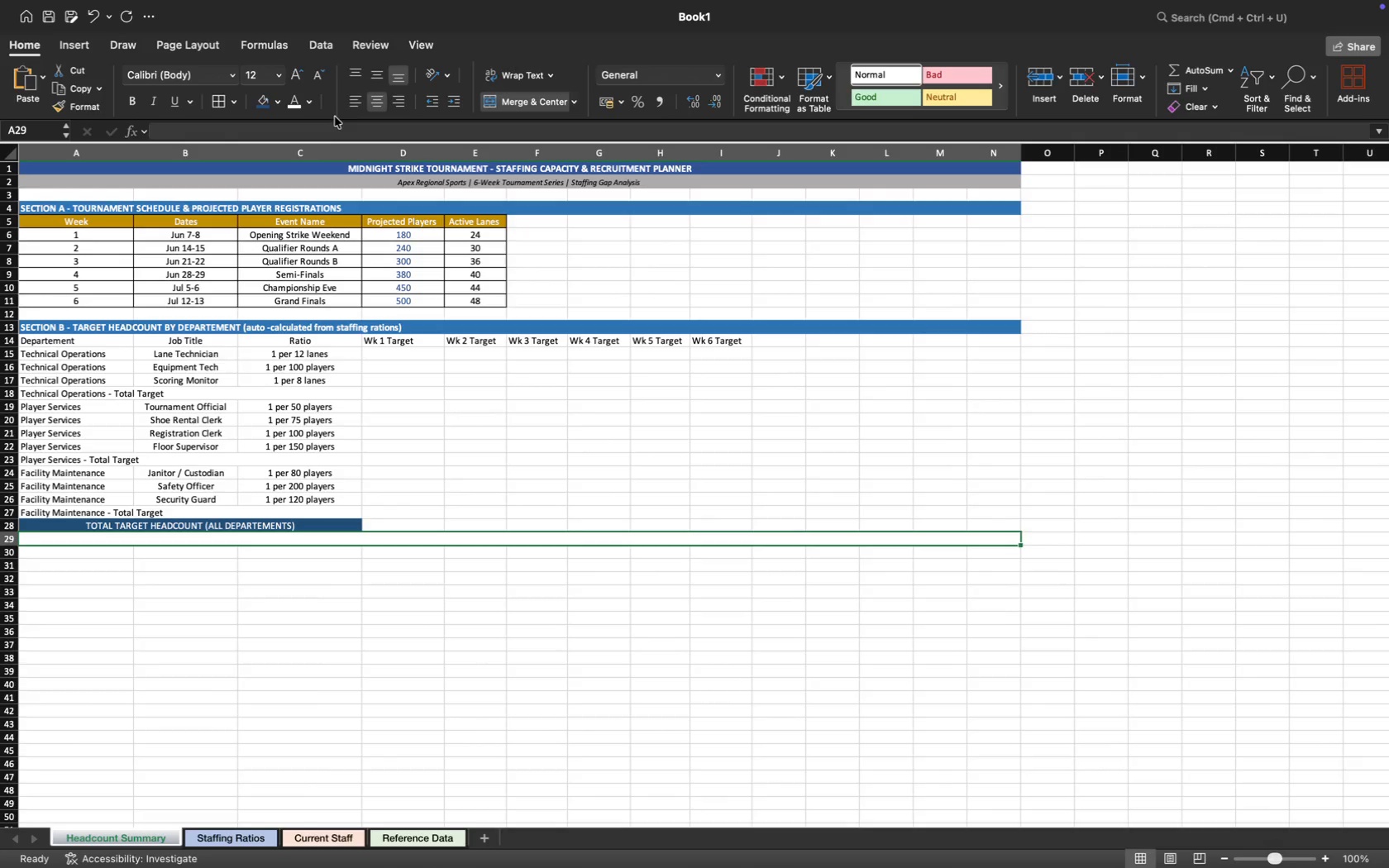 
left_click([356, 98])
 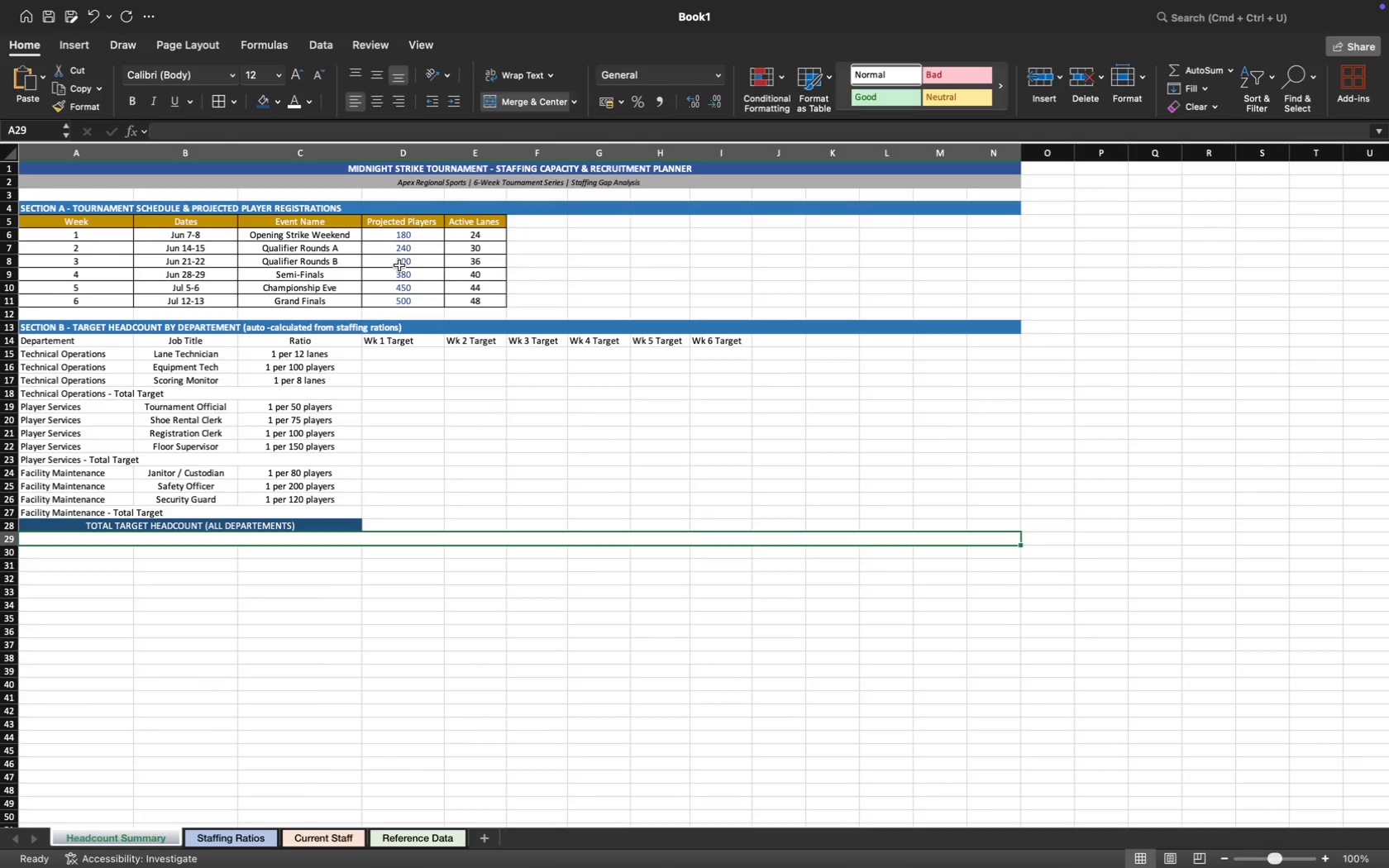 
type(A)
key(Backspace)
type(SECTION C - RECRUITEM)
key(Backspace)
key(Backspace)
type(MENR)
key(Backspace)
type(T GAP ANALYSIS (Target vs. Current Staff))
 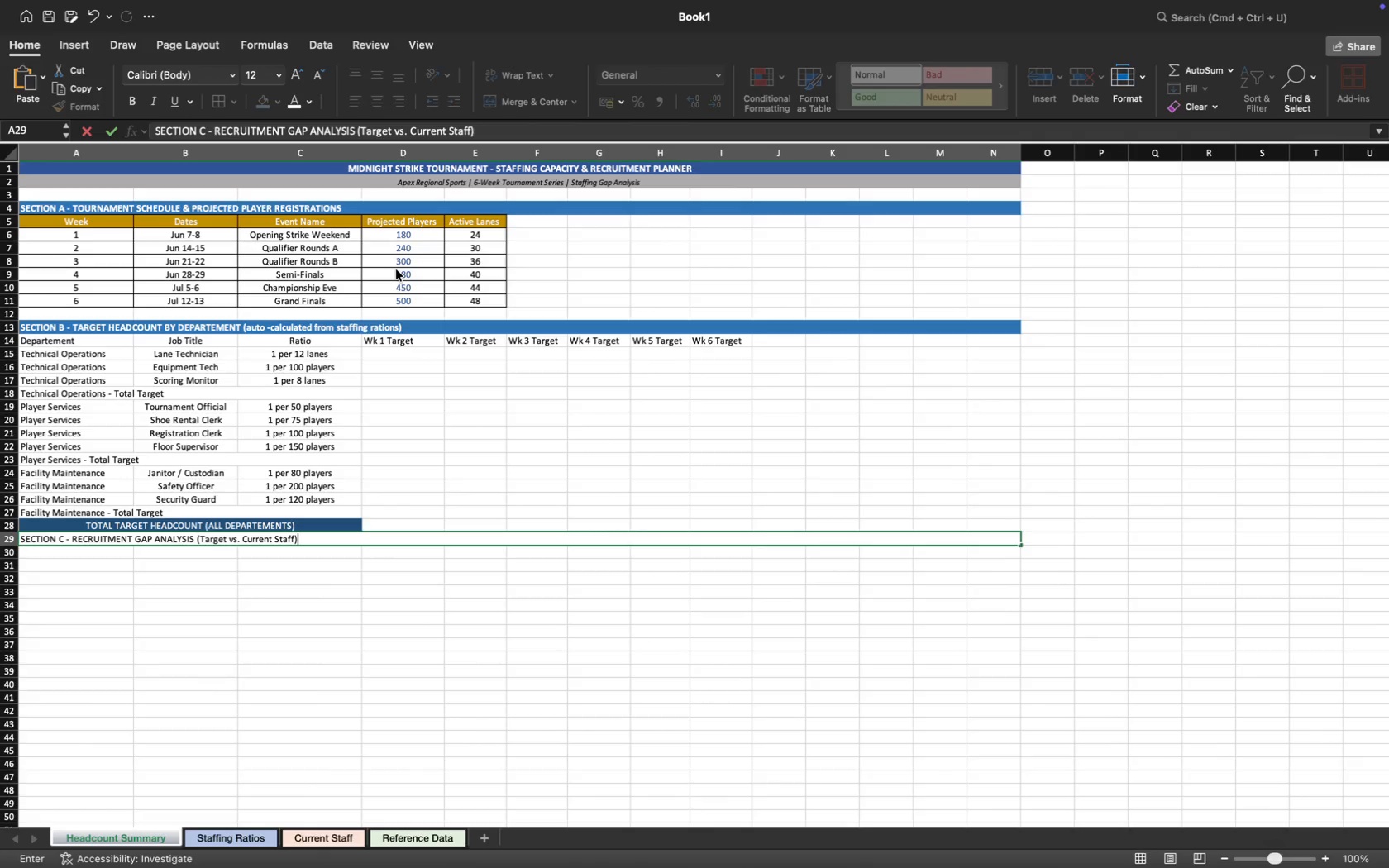 
left_click([351, 544])
 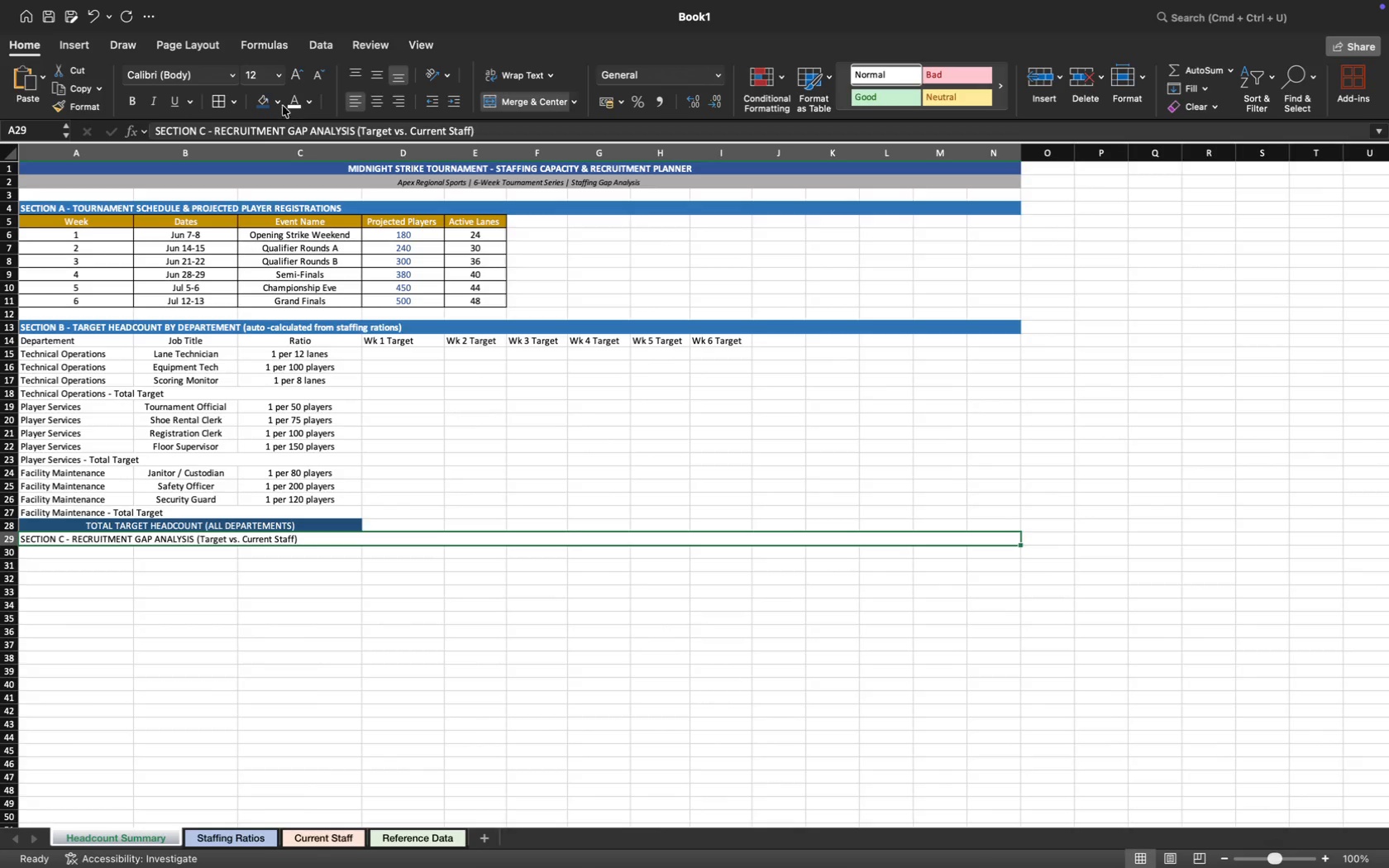 
left_click([278, 99])
 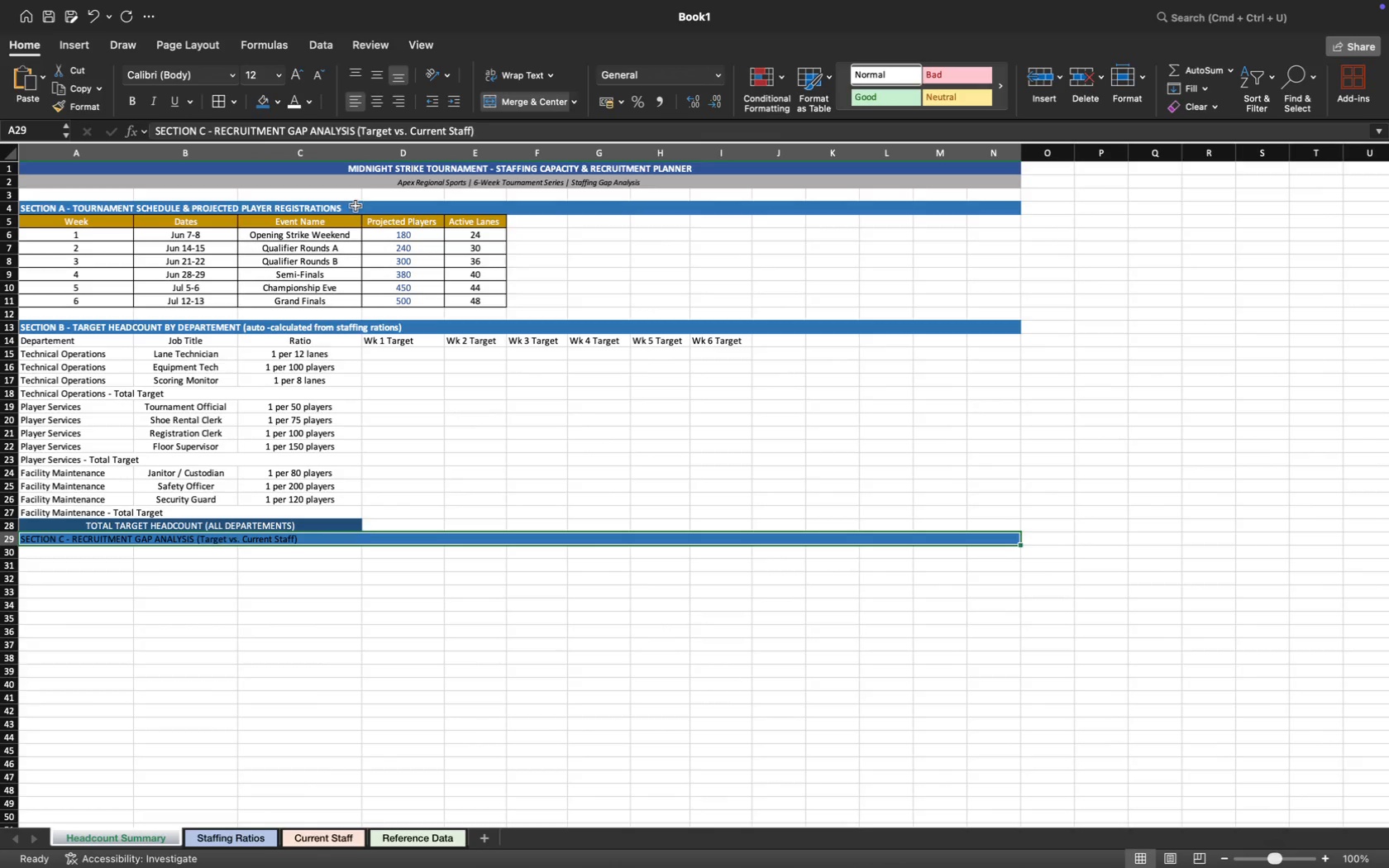 
left_click([294, 101])
 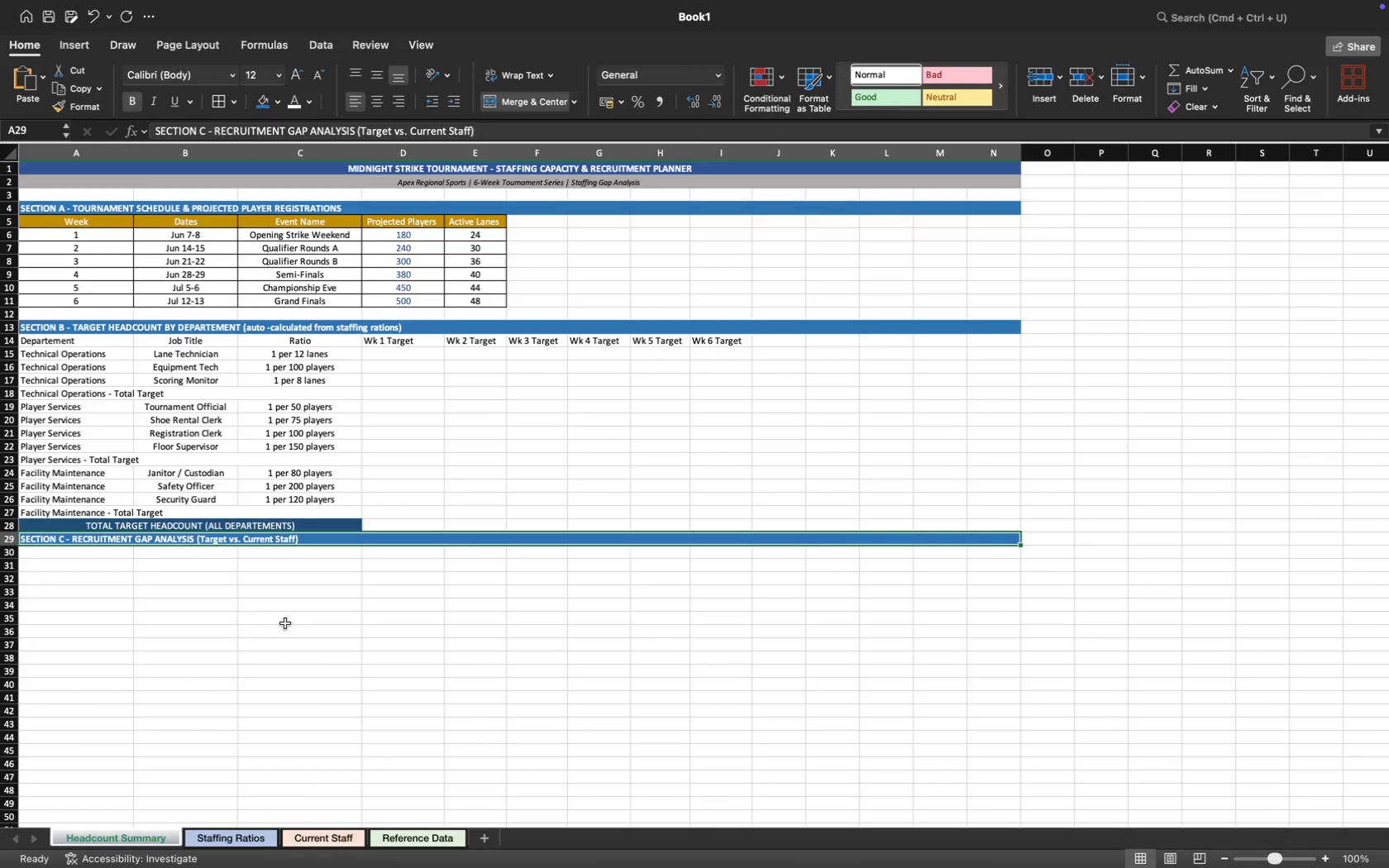 
left_click([282, 622])
 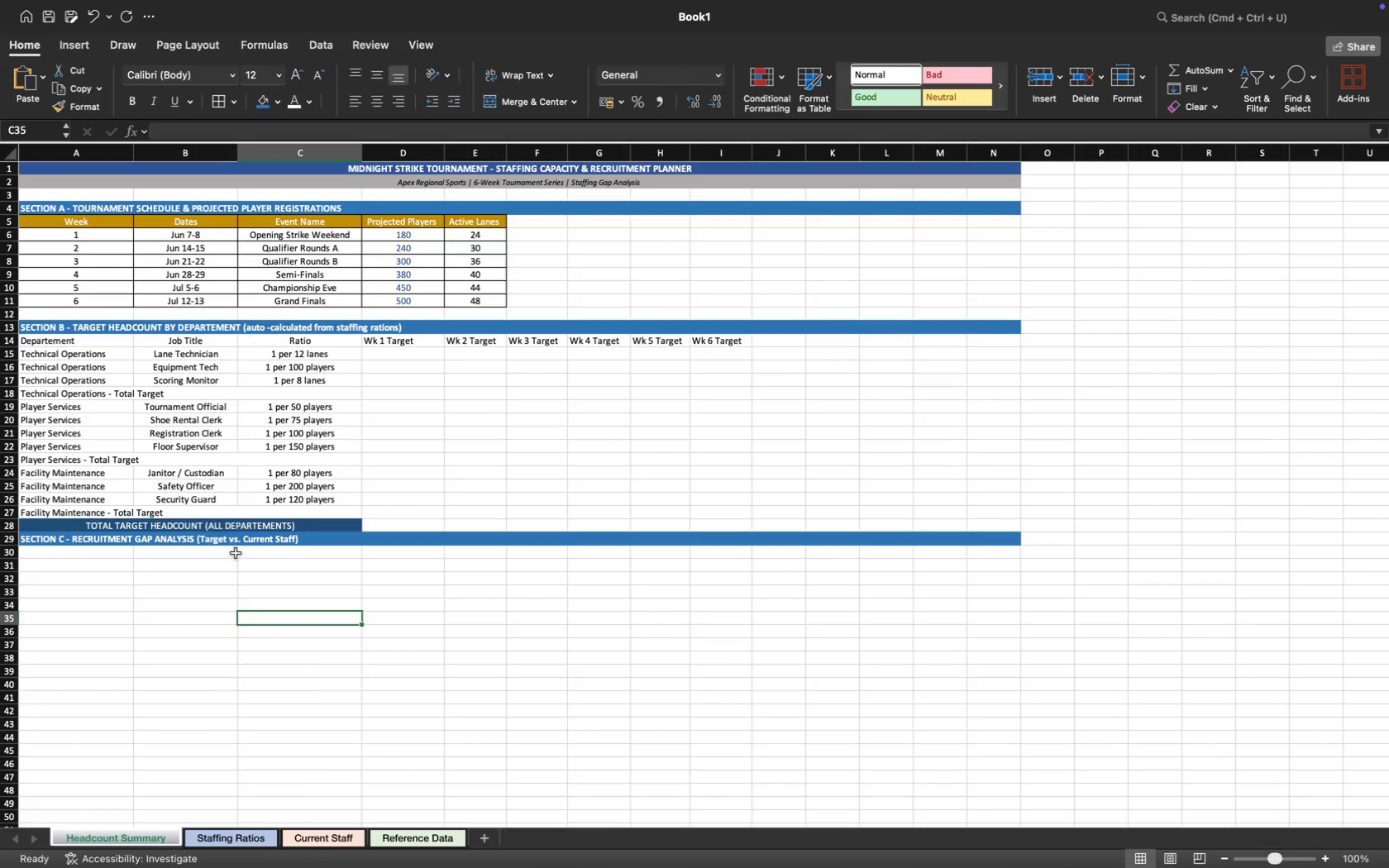 
left_click([208, 555])
 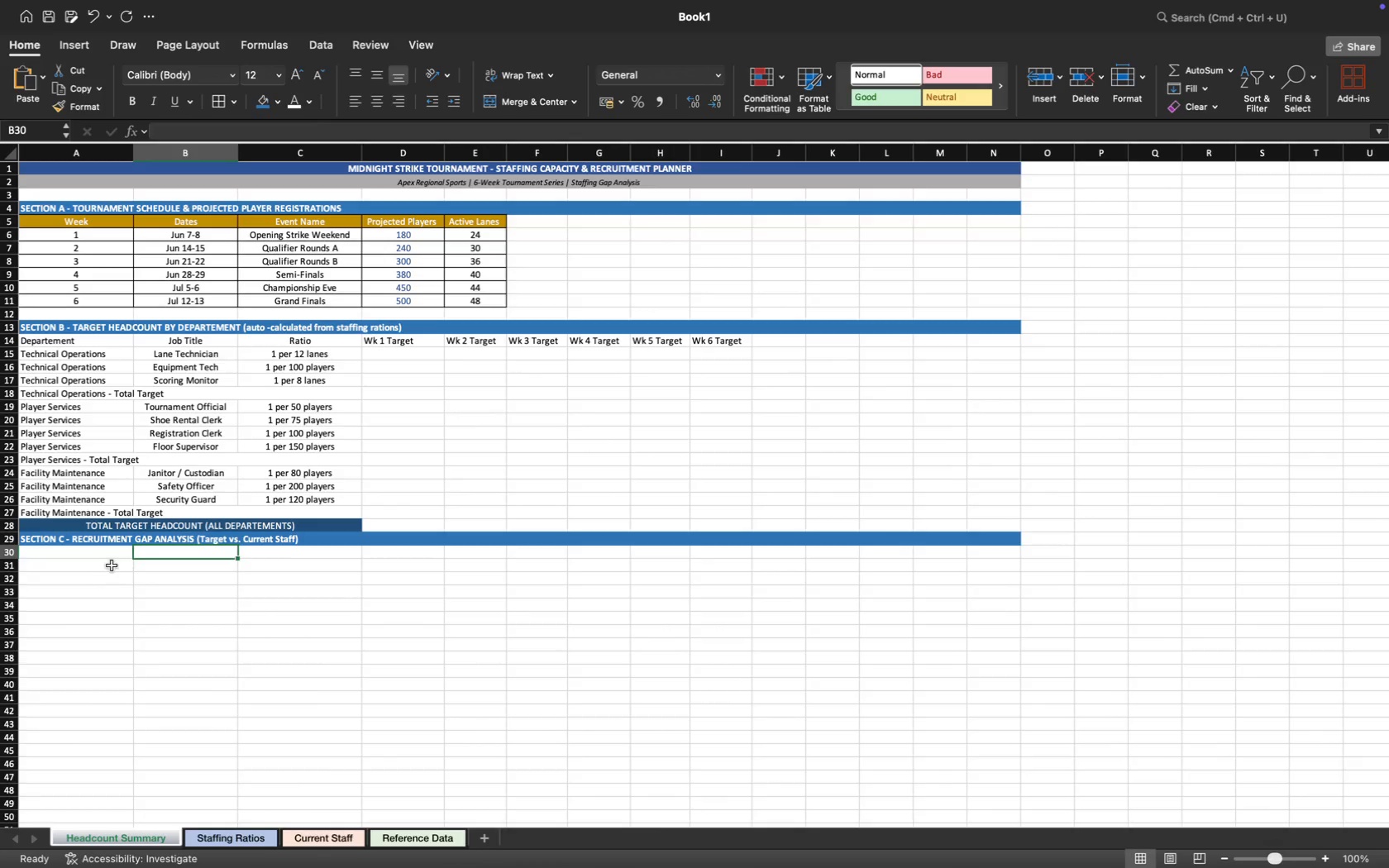 
left_click([98, 559])
 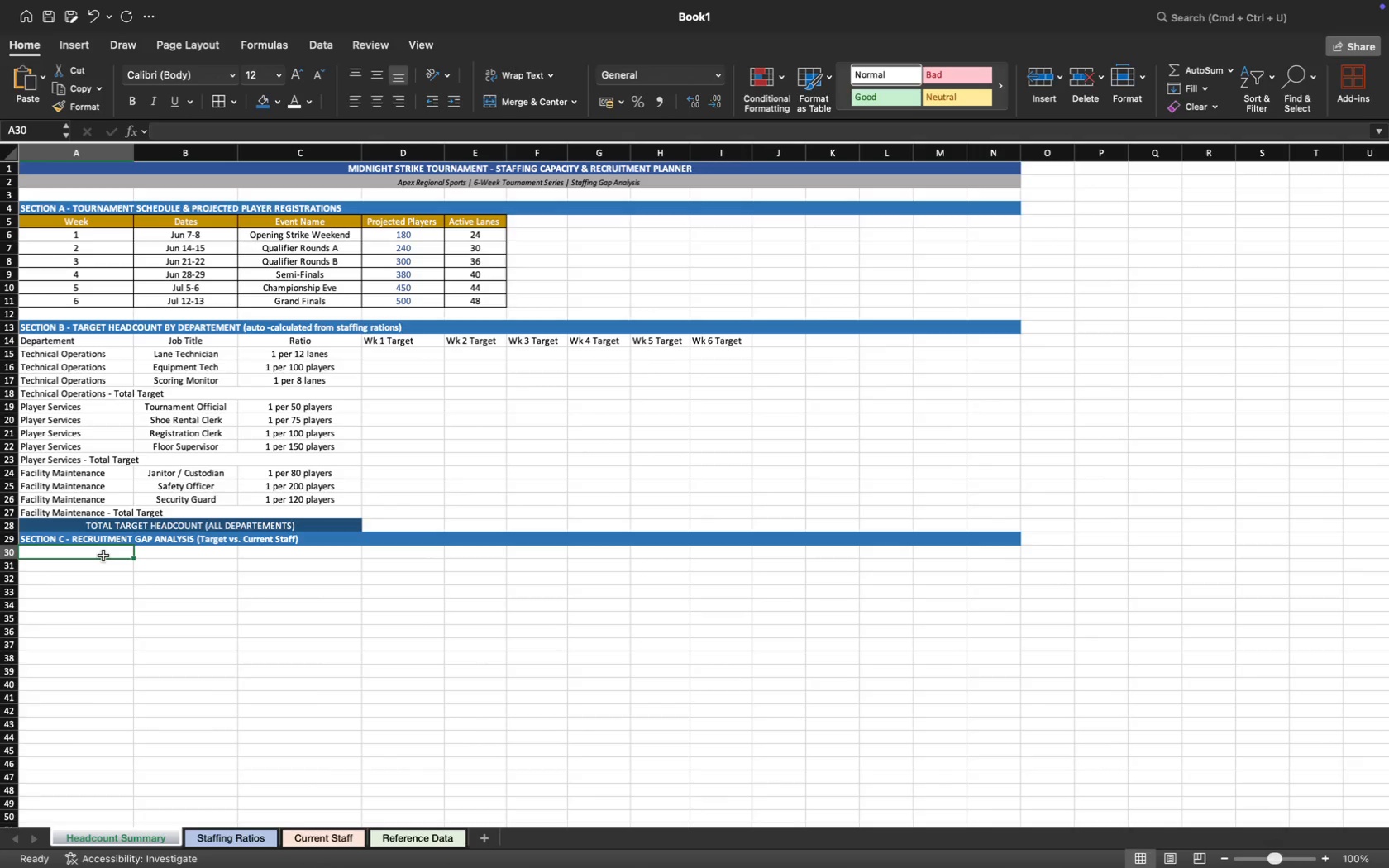 
type(Dep)
key(Tab)
type(J)
 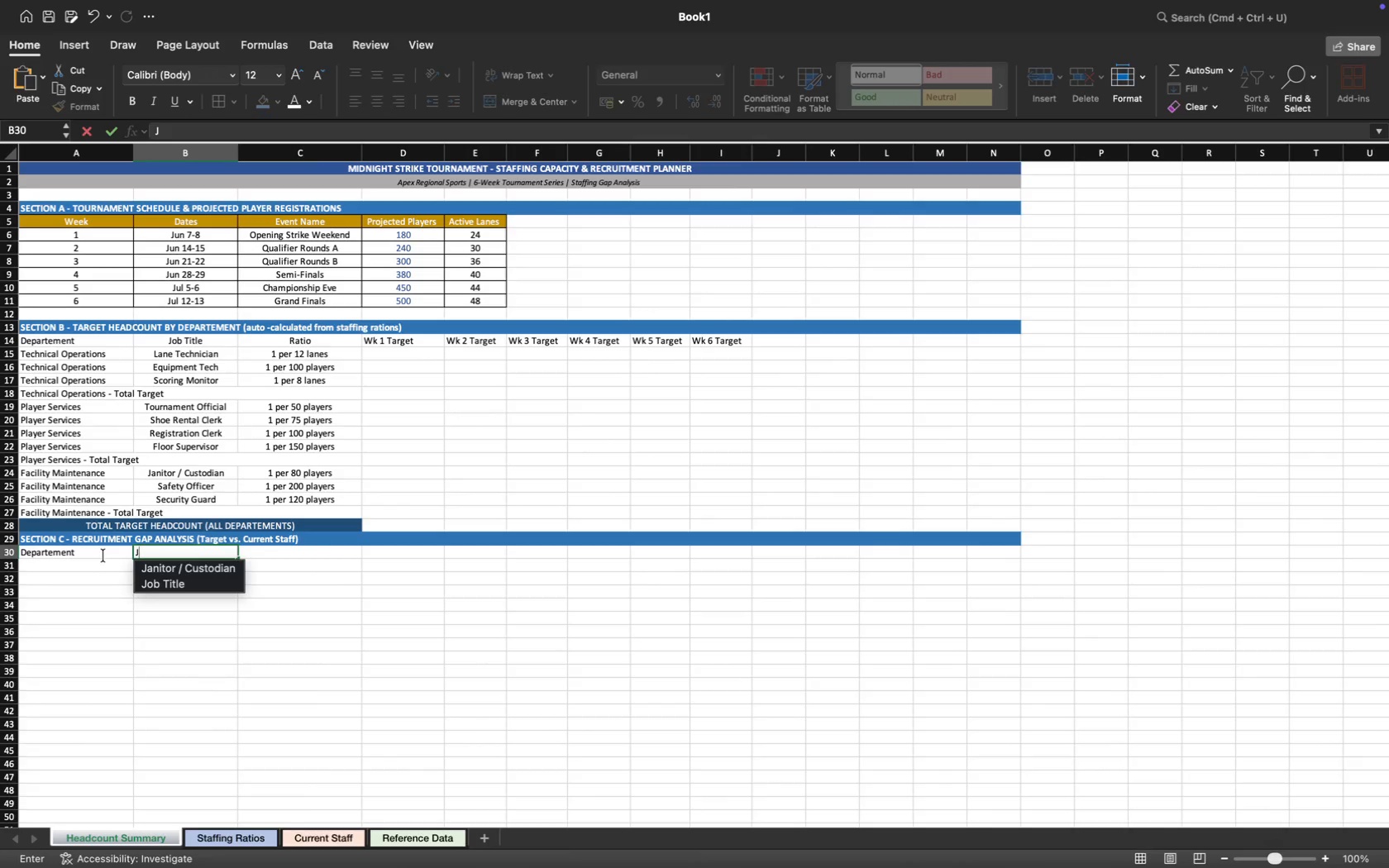 
key(ArrowDown)
 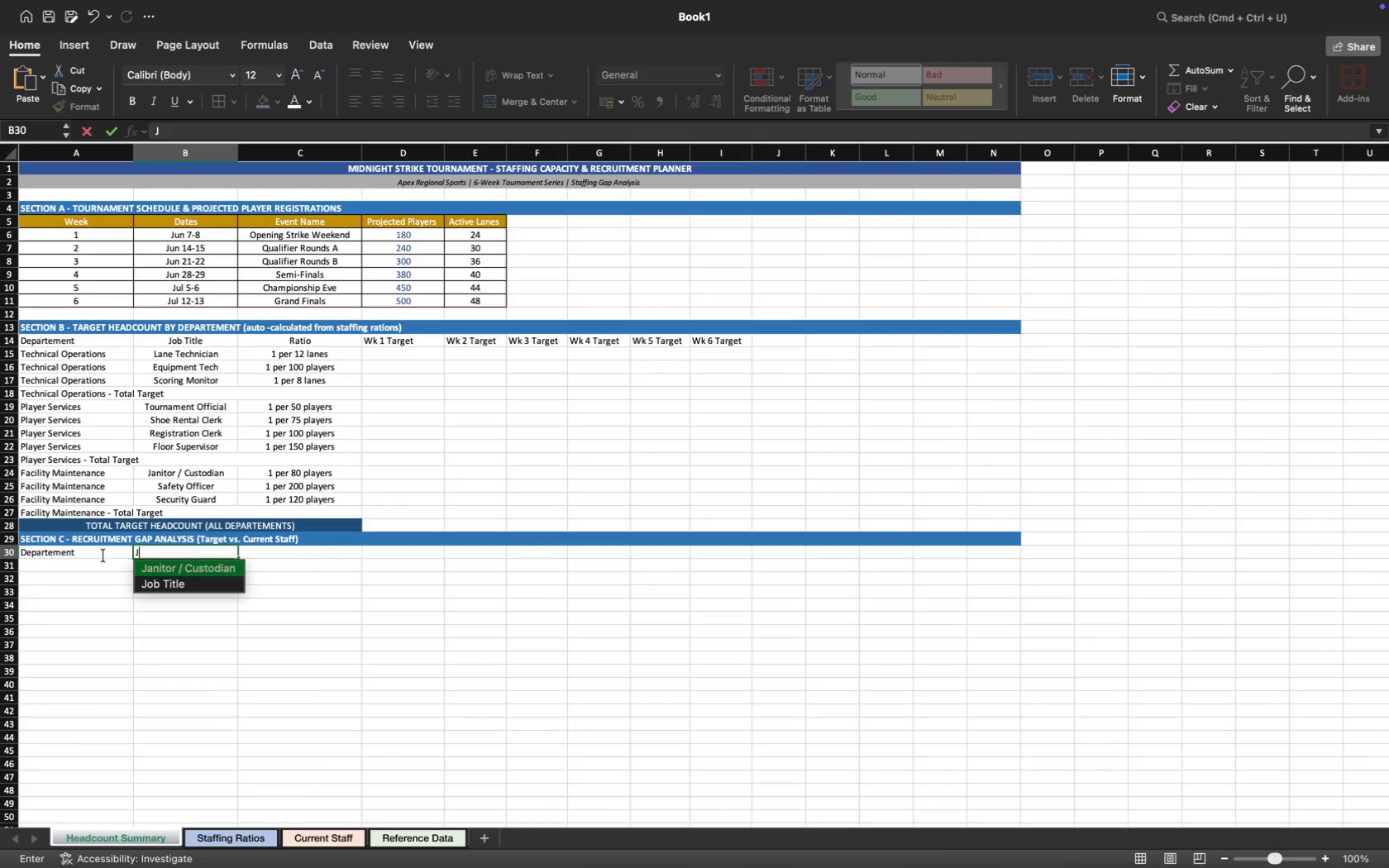 
key(ArrowDown)
 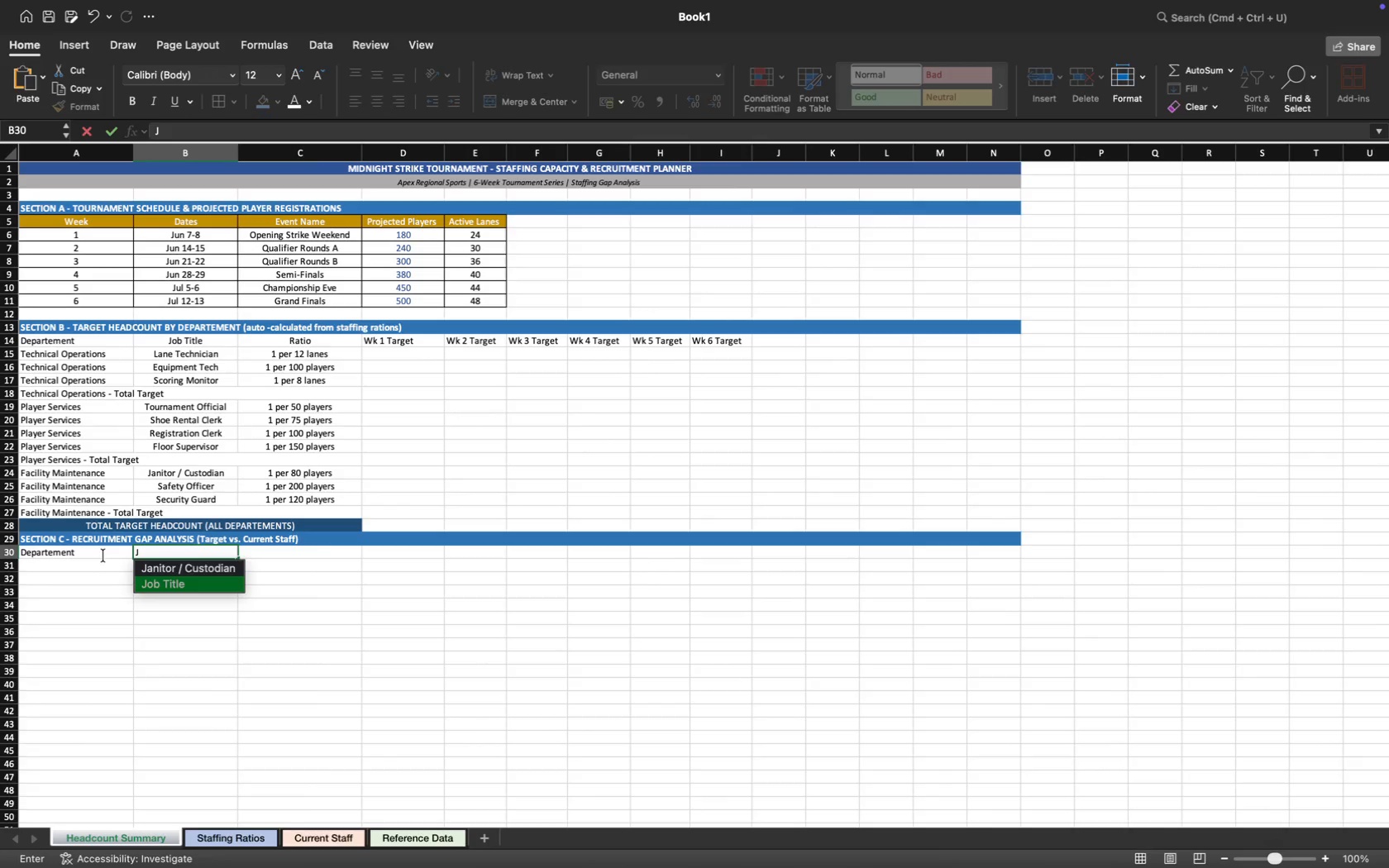 
key(Tab)
type(Cureen)
key(Backspace)
key(Backspace)
key(Backspace)
type(rent Staff)
 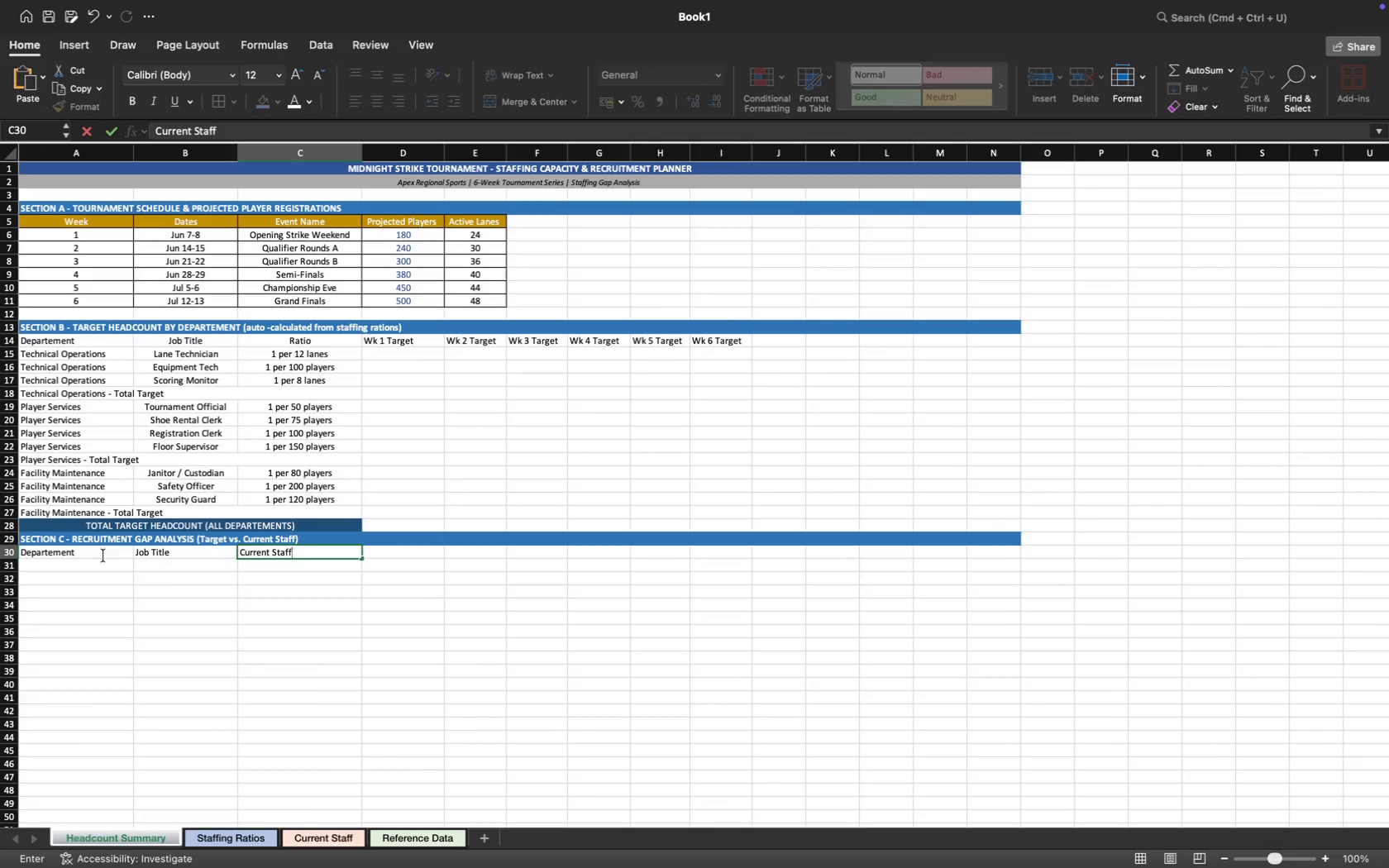 
key(ArrowRight)
 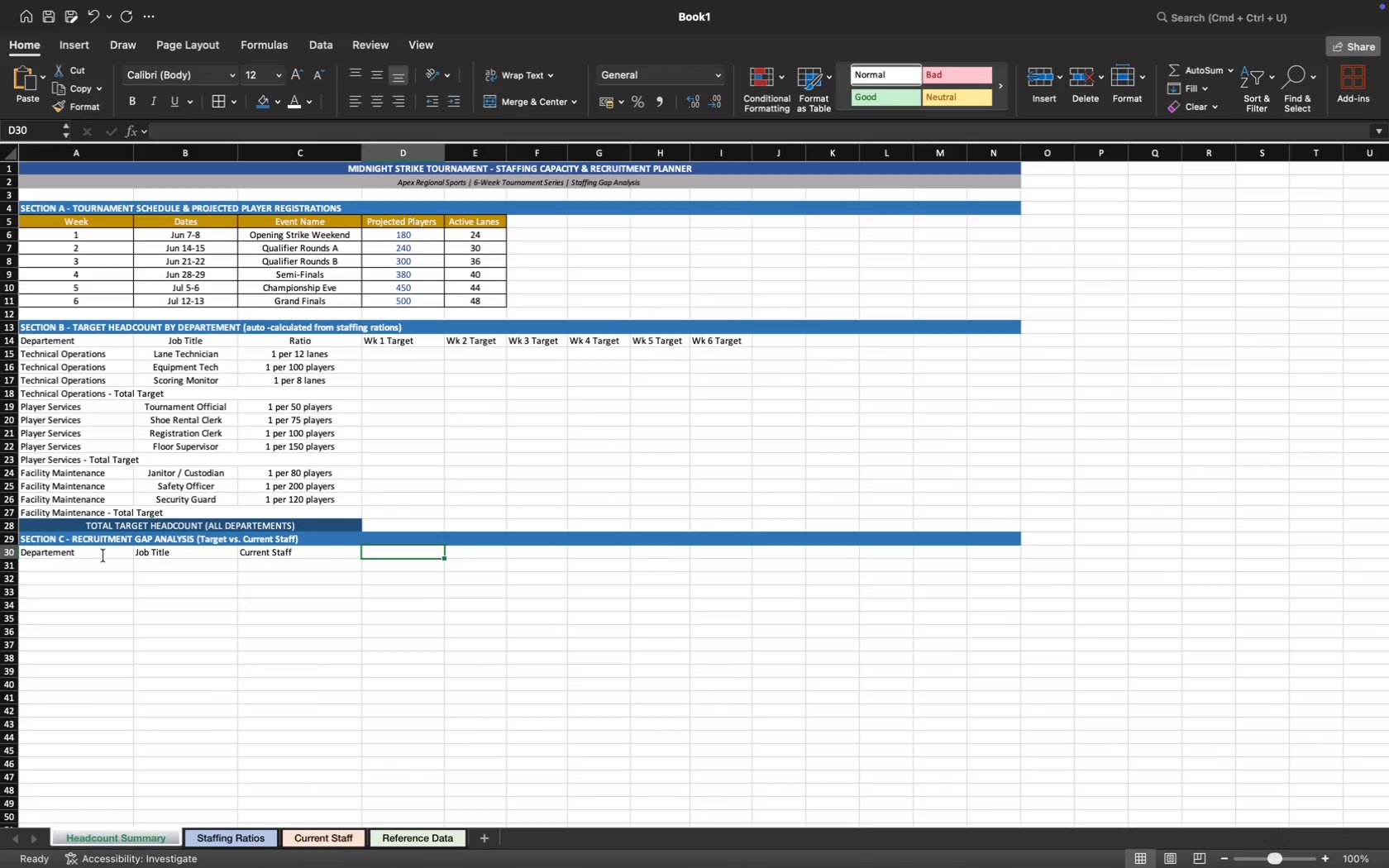 
type(Wk )
key(Tab)
 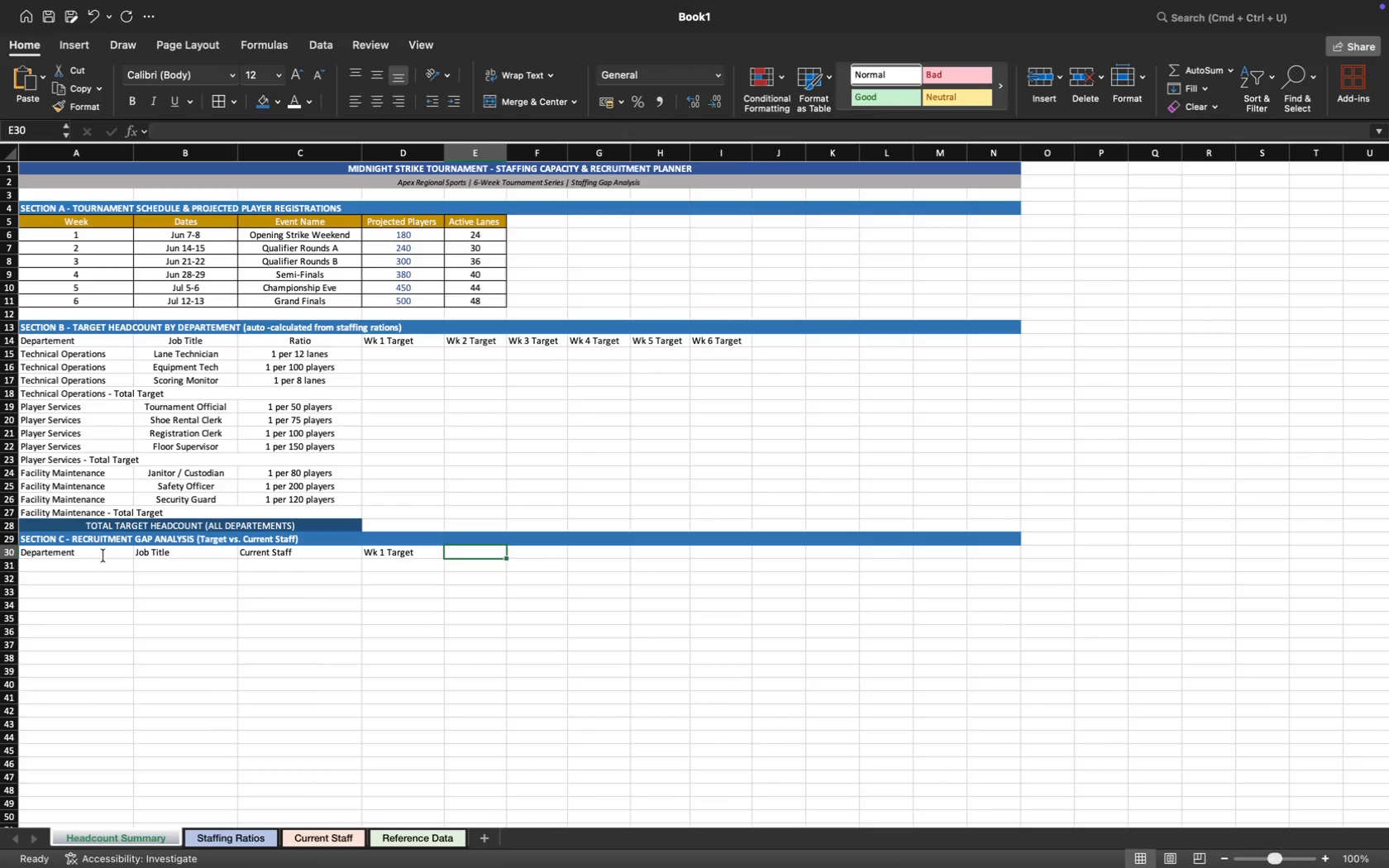 
type(Wk 1 Recruit Need )
 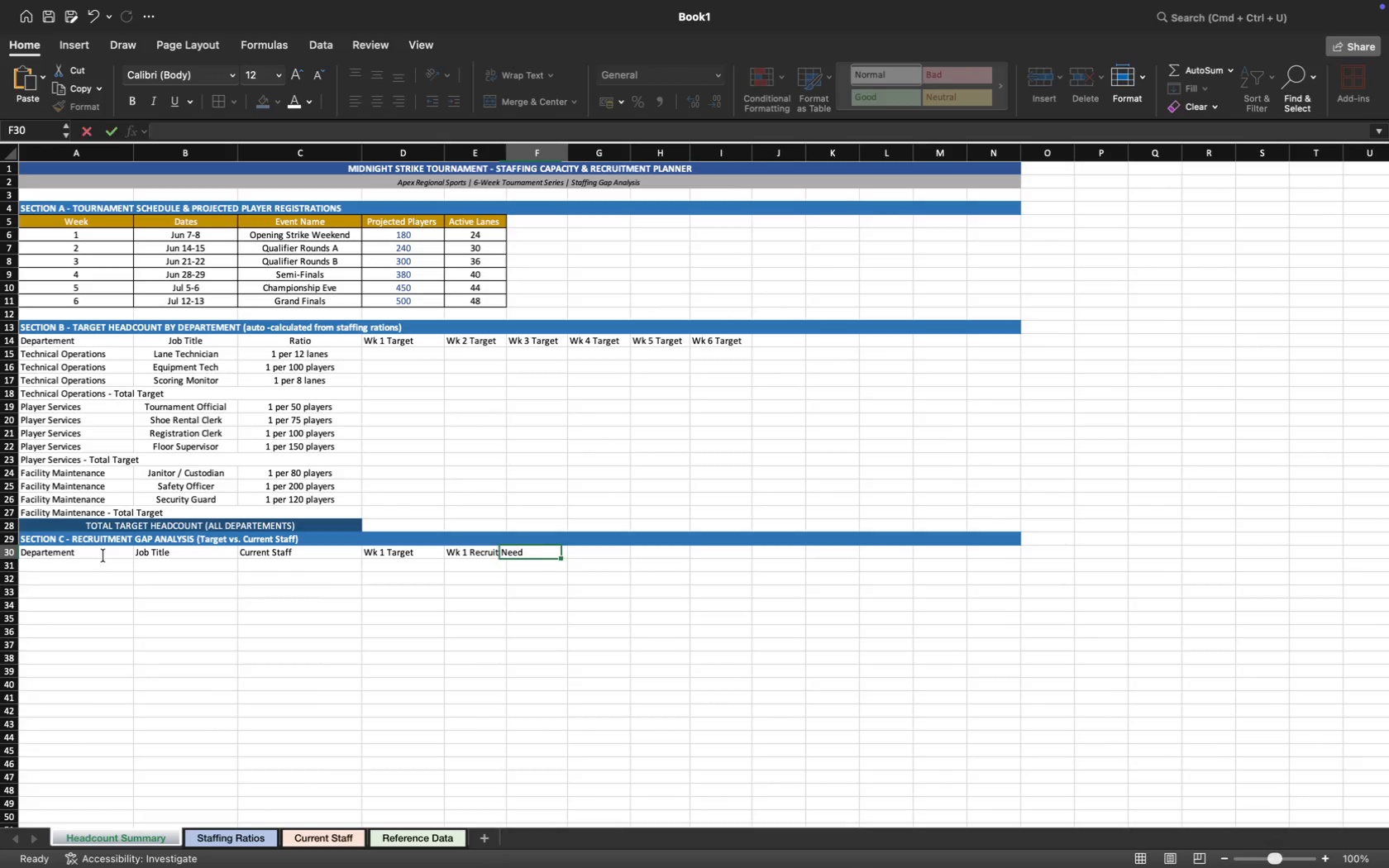 
 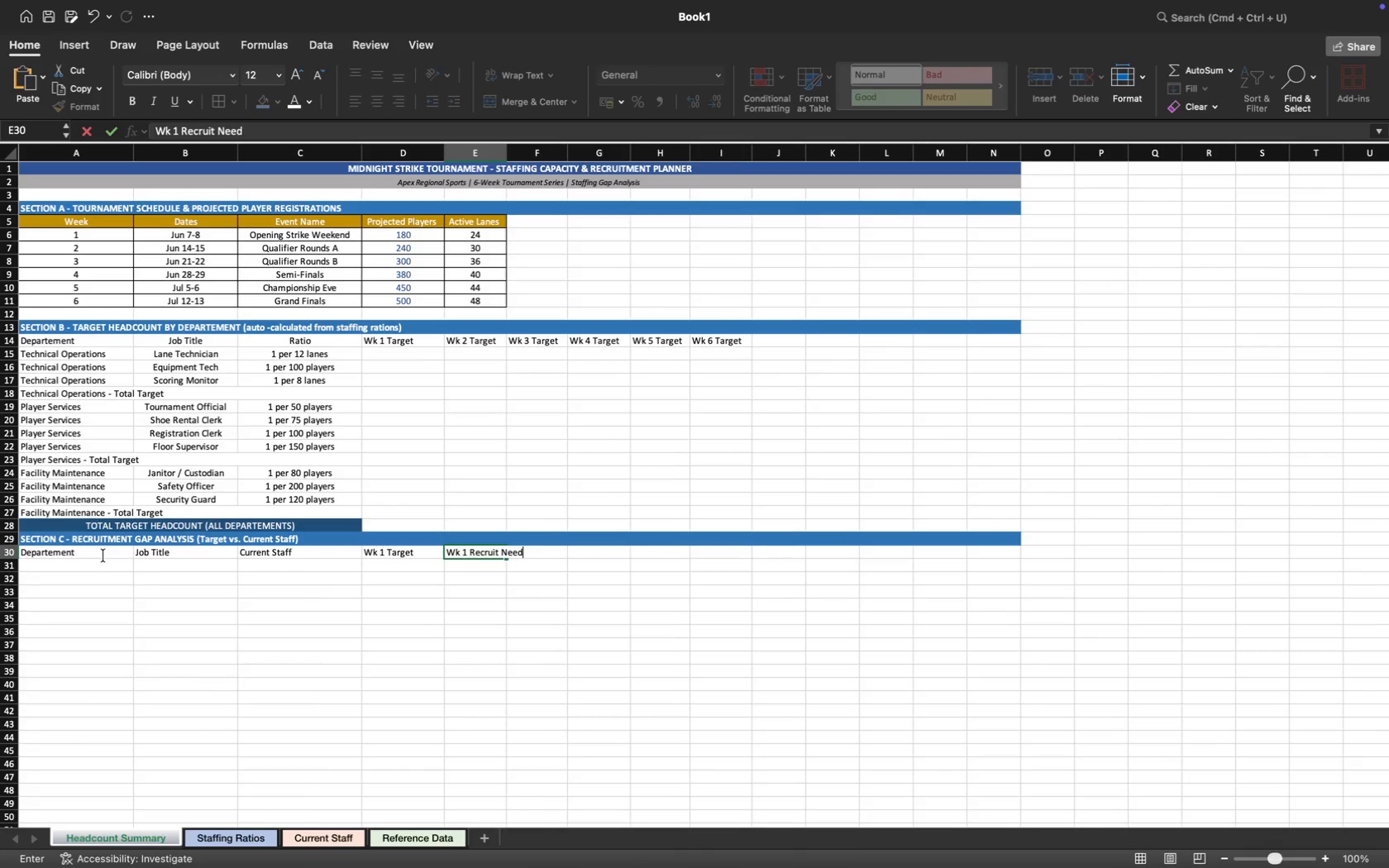 
key(ArrowRight)
 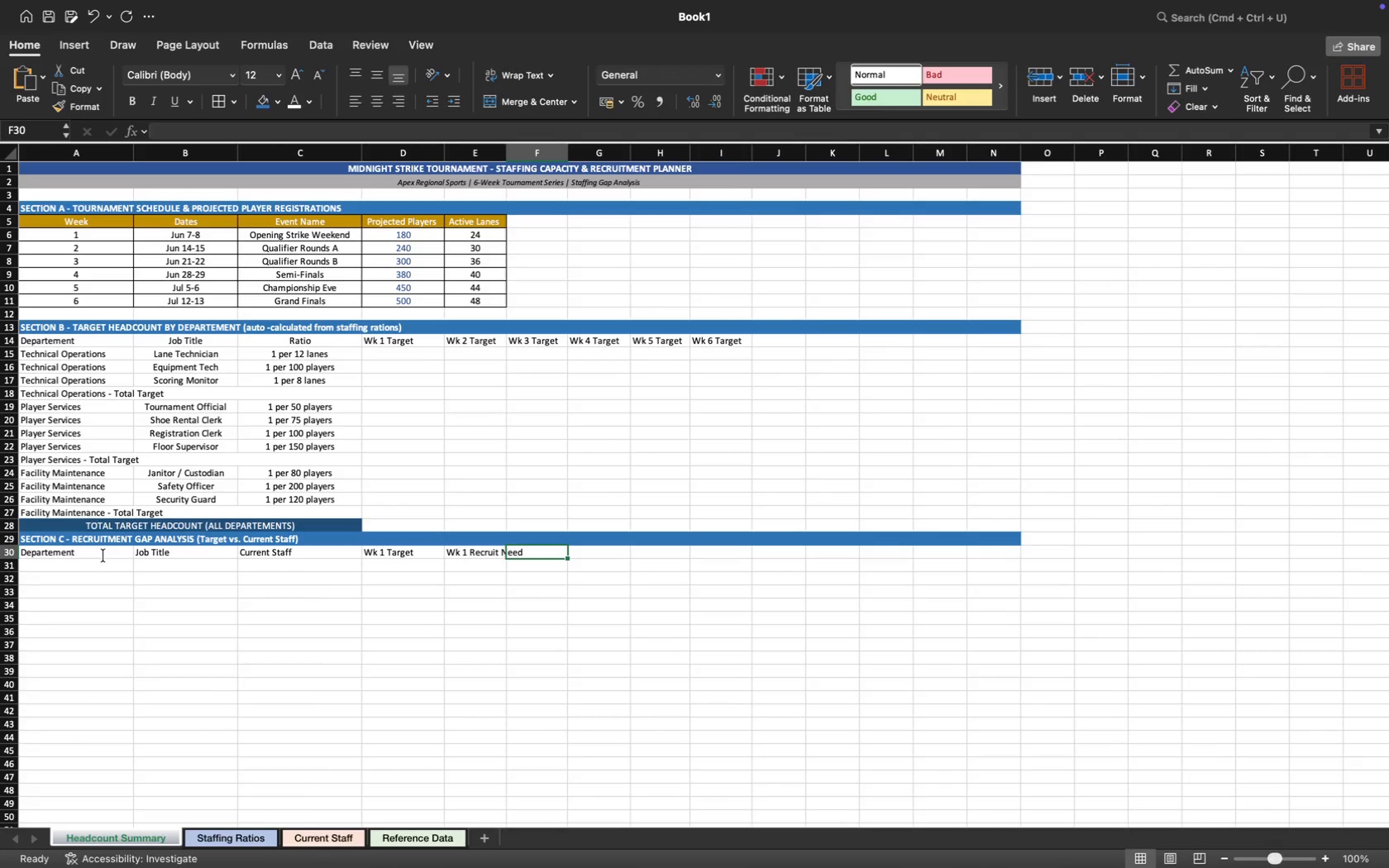 
type(Wk 2 Target)
 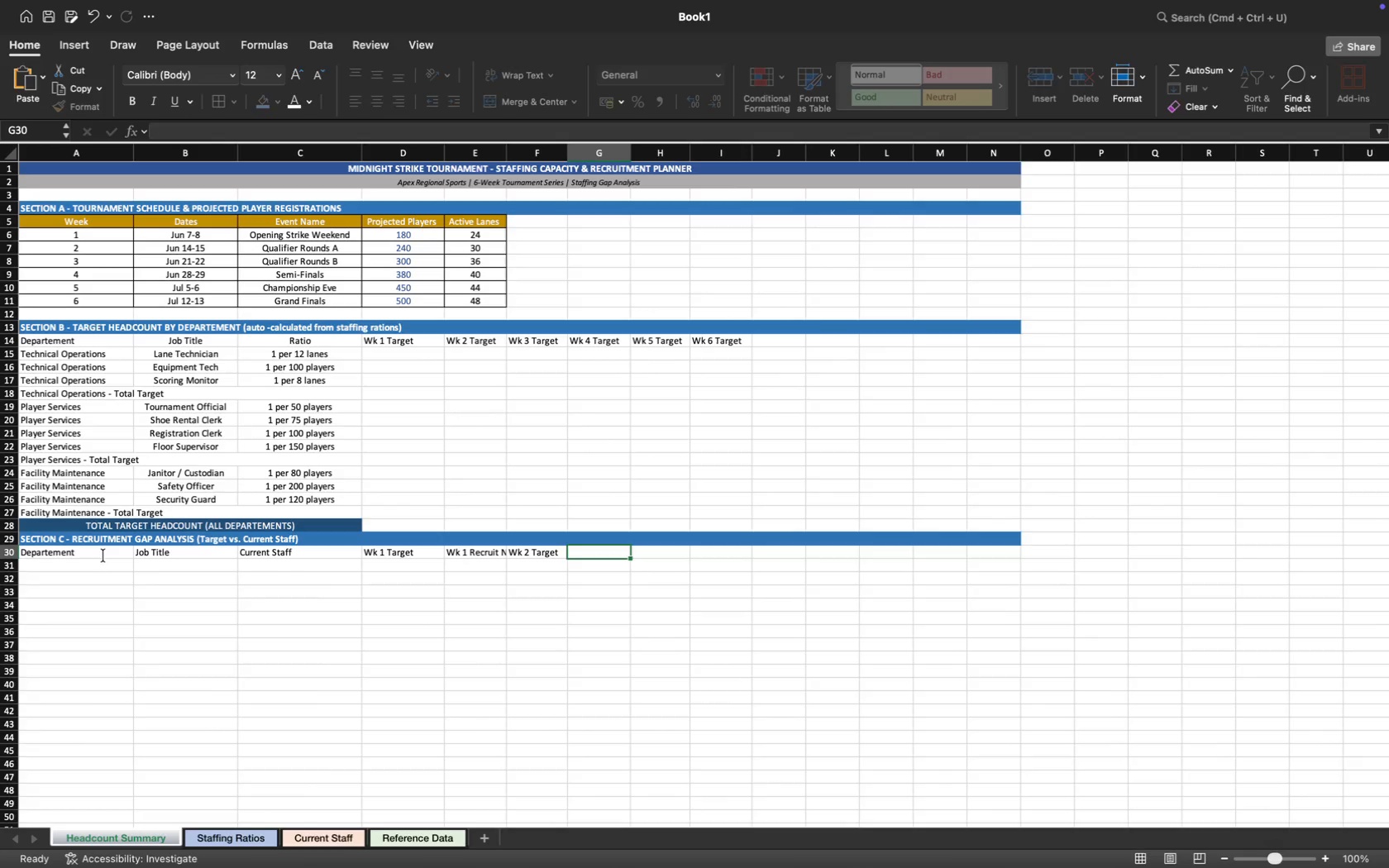 
 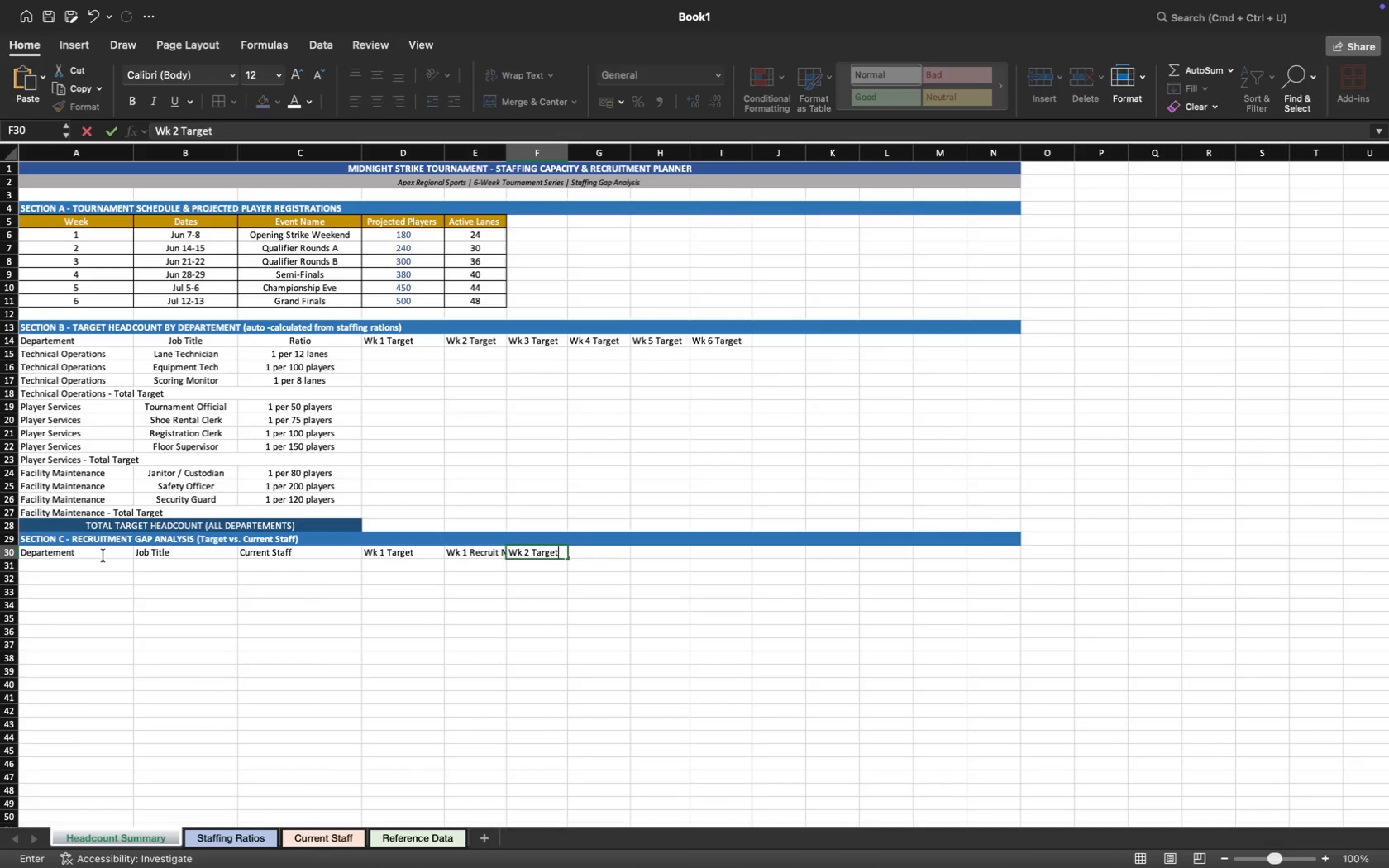 
key(ArrowRight)
 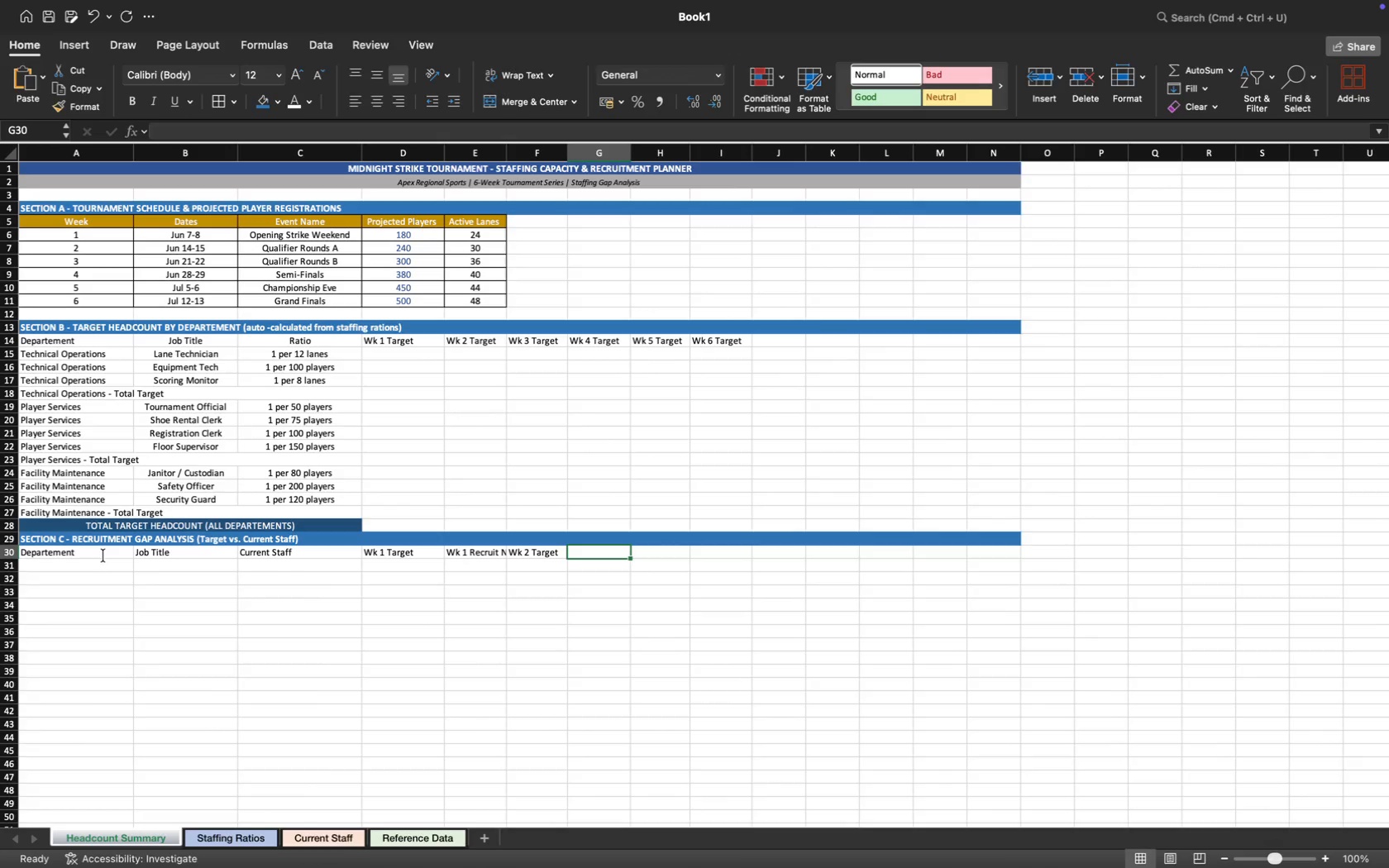 
type(Wk 2 Recruit Need)
 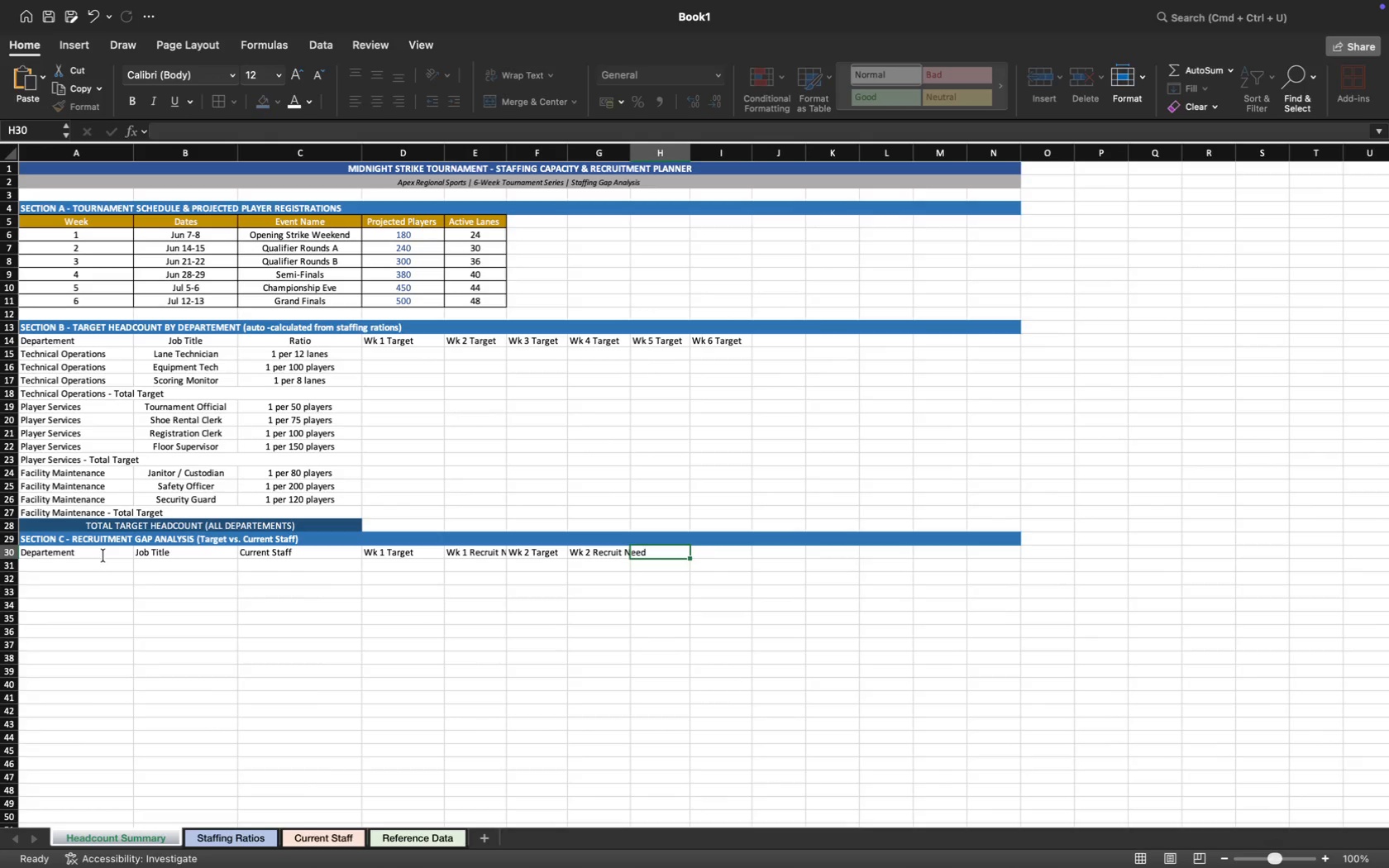 
 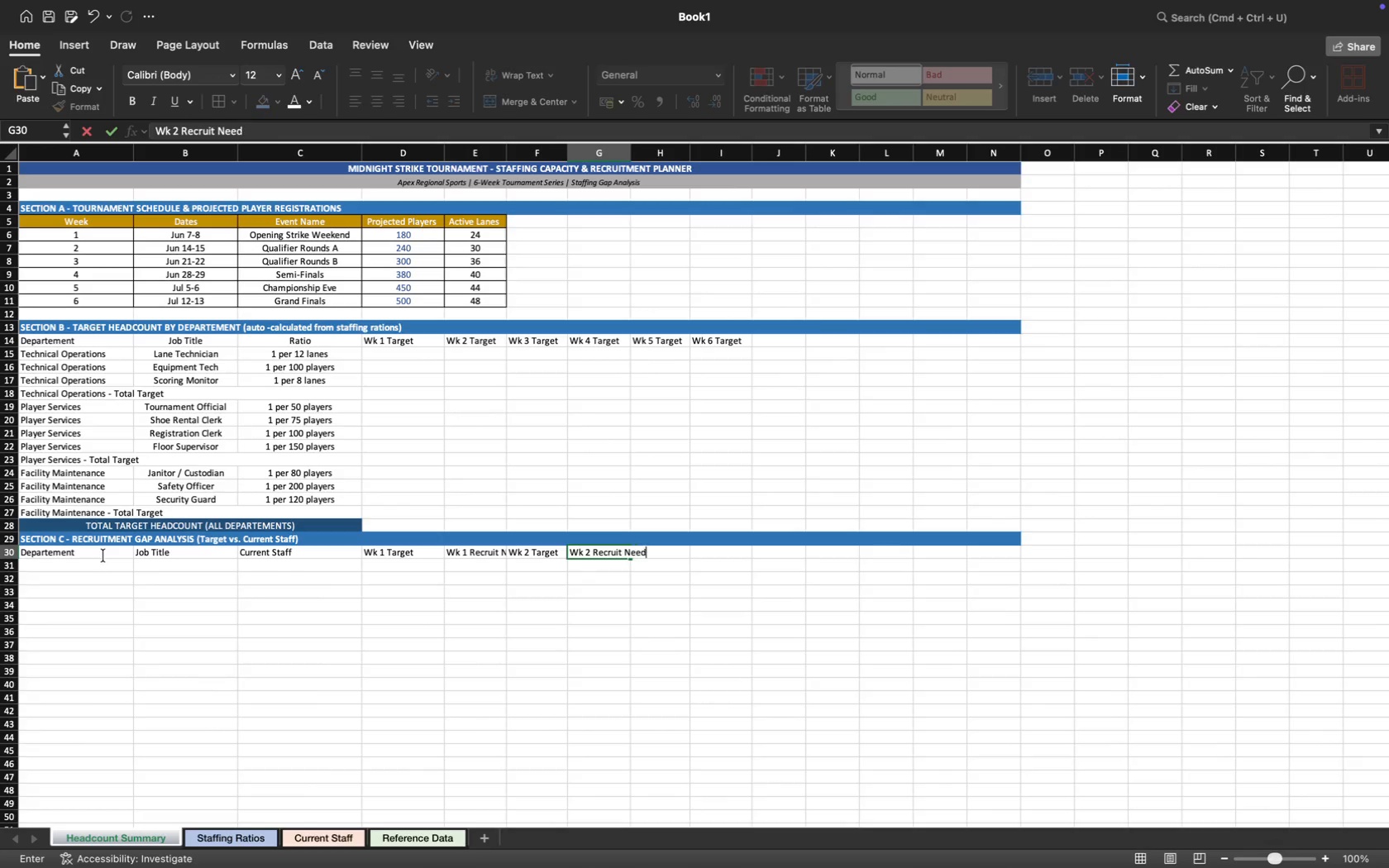 
key(ArrowRight)
 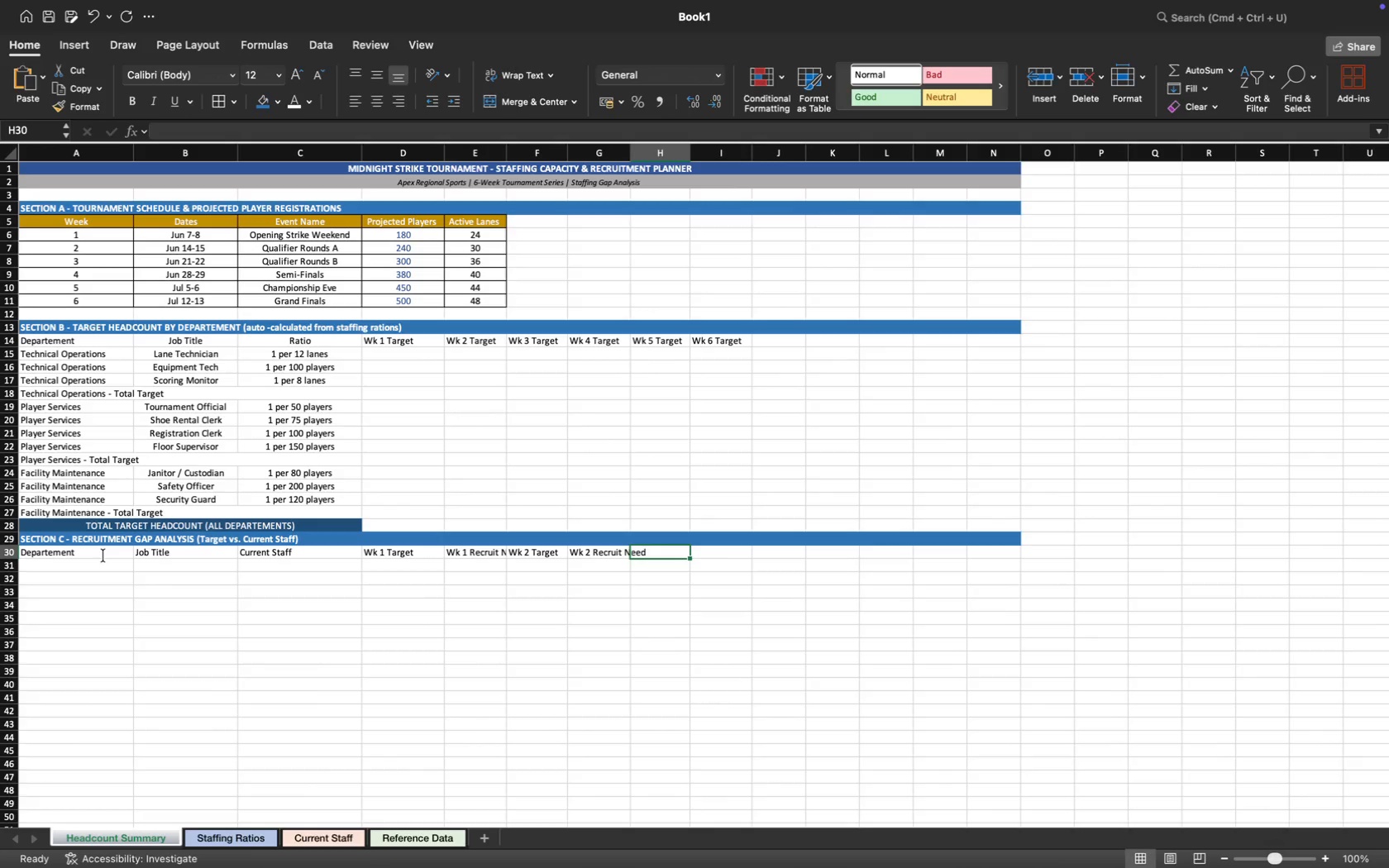 
wait(7.96)
 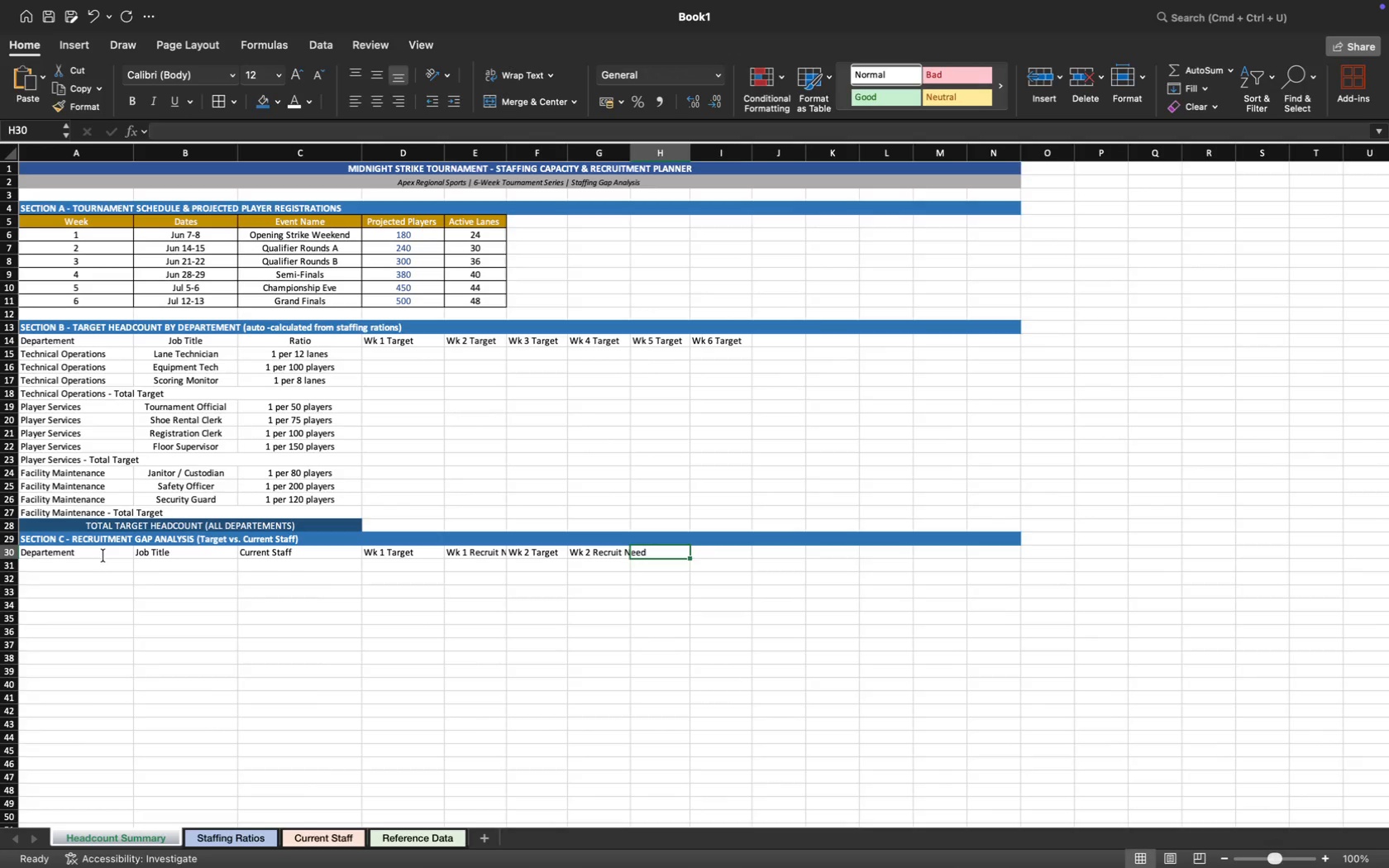 
type(Wk 3 Target)
 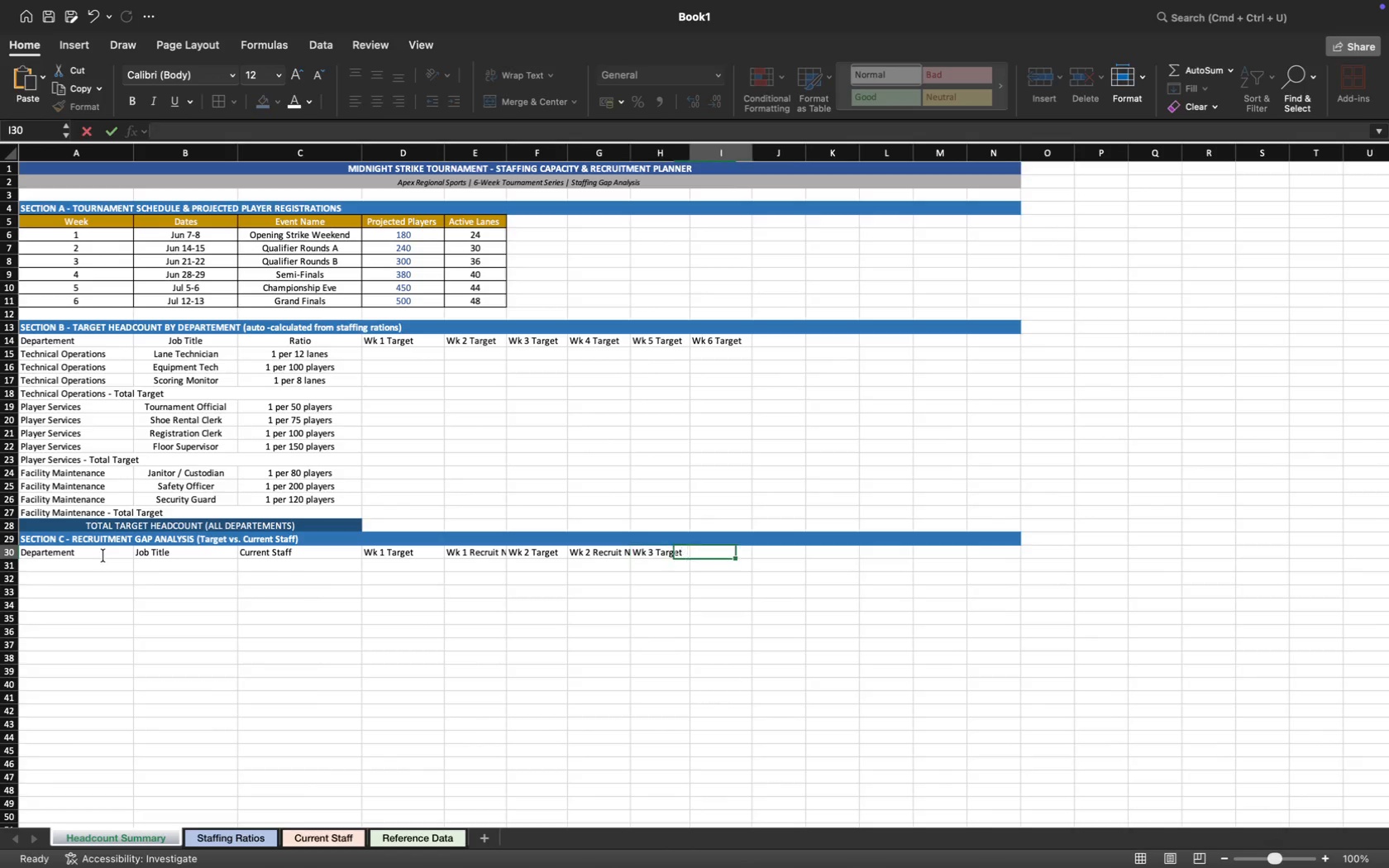 
key(ArrowRight)
 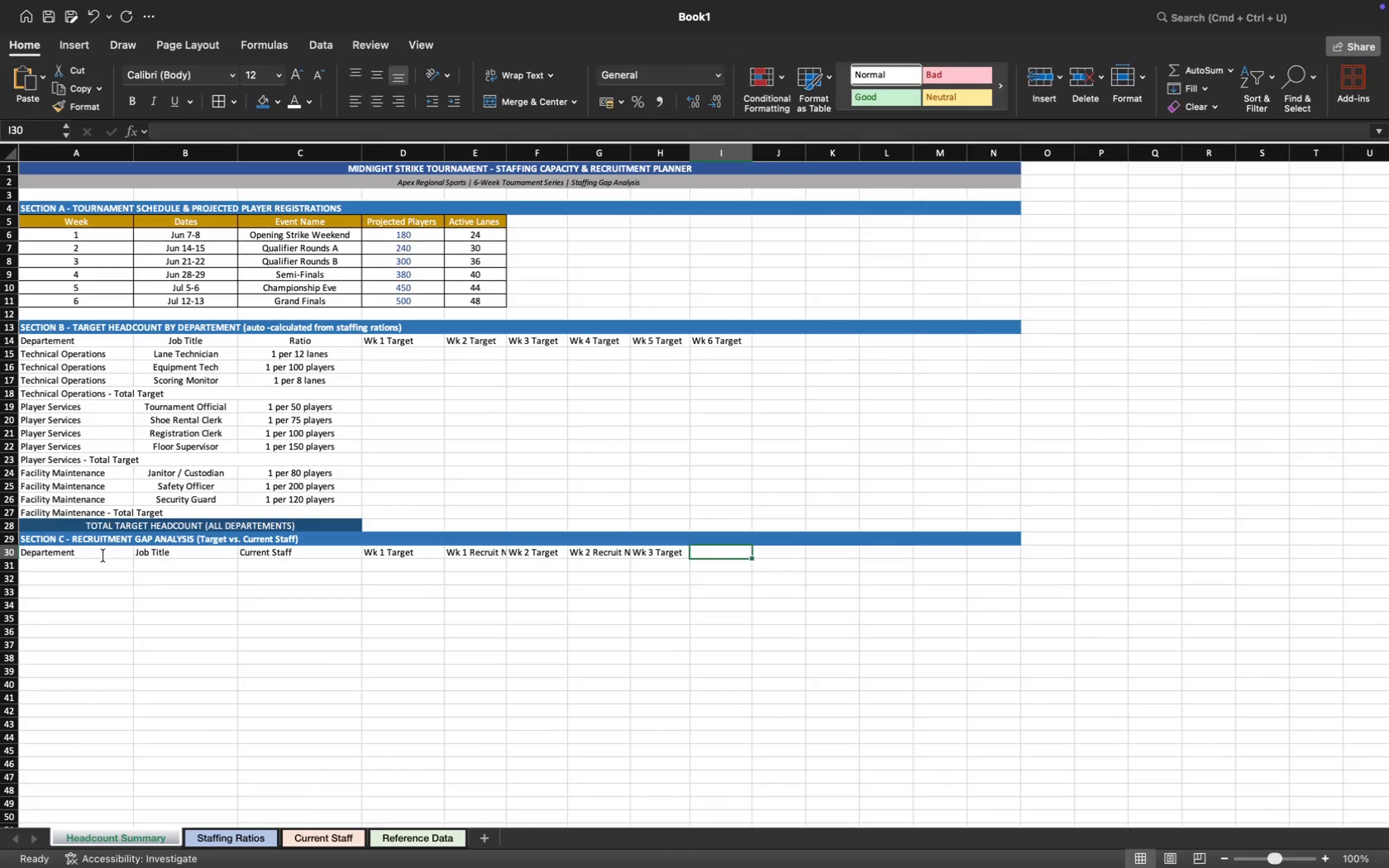 
type(Wk 3 Recruit Neef)
key(Backspace)
type(d)
 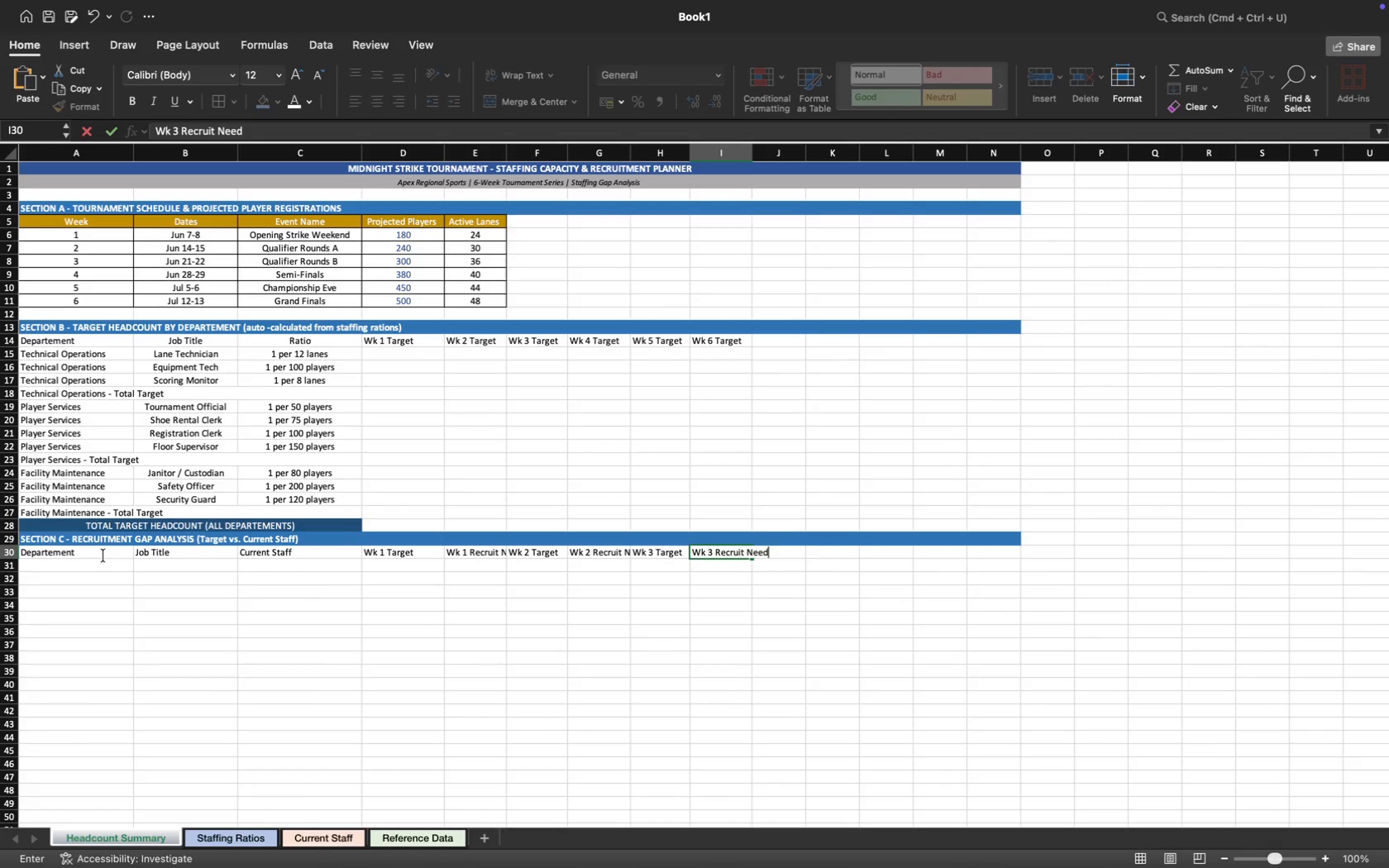 
key(ArrowRight)
 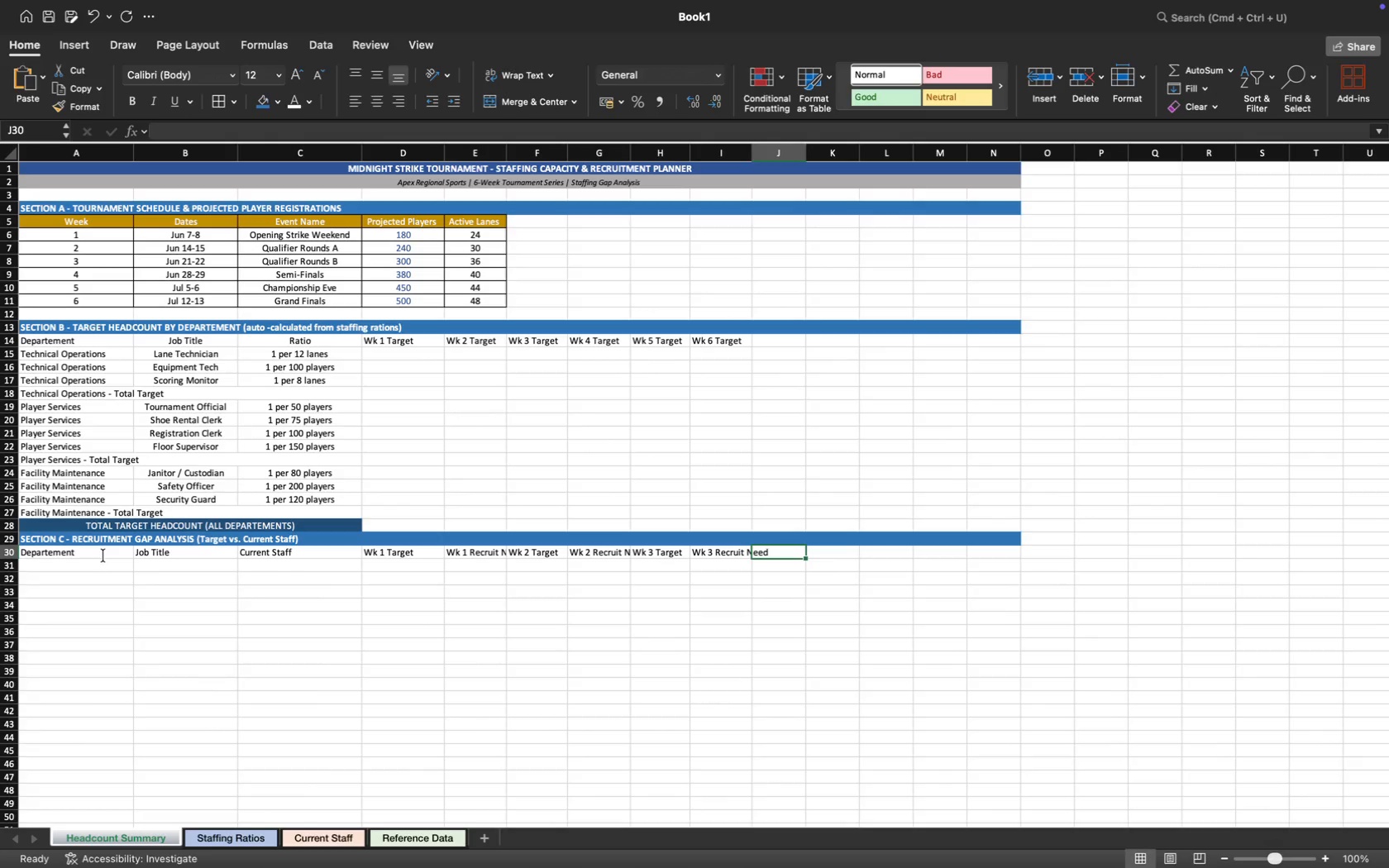 
type(Wk 4 R)
key(Backspace)
type(Tag)
key(Backspace)
type(rget)
 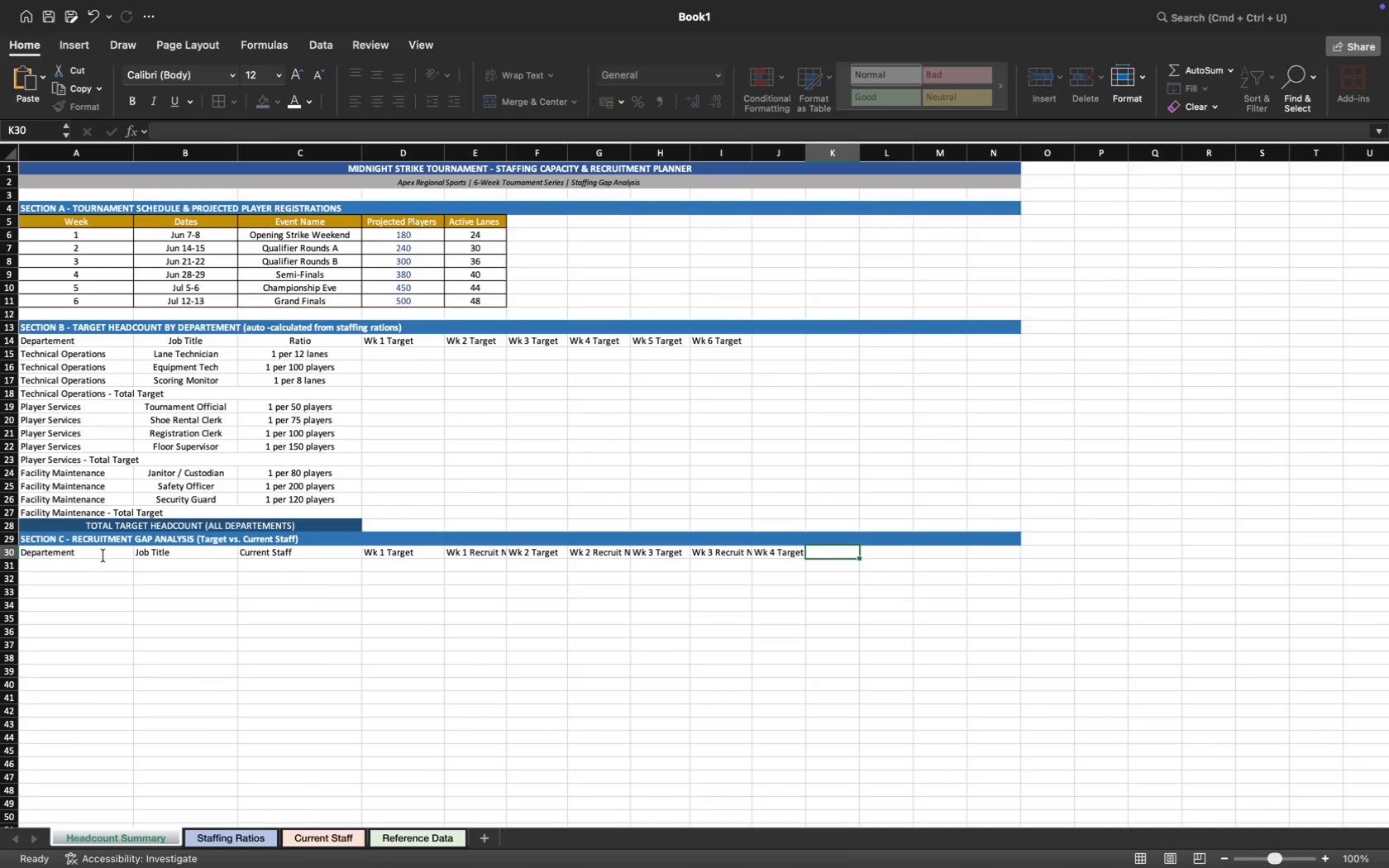 
 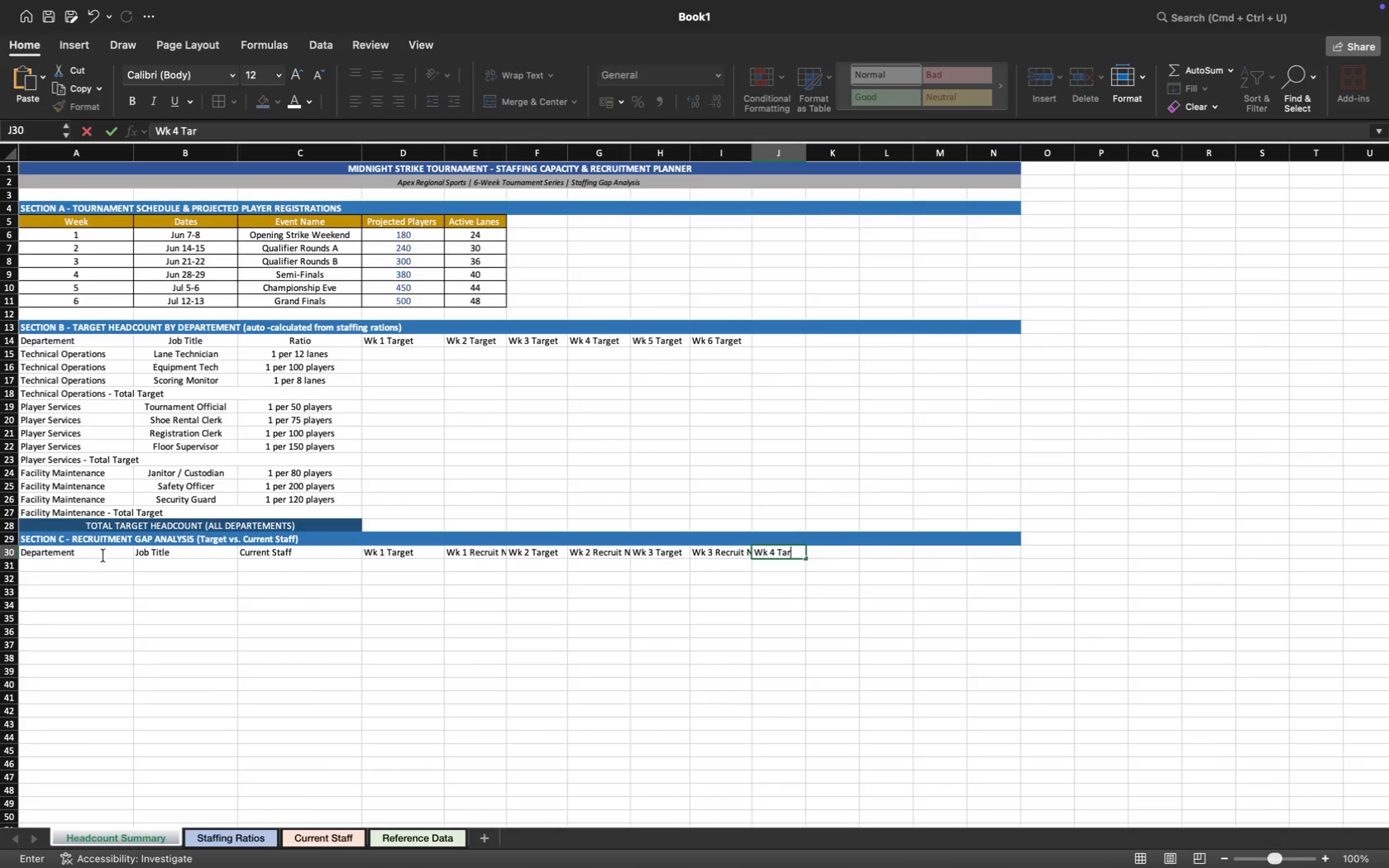 
key(ArrowRight)
 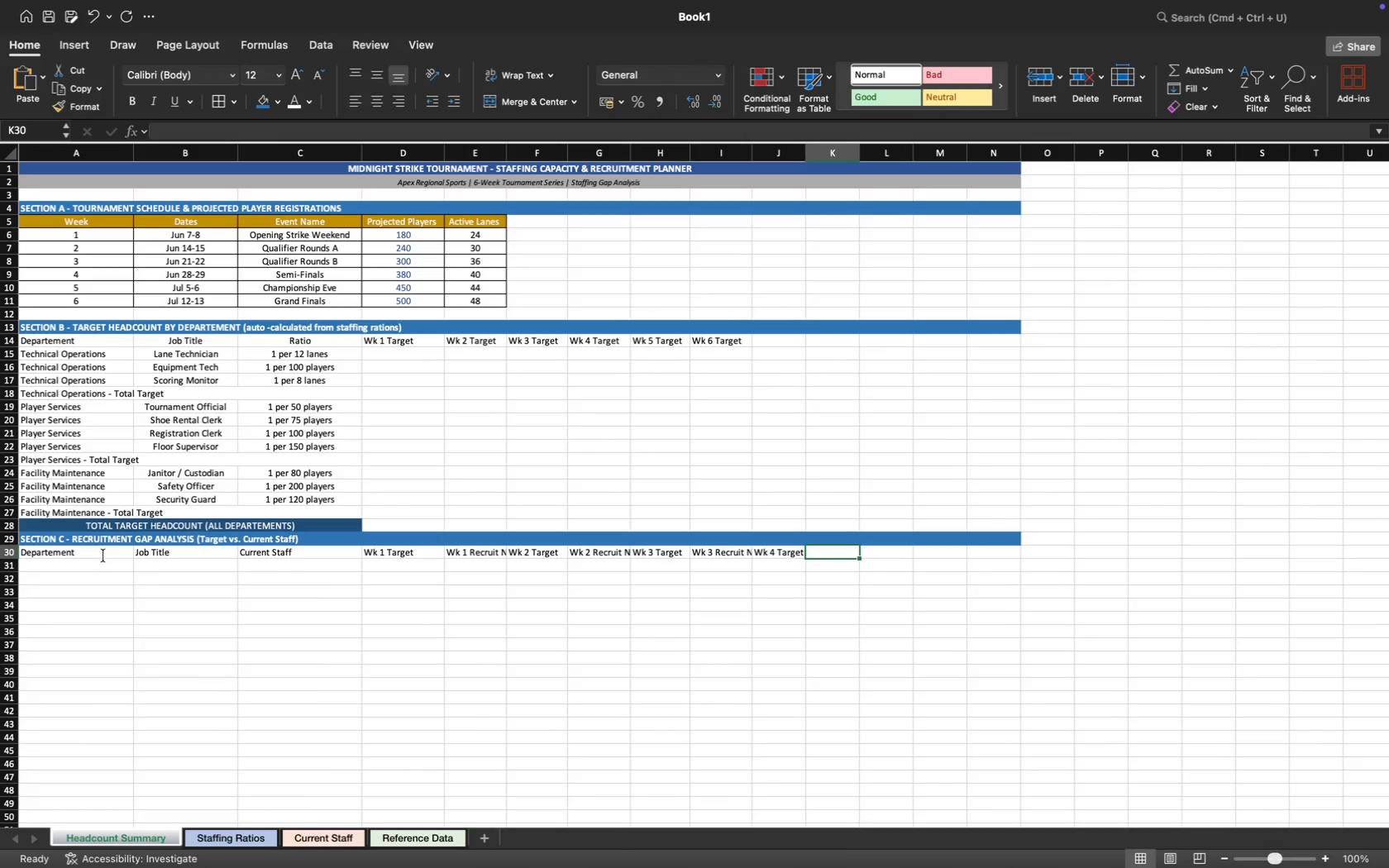 
type(Wk 4 Recrut)
key(Backspace)
type(it Need)
 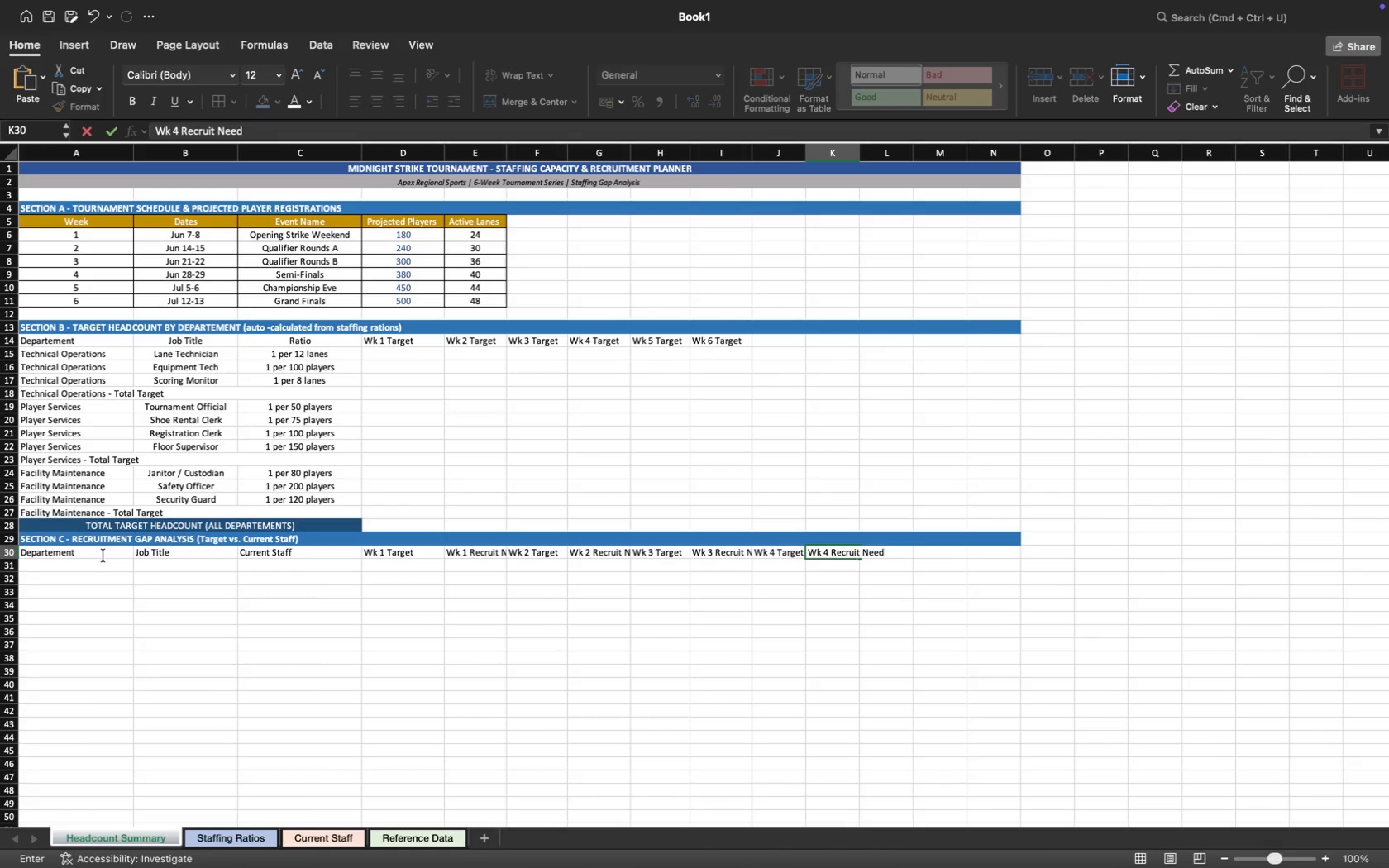 
key(ArrowRight)
 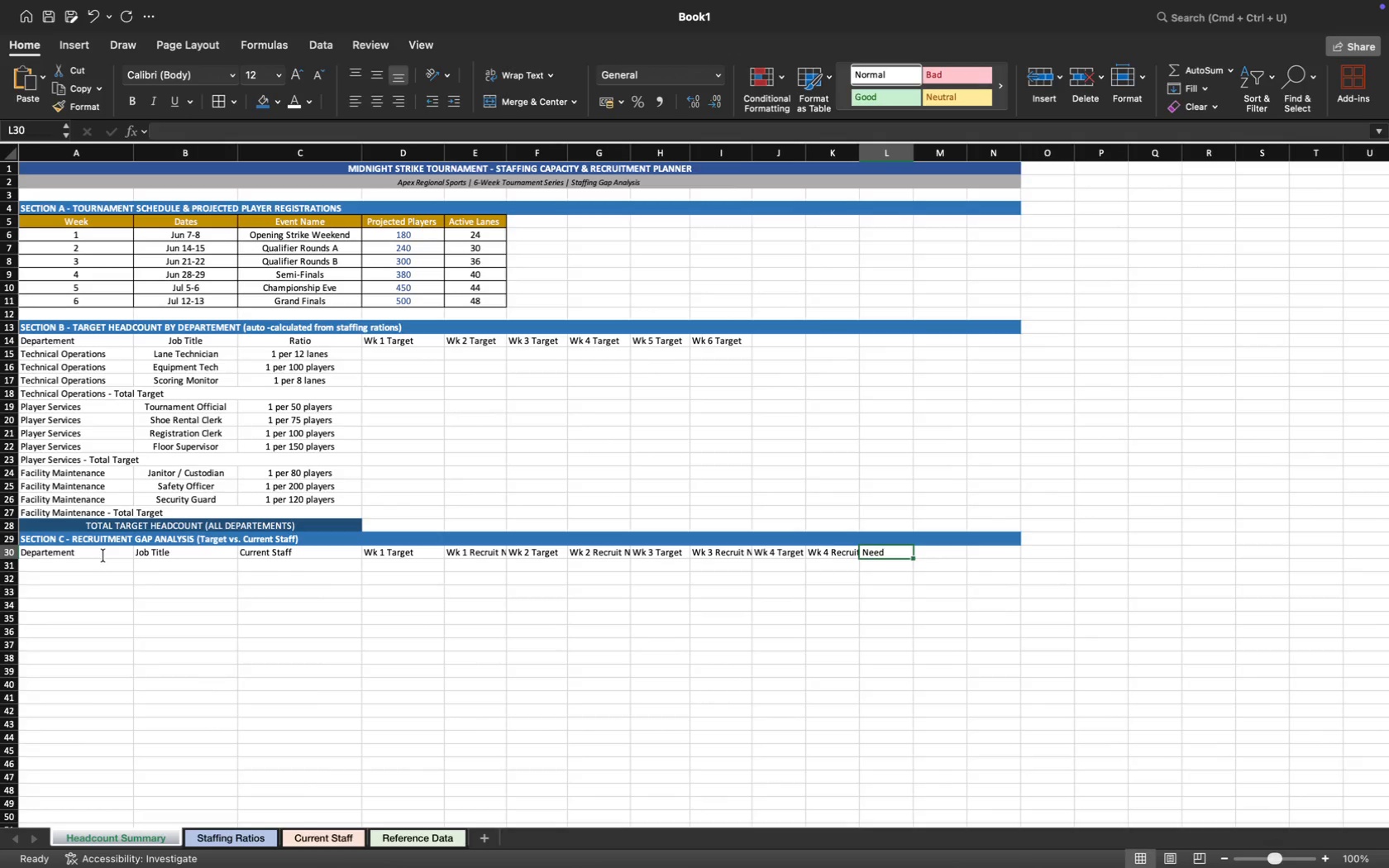 
type(Wk 5 )
 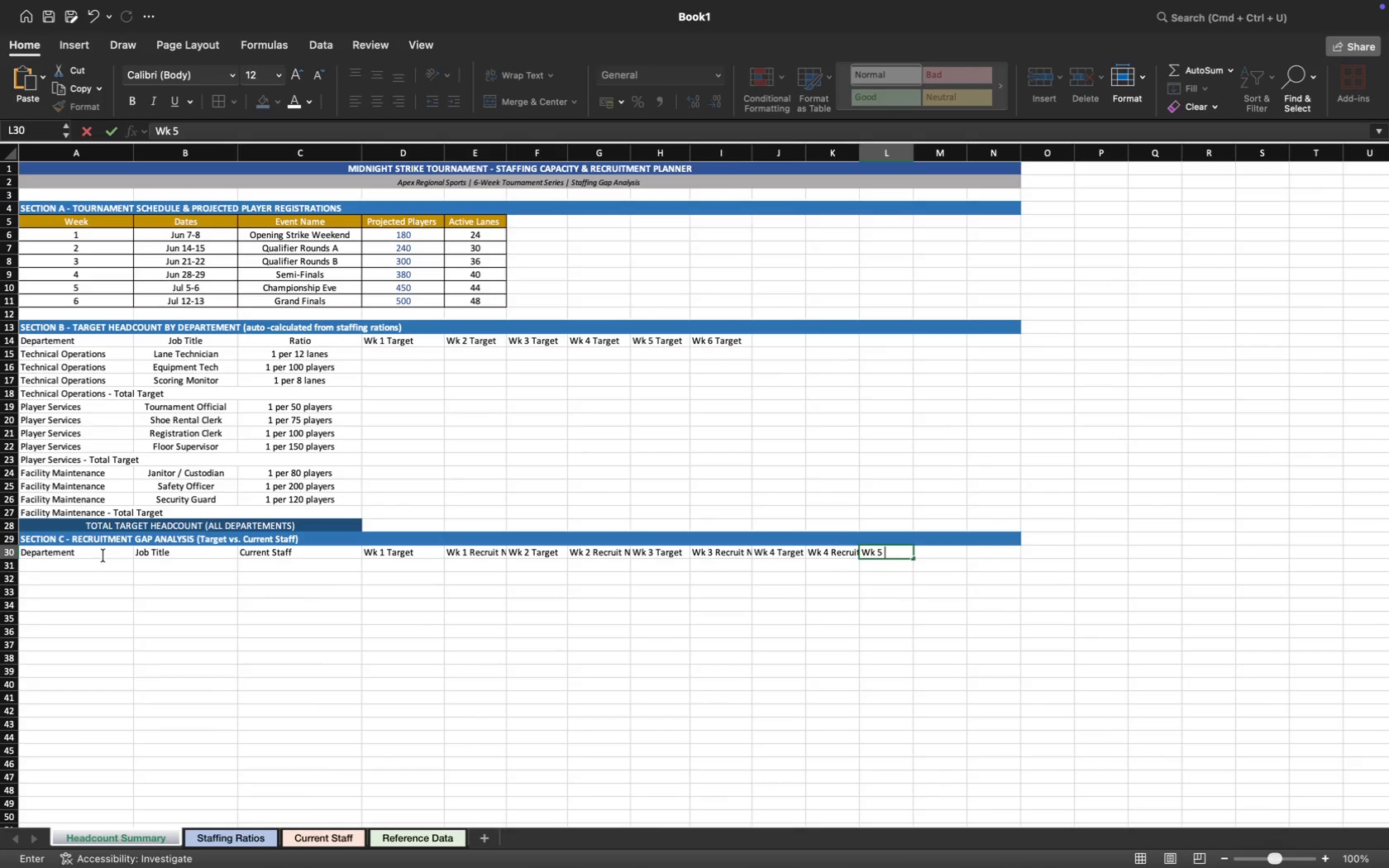 
key(Alt+Shift+OptionLeft)
 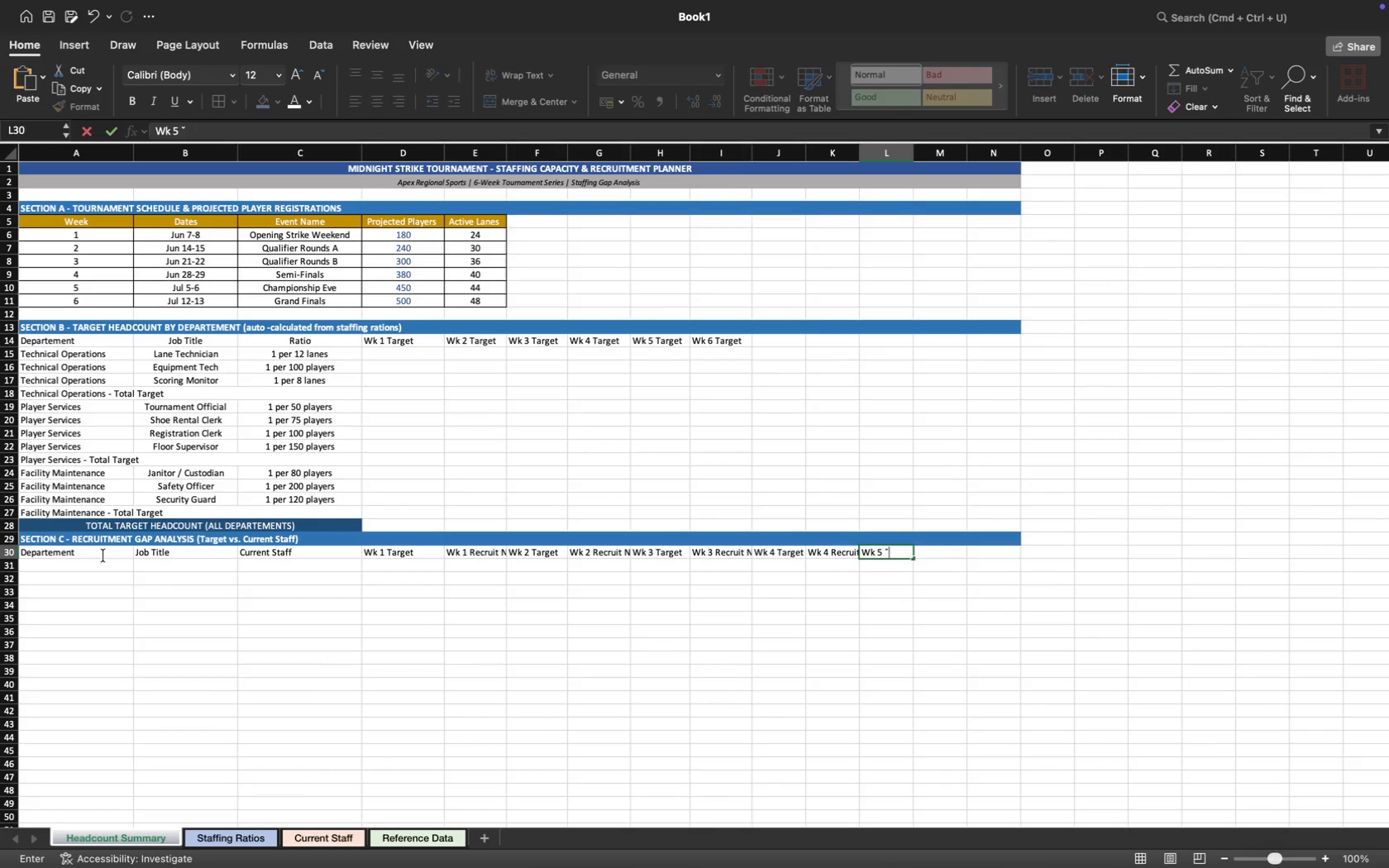 
type(Ta)
key(Backspace)
key(Backspace)
type(Target)
 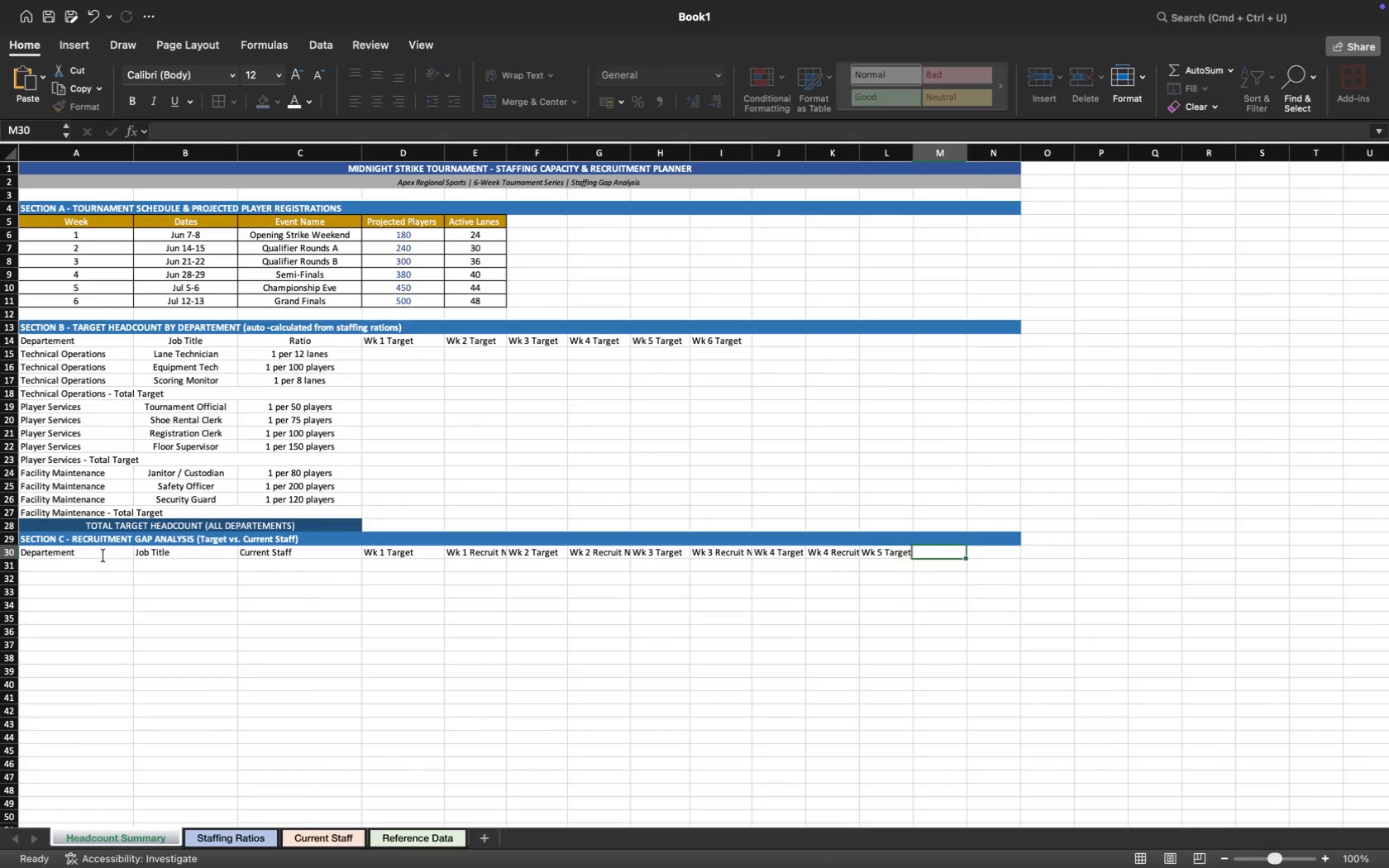 
 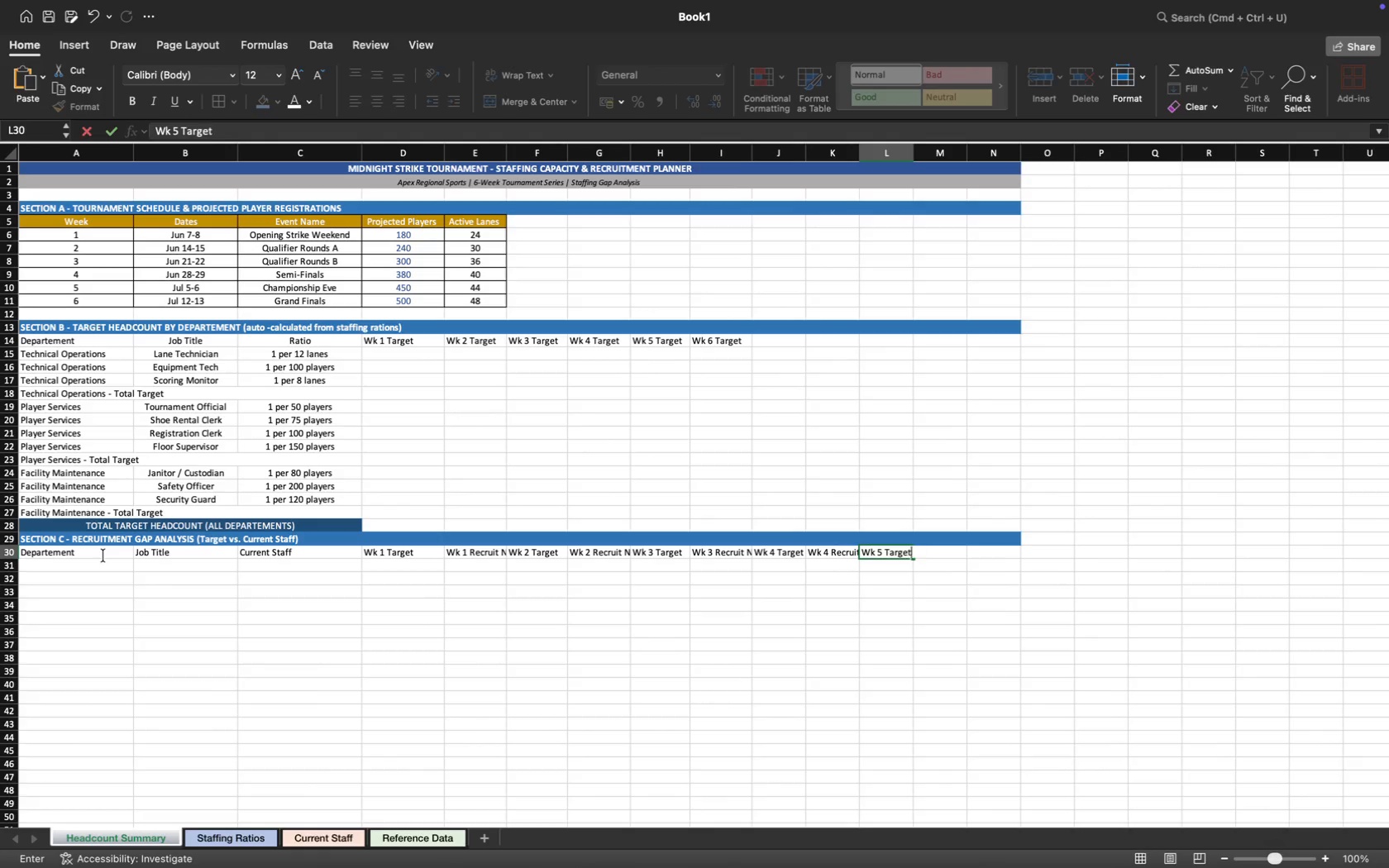 
key(ArrowRight)
 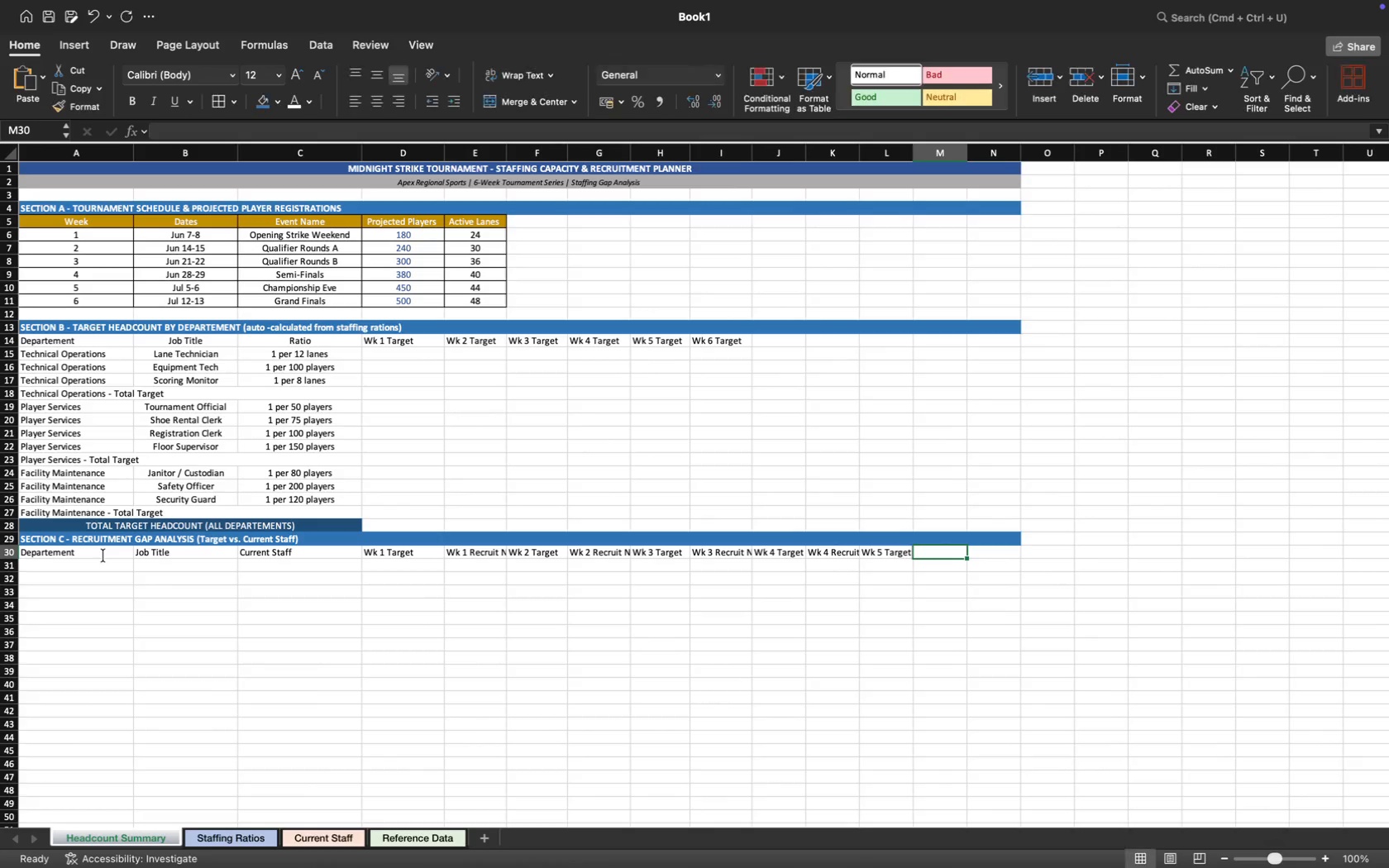 
type(Wk 5 Recruit Need)
 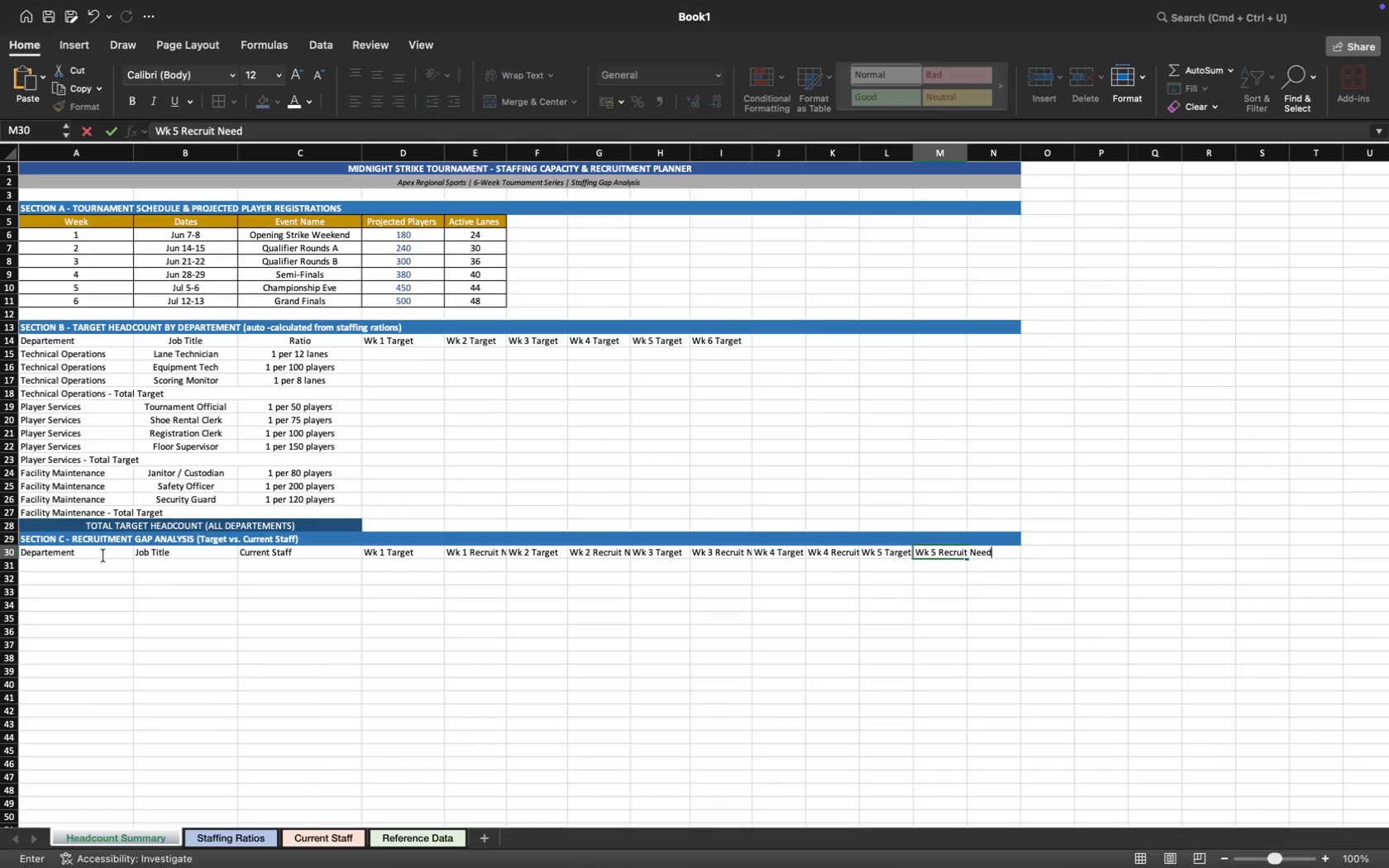 
key(ArrowRight)
 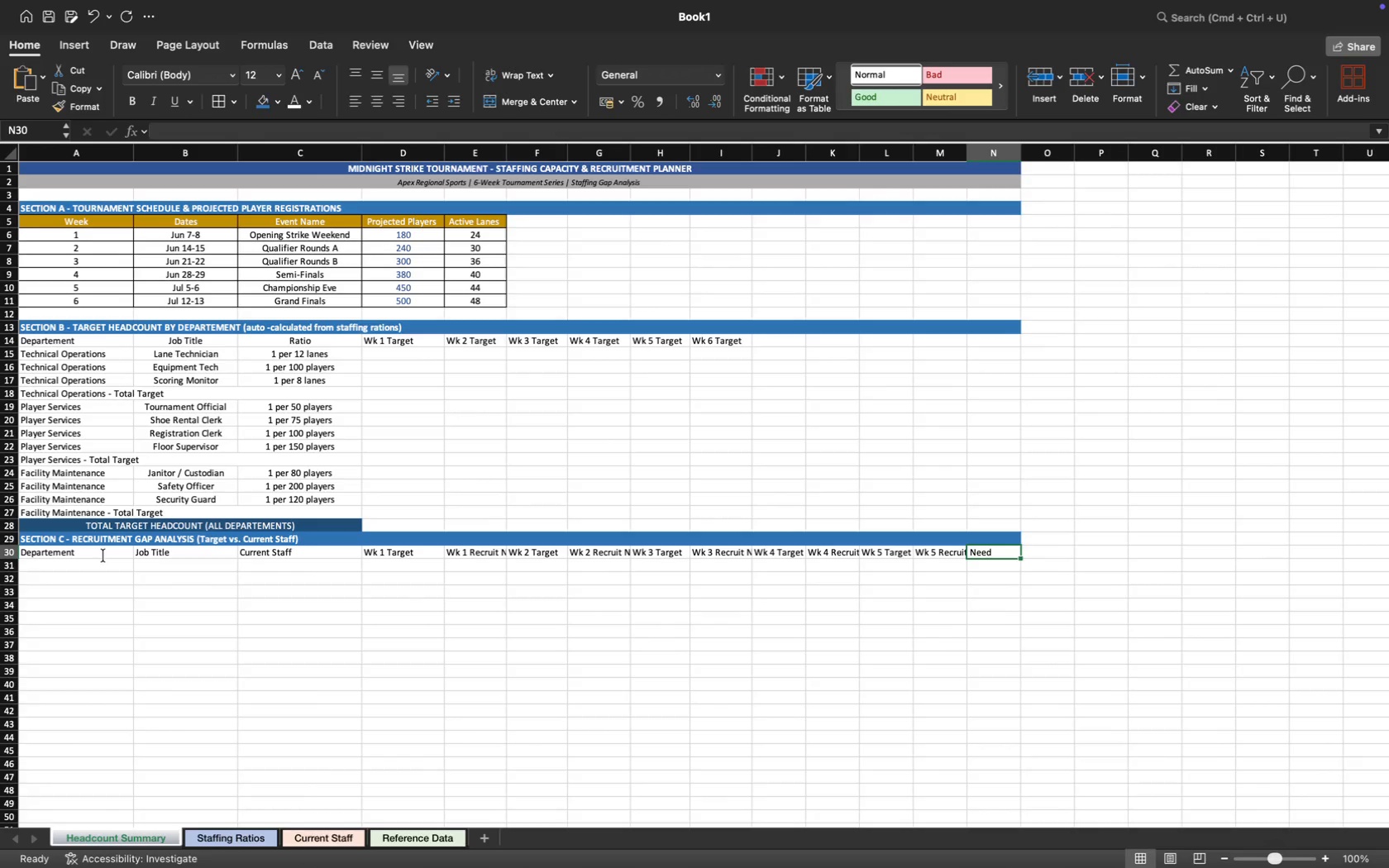 
type(Wk 6 Target)
 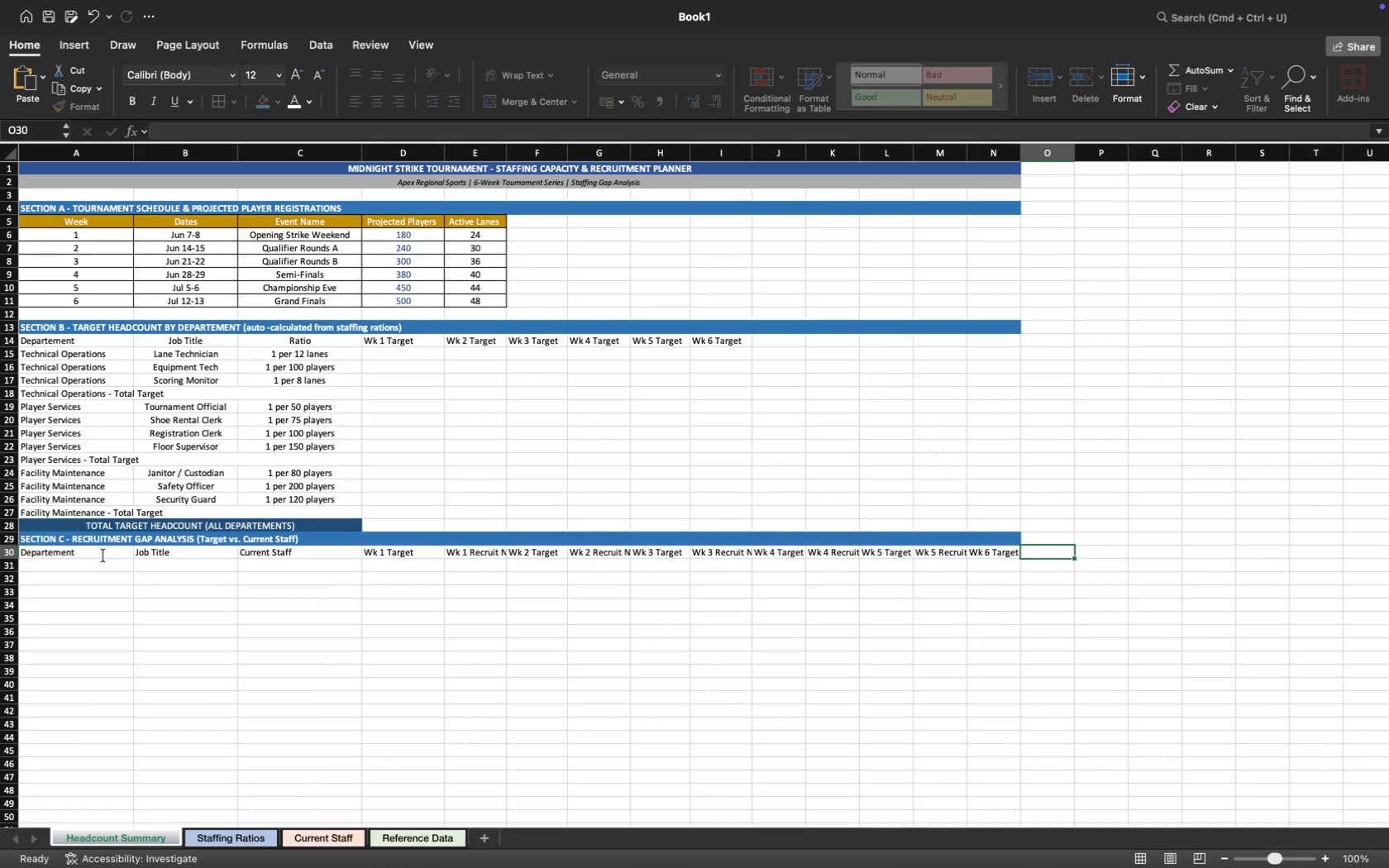 
 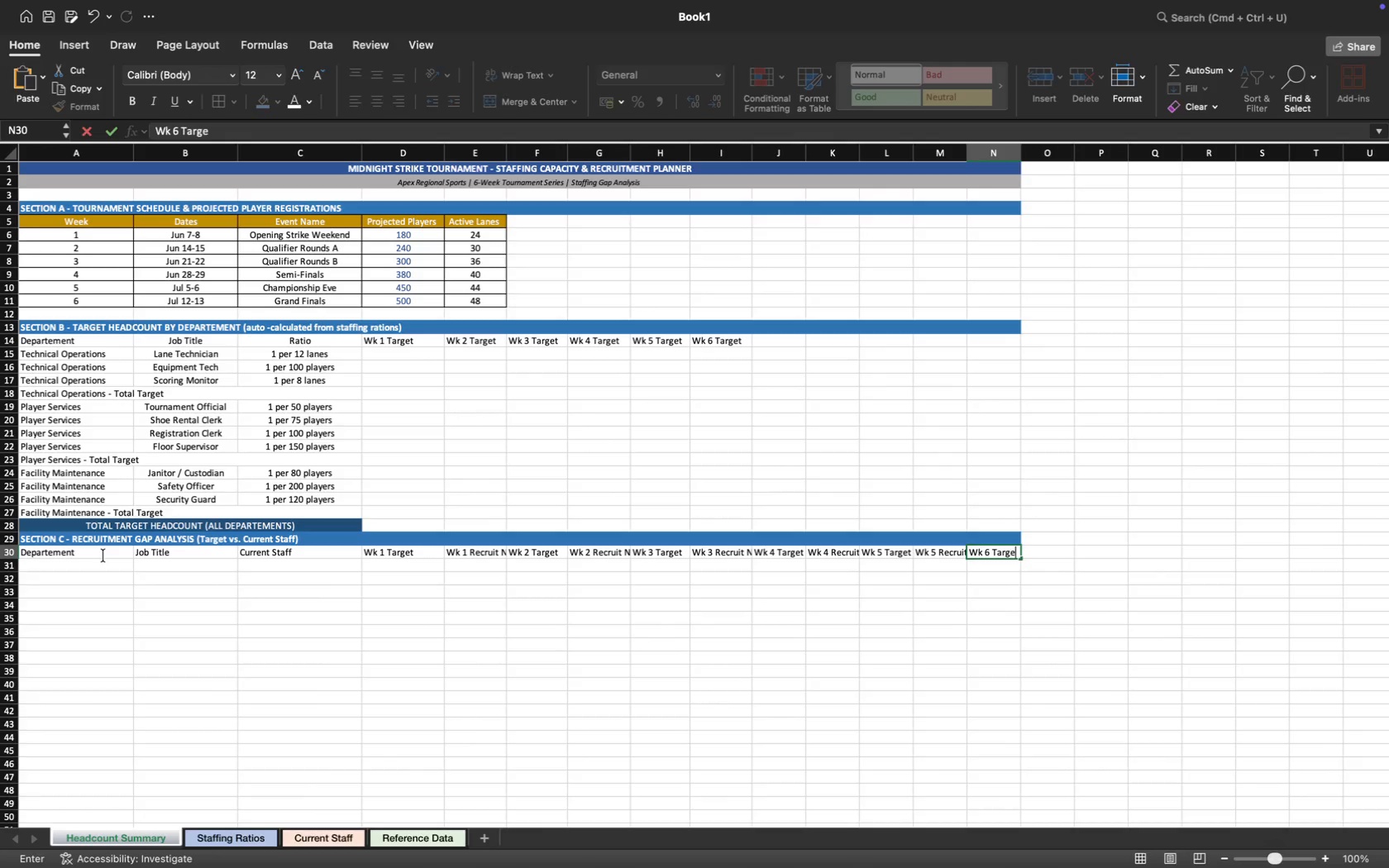 
key(ArrowRight)
 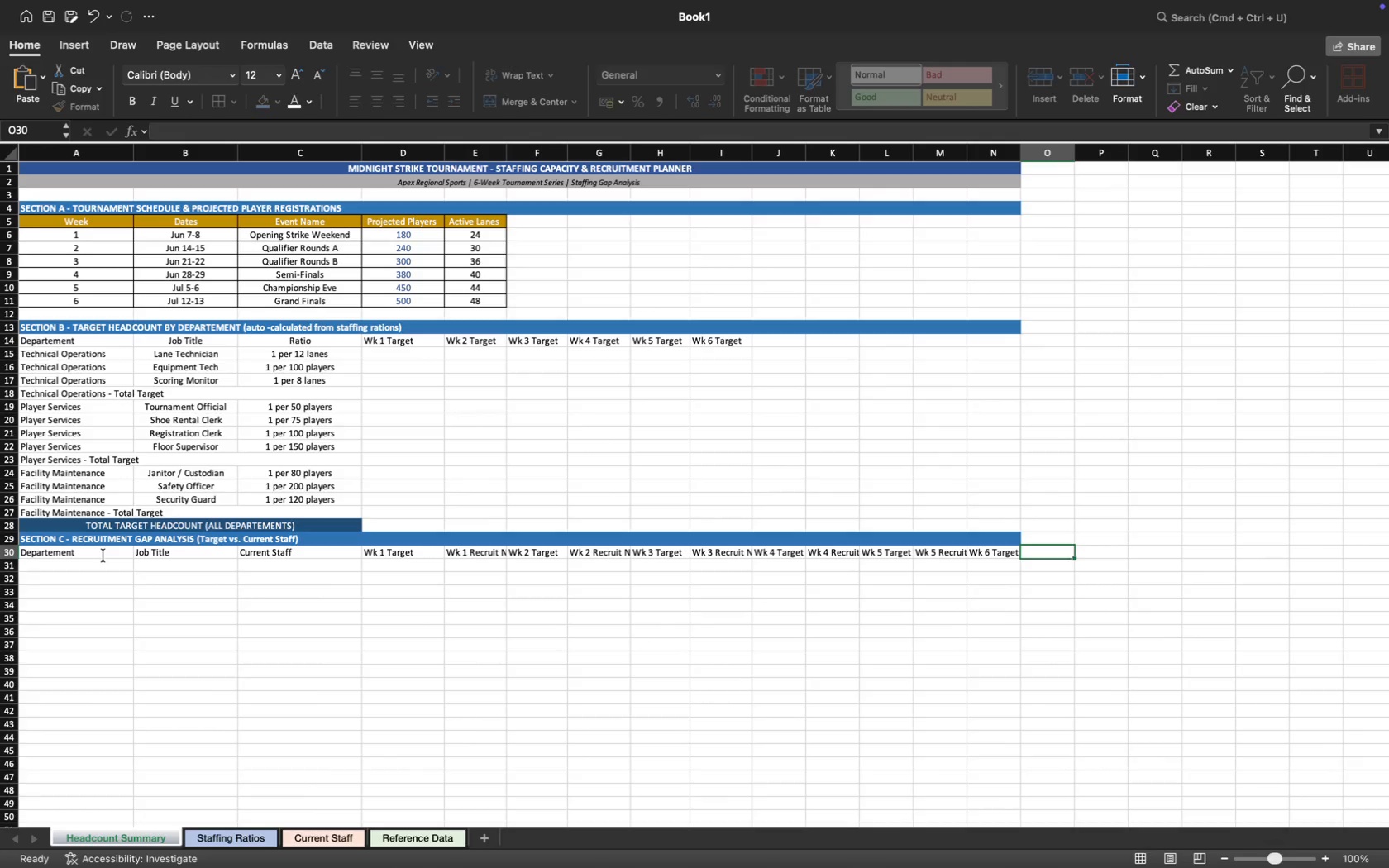 
type(Wk 6 Recruit Need)
 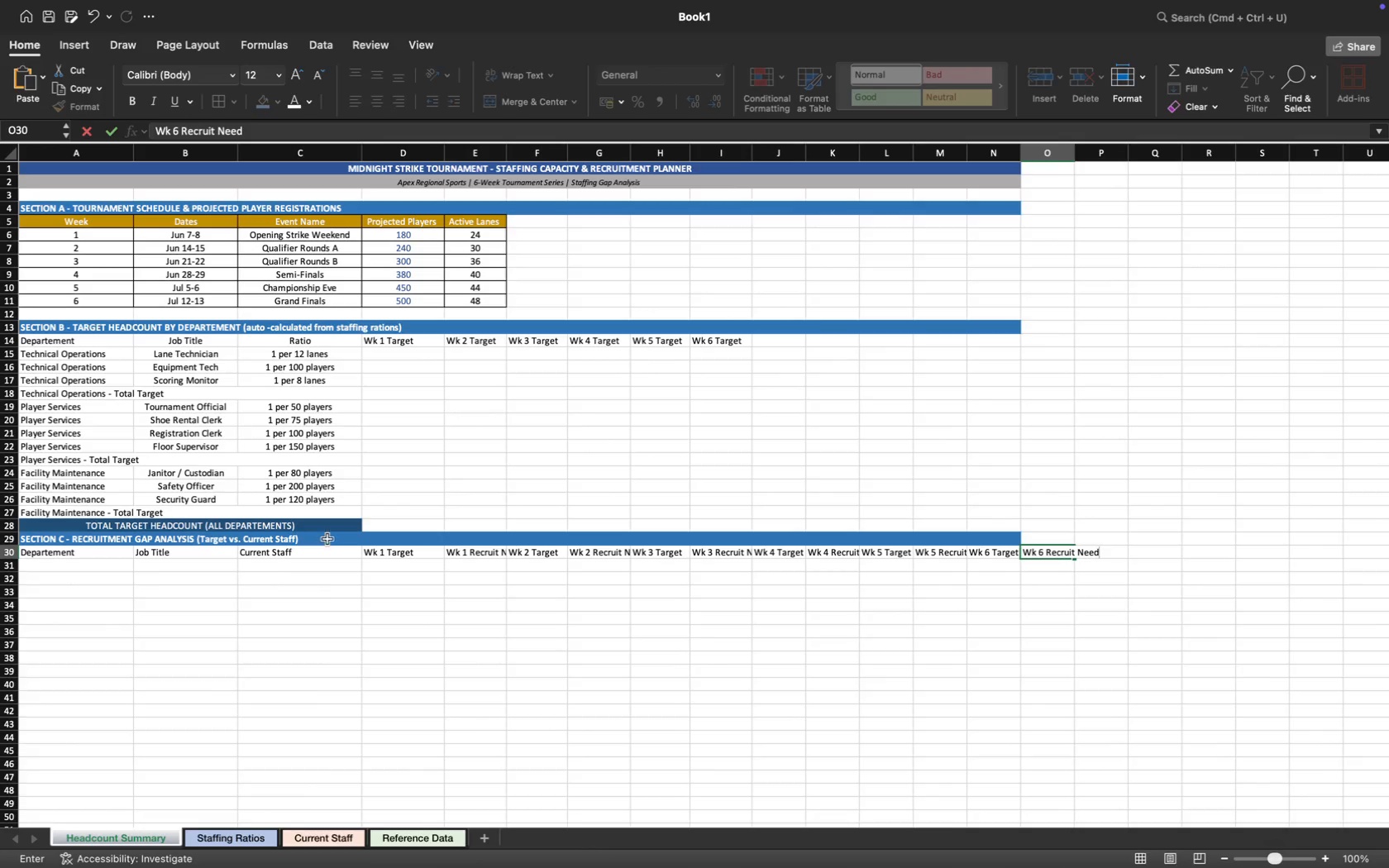 
left_click([445, 635])
 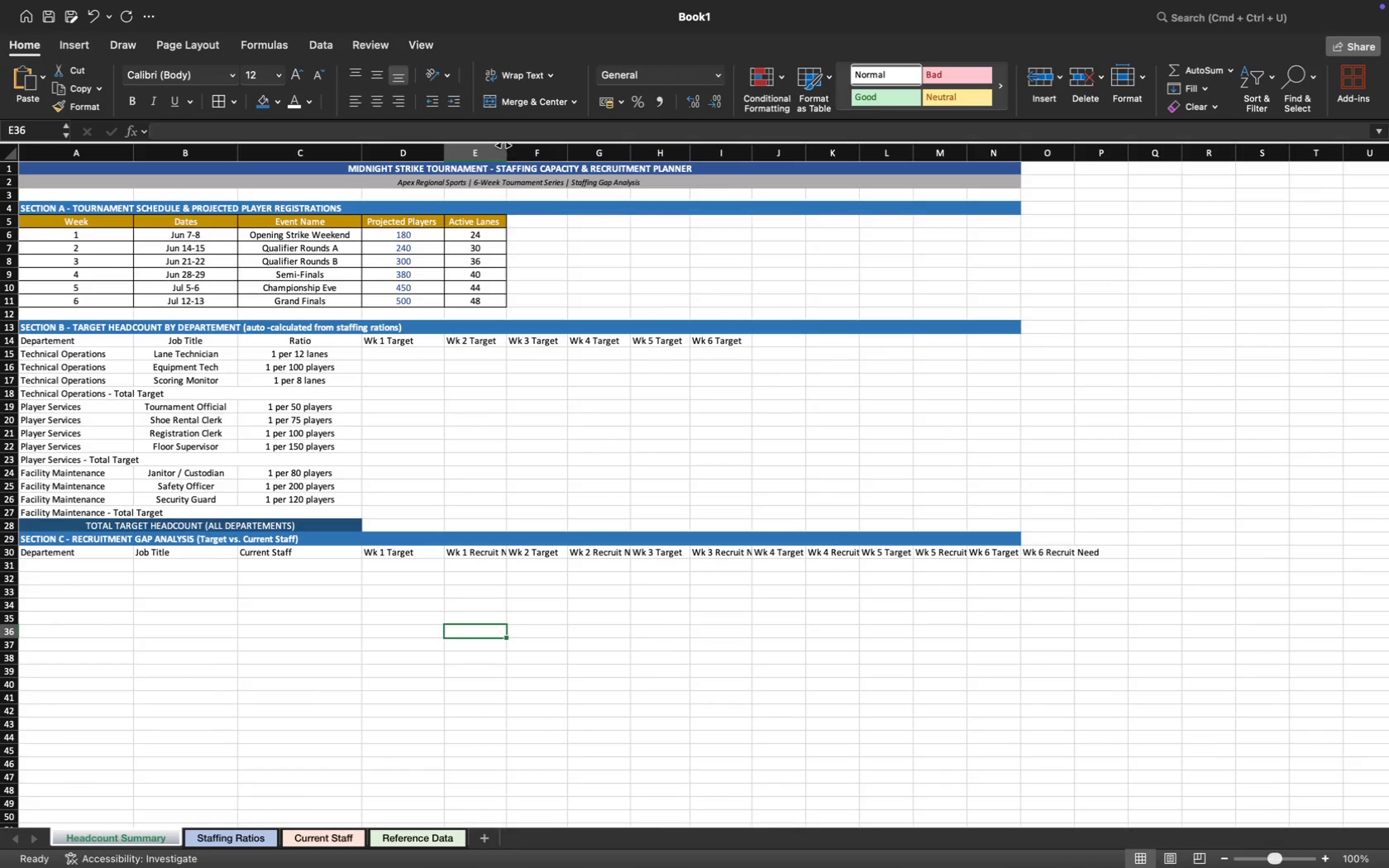 
left_click_drag(start_coordinate=[505, 148], to_coordinate=[523, 146])
 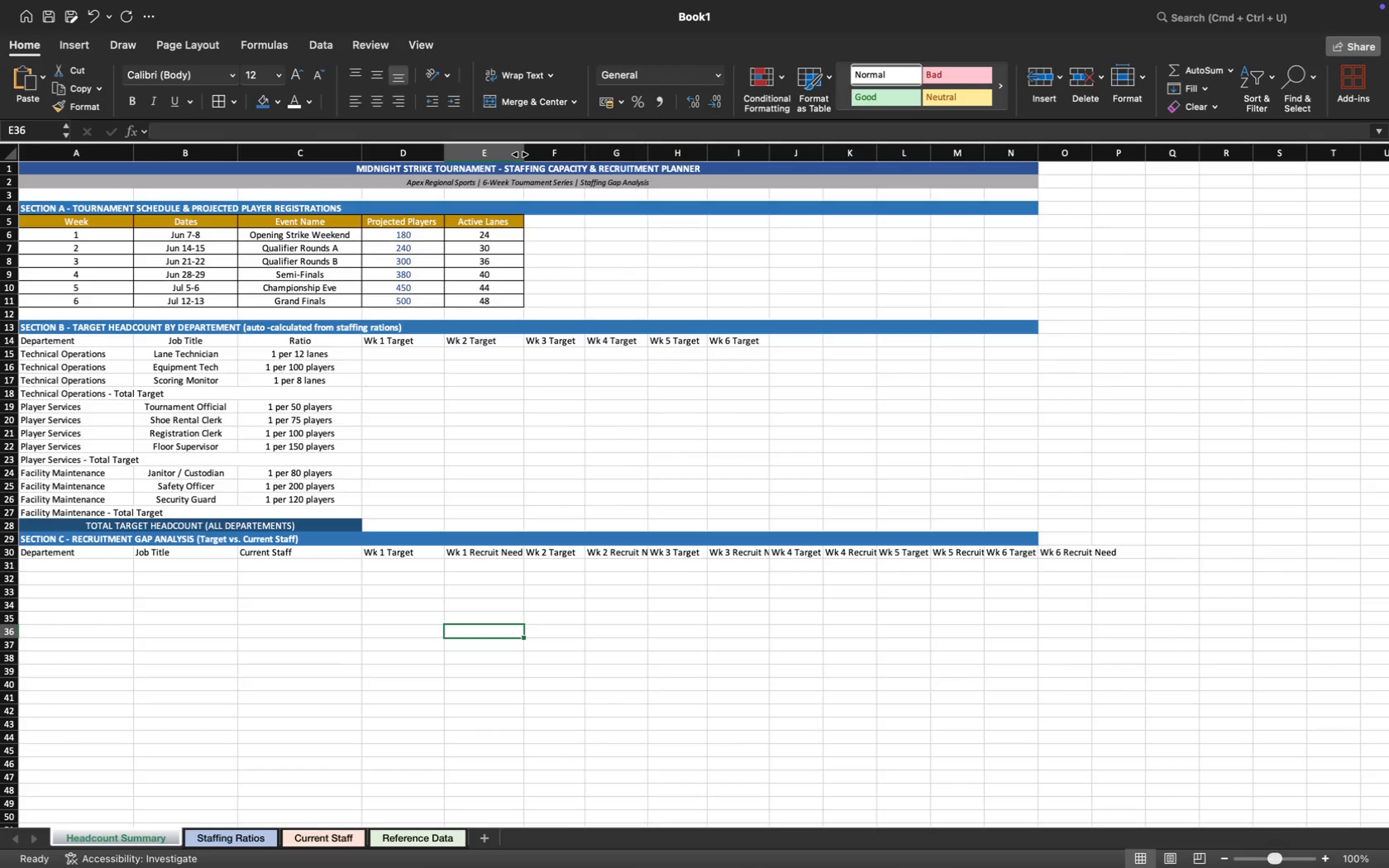 
left_click_drag(start_coordinate=[524, 151], to_coordinate=[532, 151])
 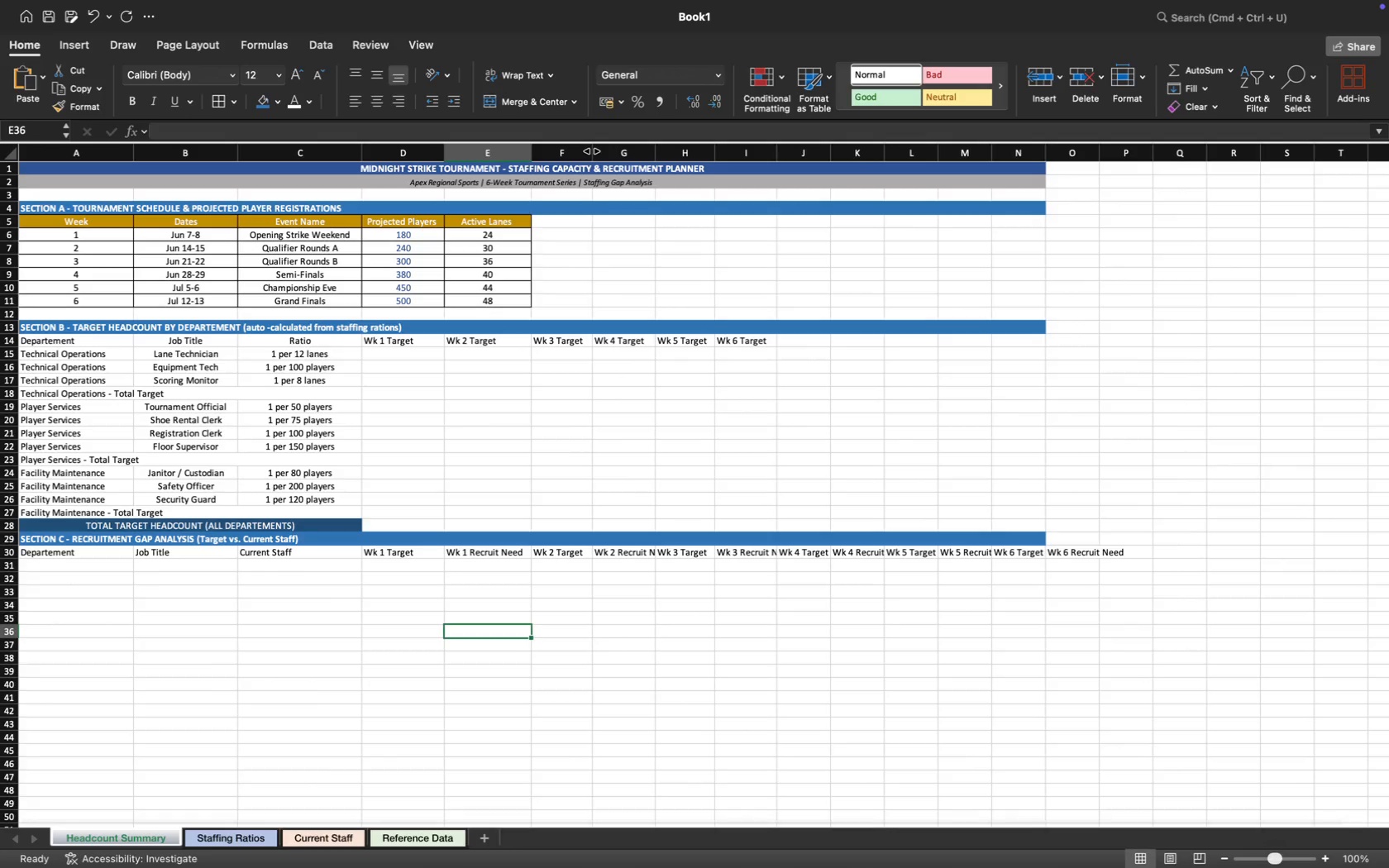 
left_click_drag(start_coordinate=[590, 151], to_coordinate=[599, 151])
 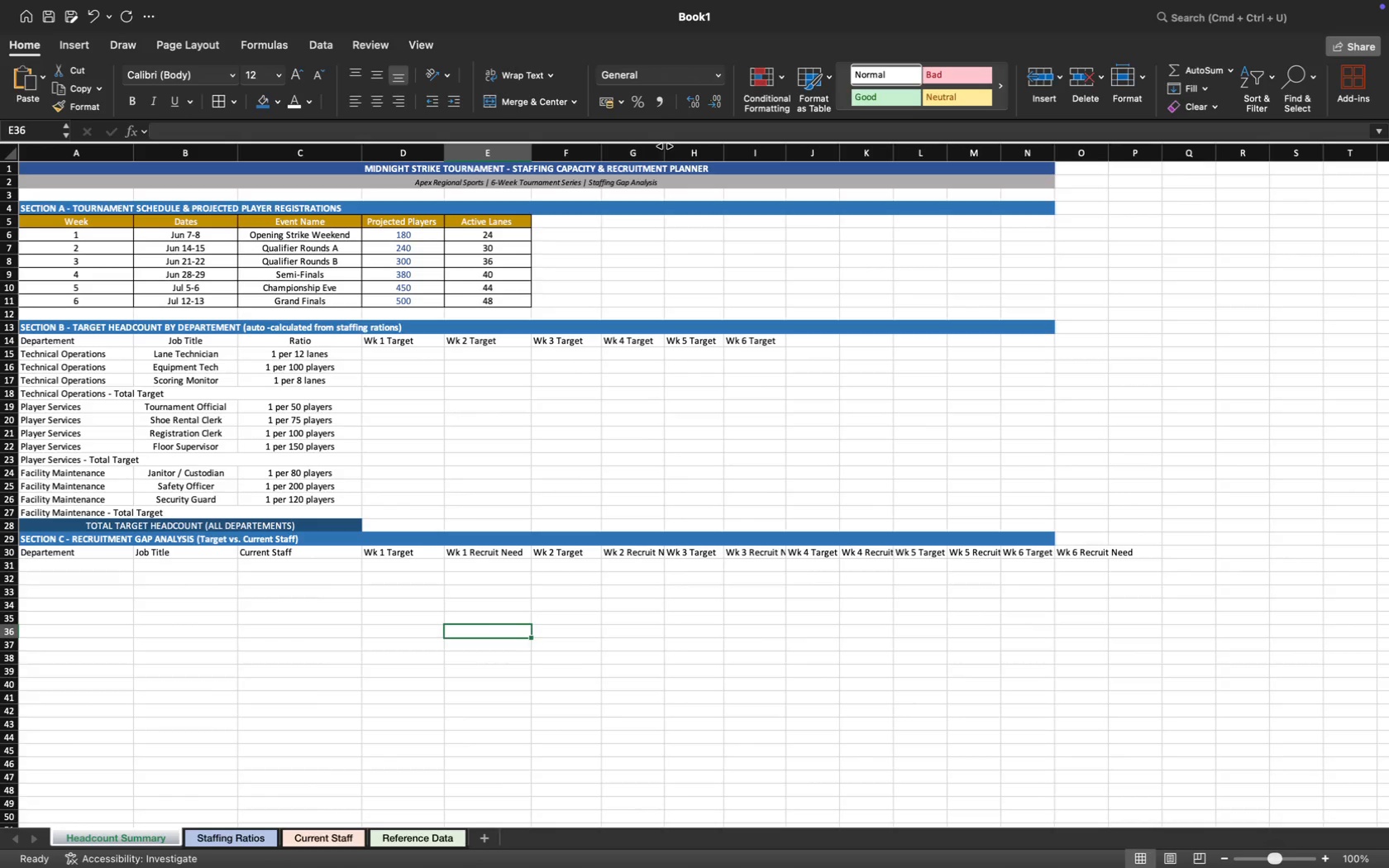 
left_click_drag(start_coordinate=[664, 152], to_coordinate=[671, 152])
 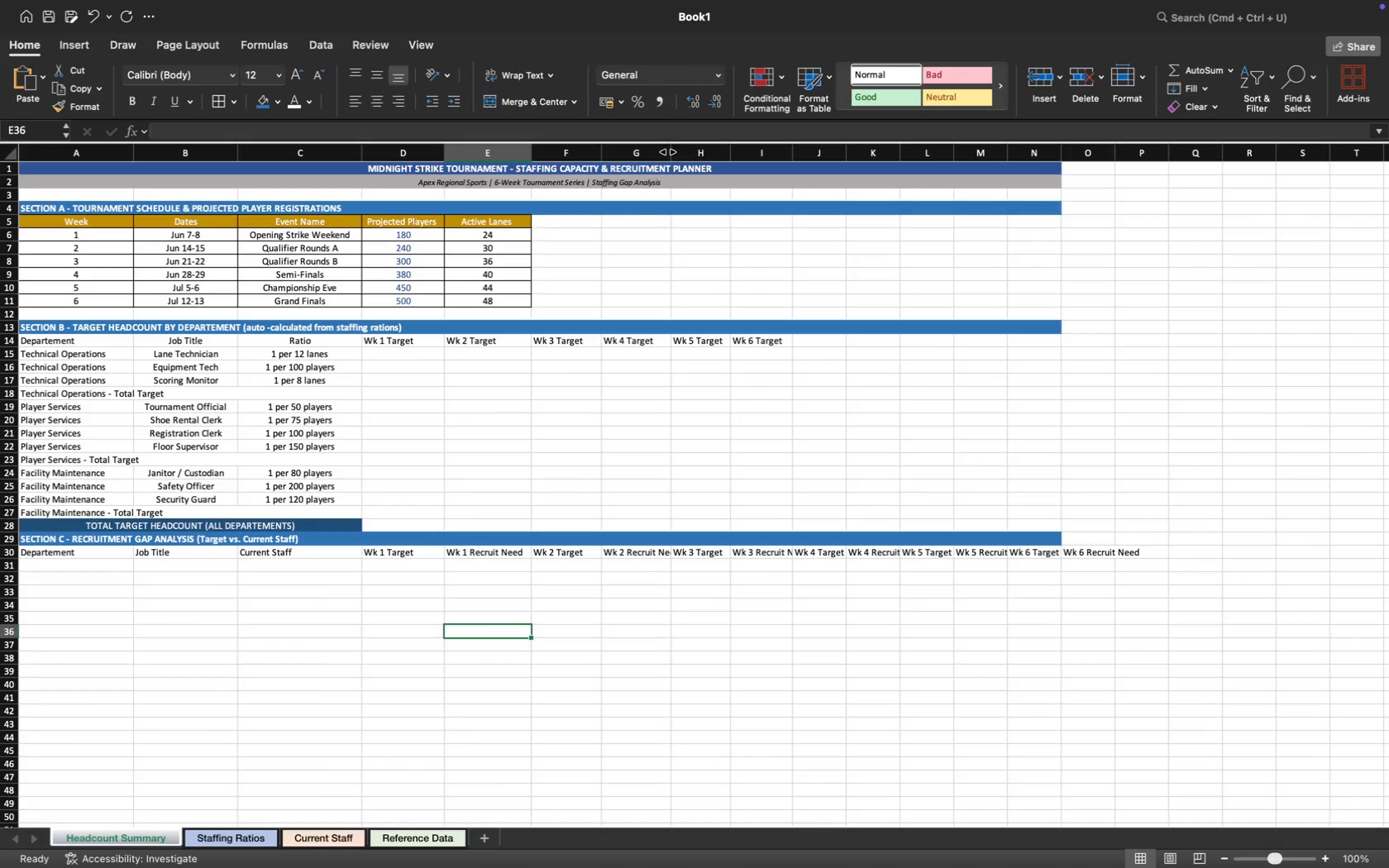 
left_click_drag(start_coordinate=[668, 152], to_coordinate=[678, 152])
 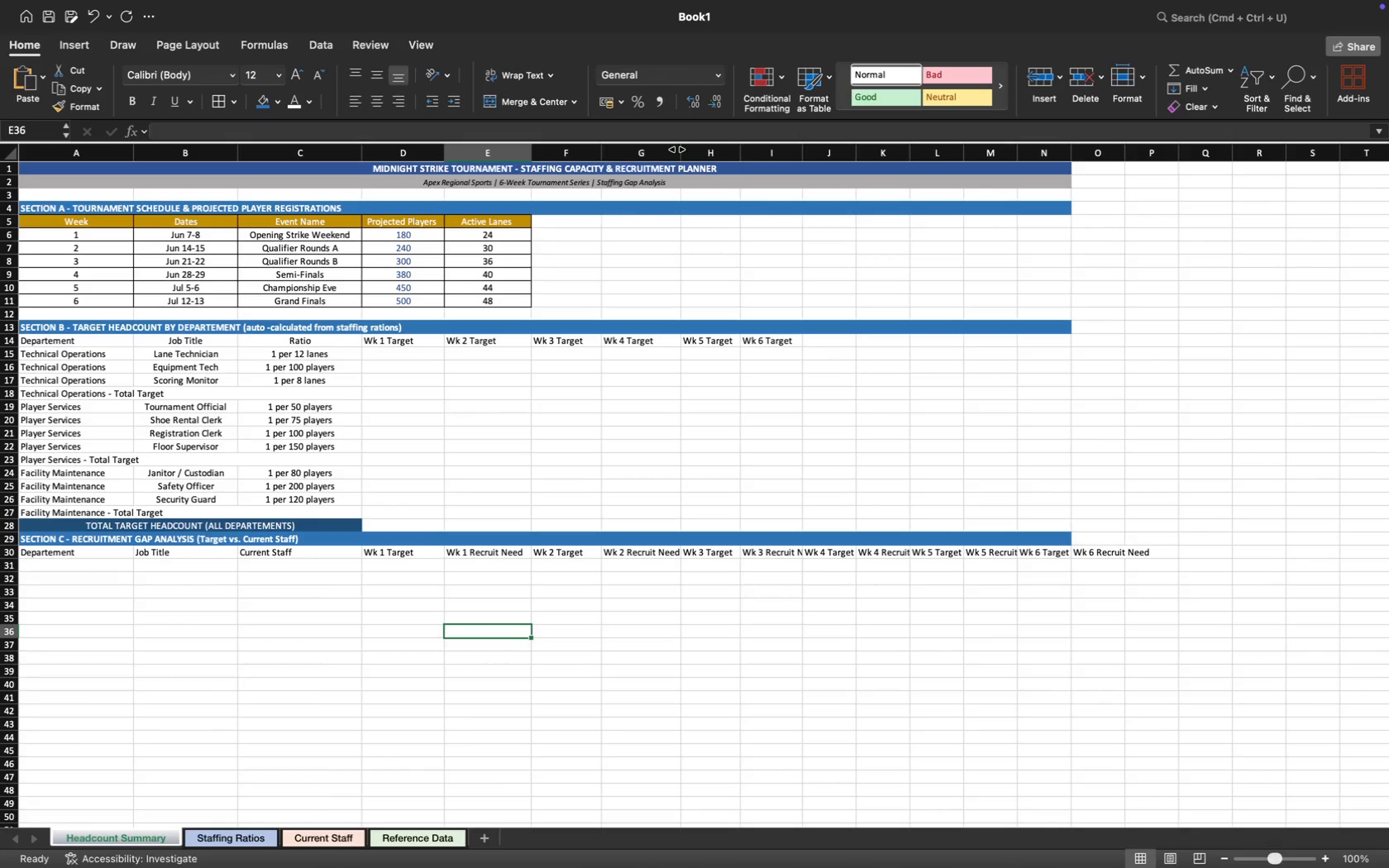 
left_click_drag(start_coordinate=[680, 152], to_coordinate=[685, 152])
 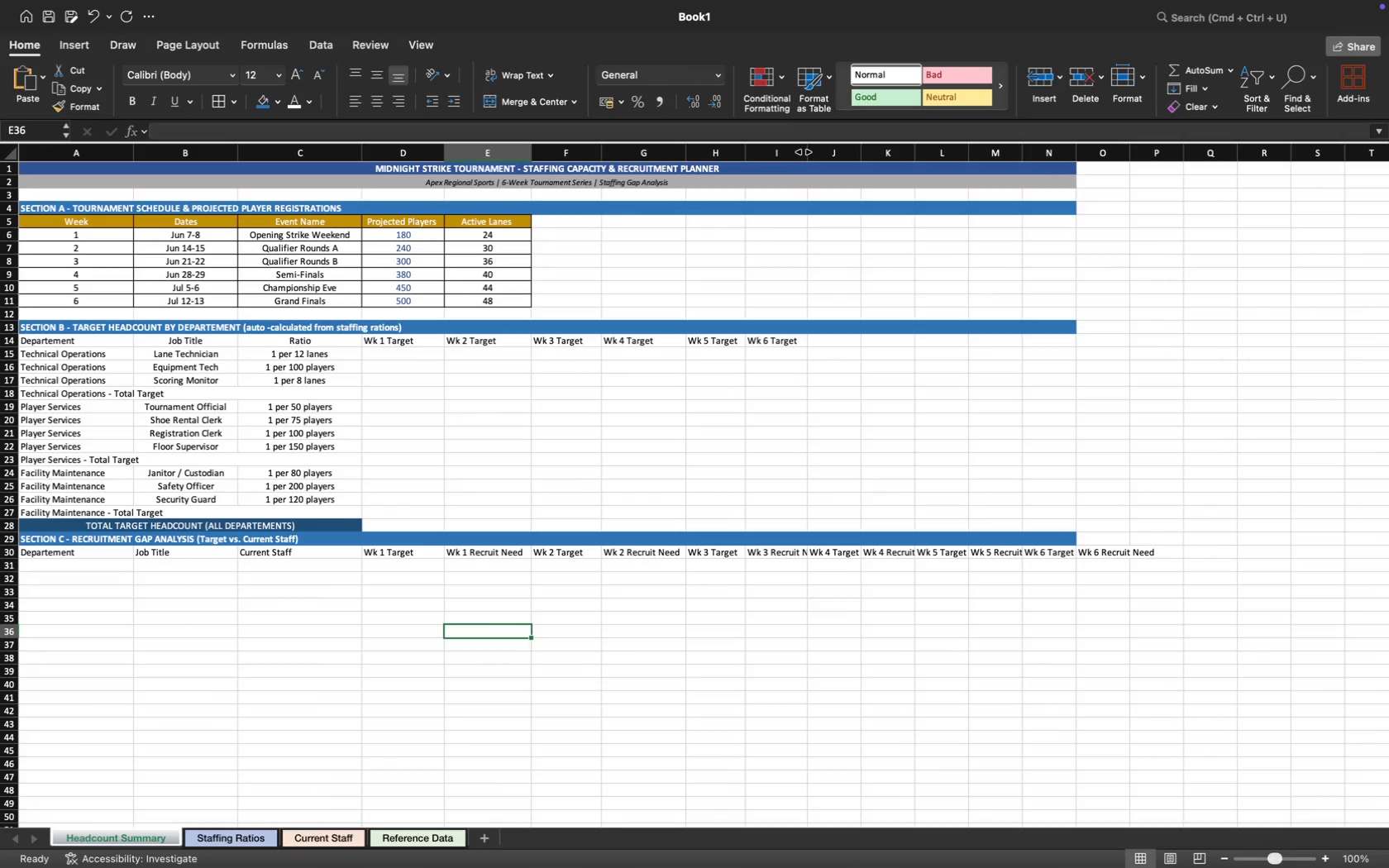 
left_click_drag(start_coordinate=[807, 149], to_coordinate=[824, 145])
 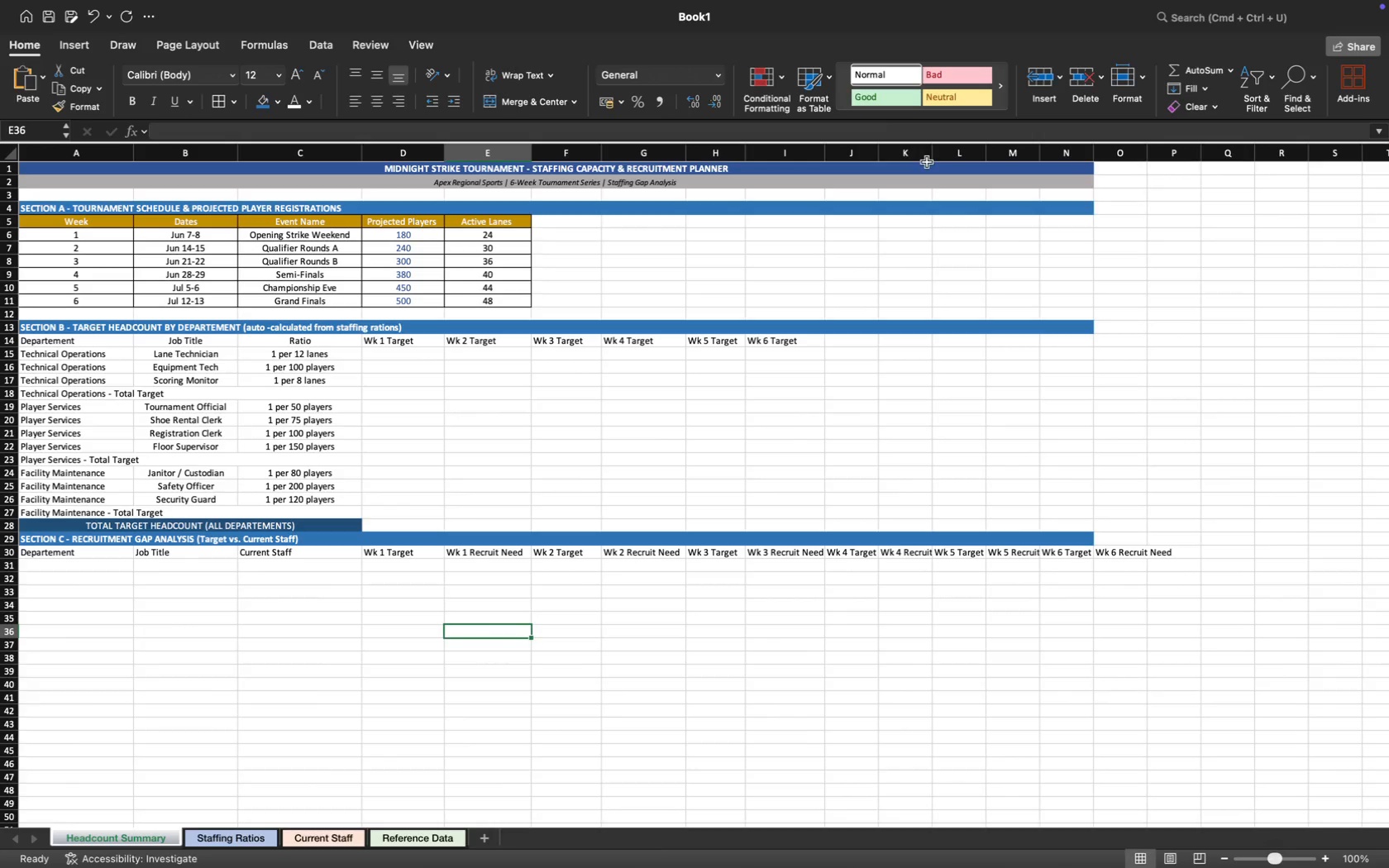 
left_click_drag(start_coordinate=[933, 151], to_coordinate=[955, 151])
 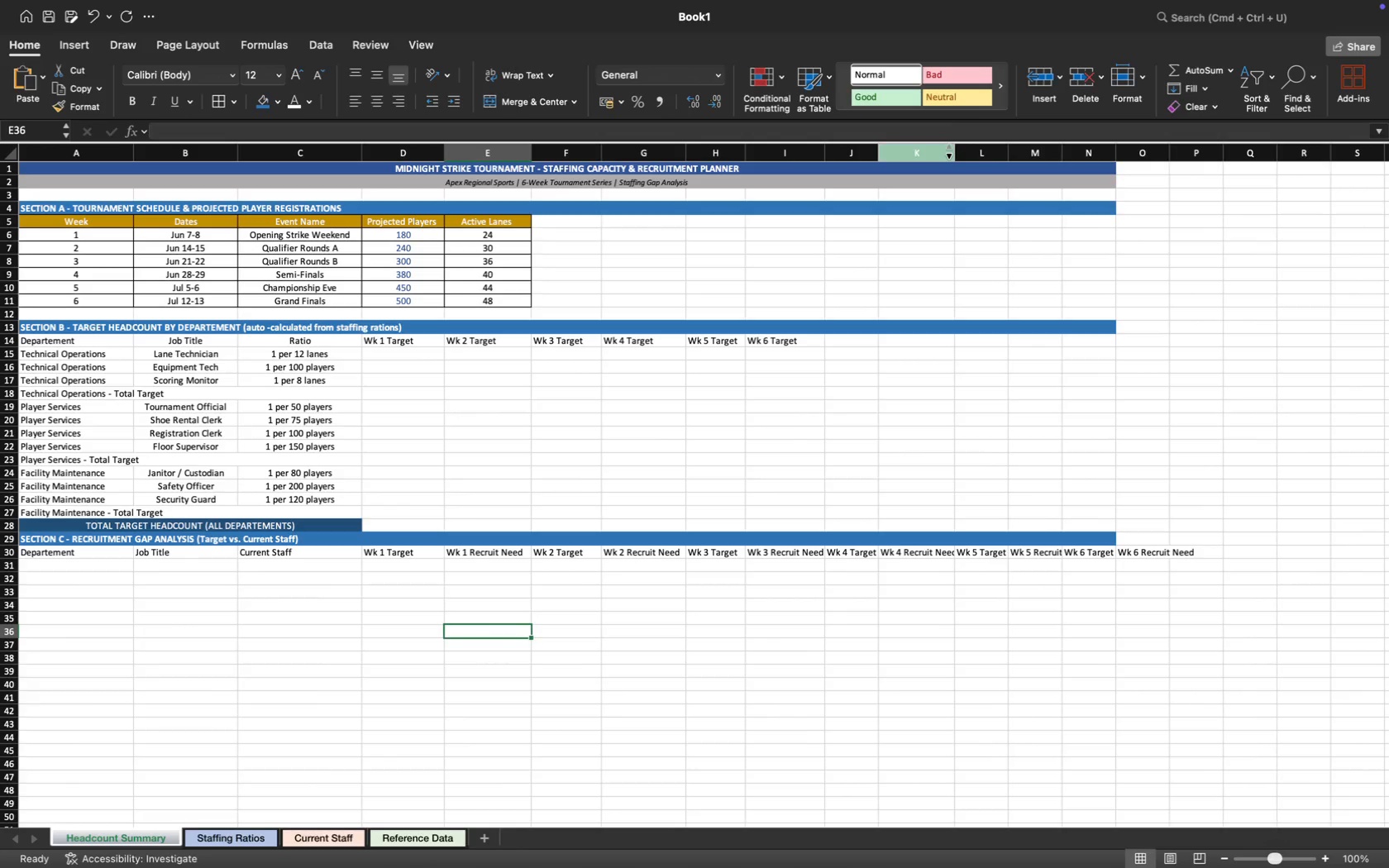 
left_click_drag(start_coordinate=[954, 151], to_coordinate=[961, 151])
 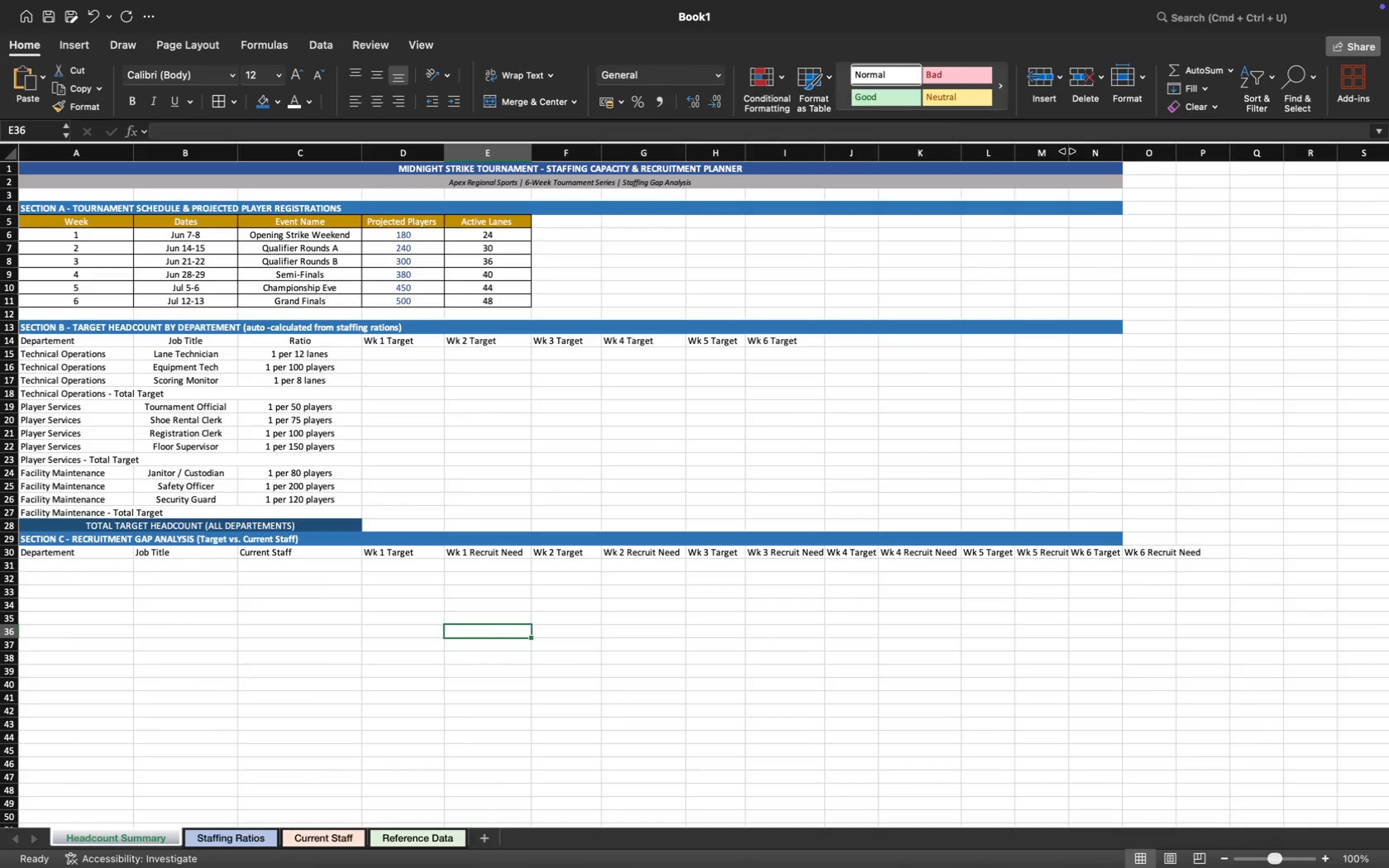 
left_click_drag(start_coordinate=[1068, 151], to_coordinate=[1091, 151])
 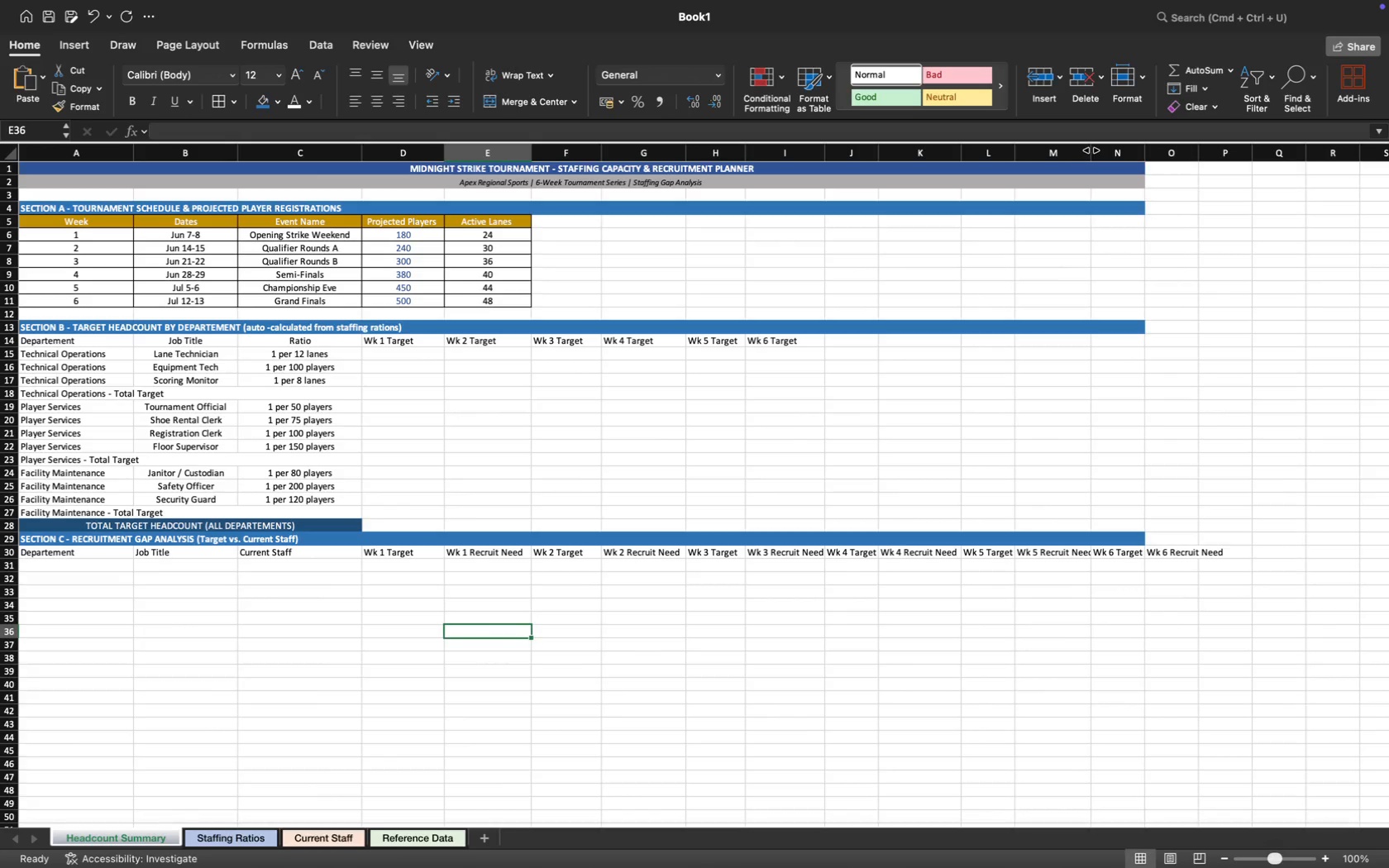 
left_click_drag(start_coordinate=[1088, 151], to_coordinate=[1095, 151])
 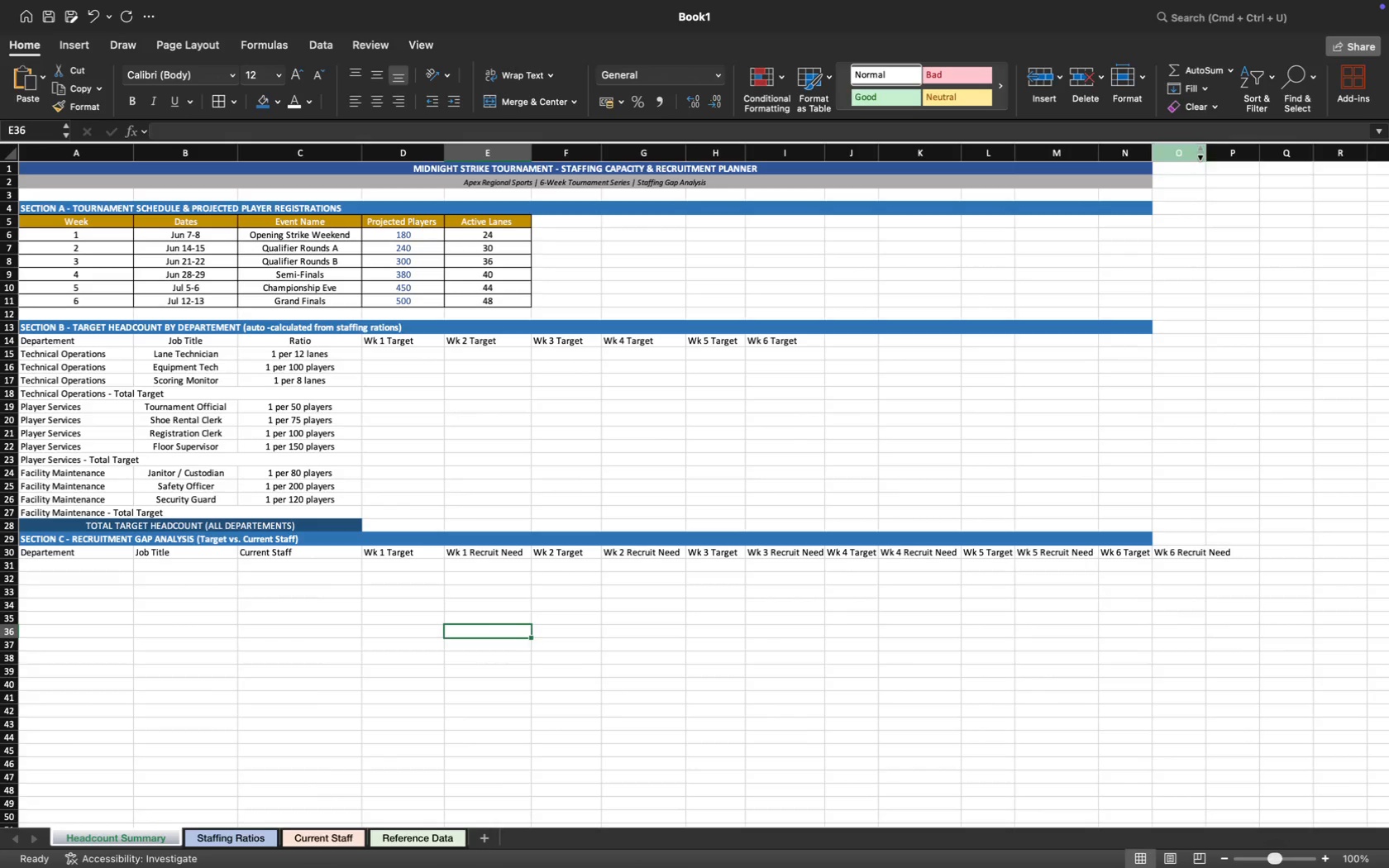 
left_click_drag(start_coordinate=[1205, 152], to_coordinate=[1224, 152])
 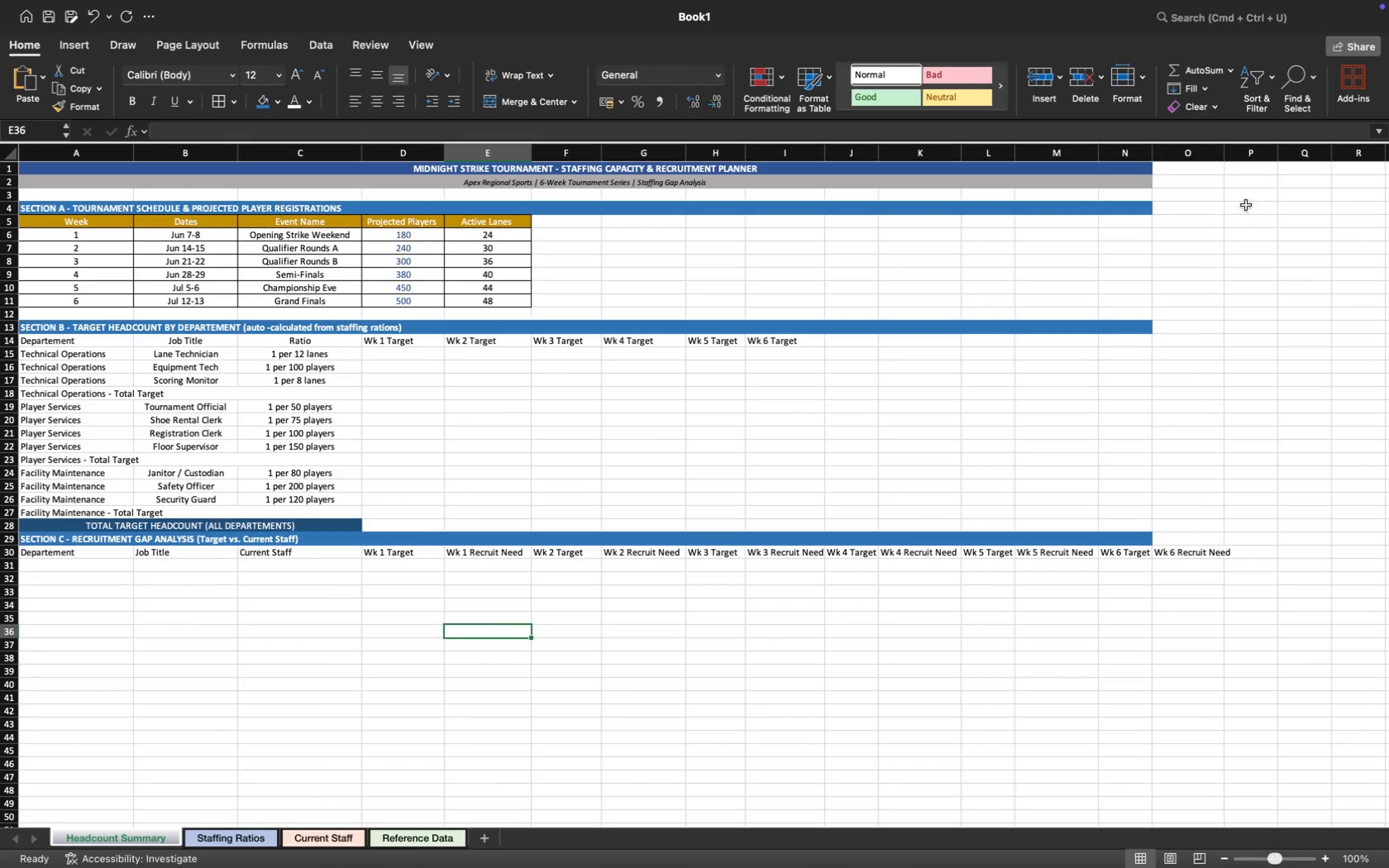 
left_click_drag(start_coordinate=[1225, 151], to_coordinate=[1235, 151])
 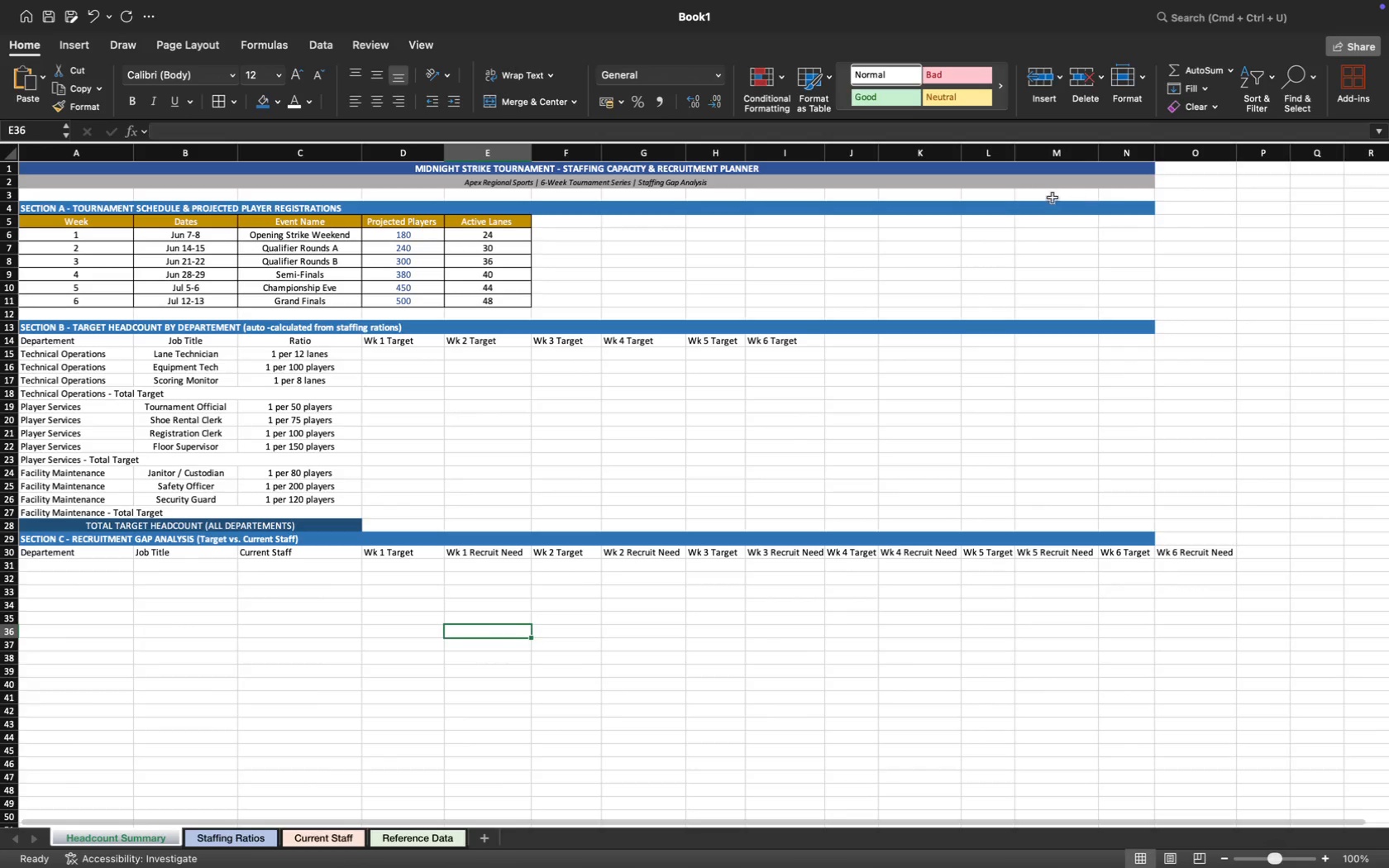 
wait(5.33)
 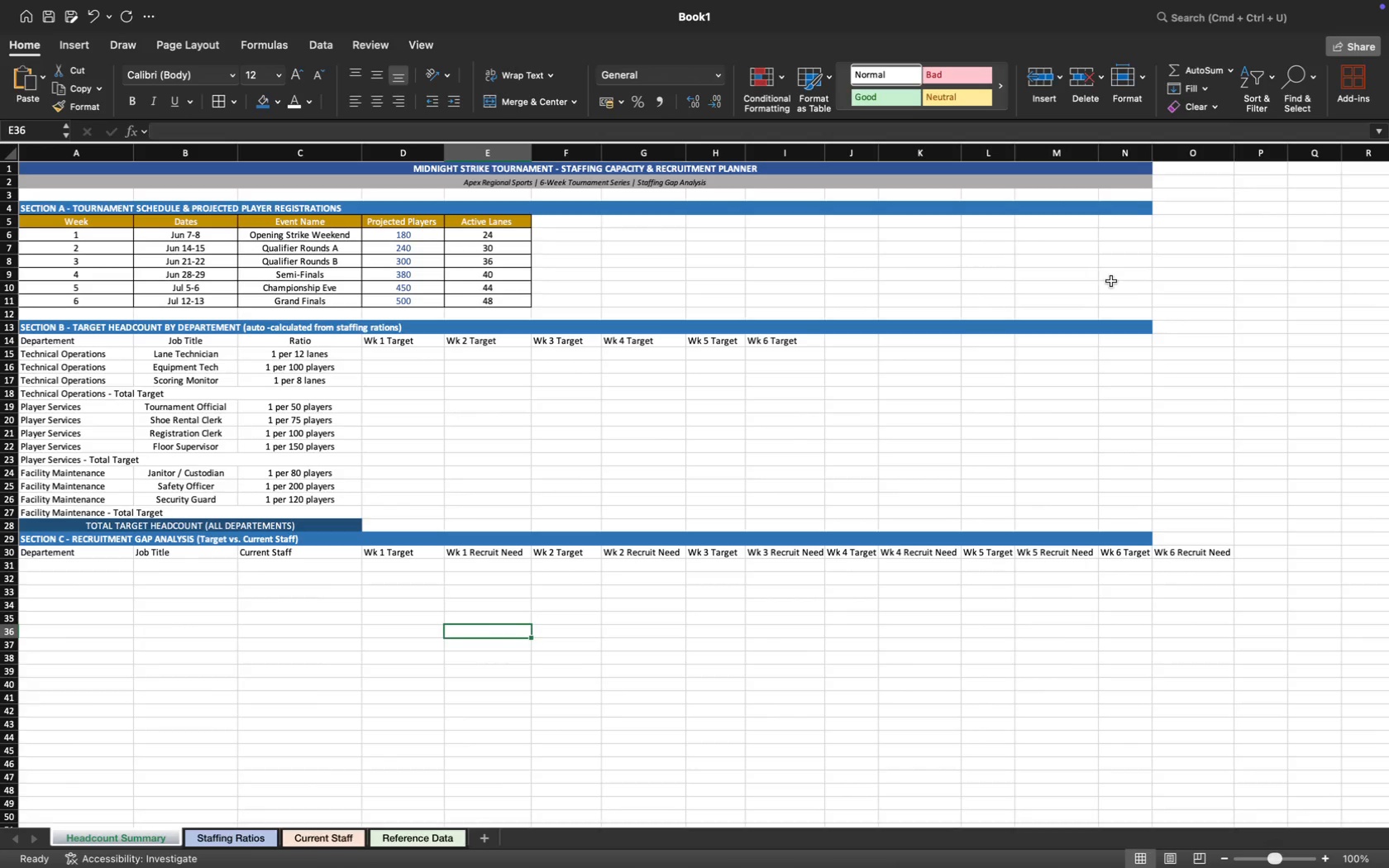 
left_click_drag(start_coordinate=[1014, 152], to_coordinate=[1019, 152])
 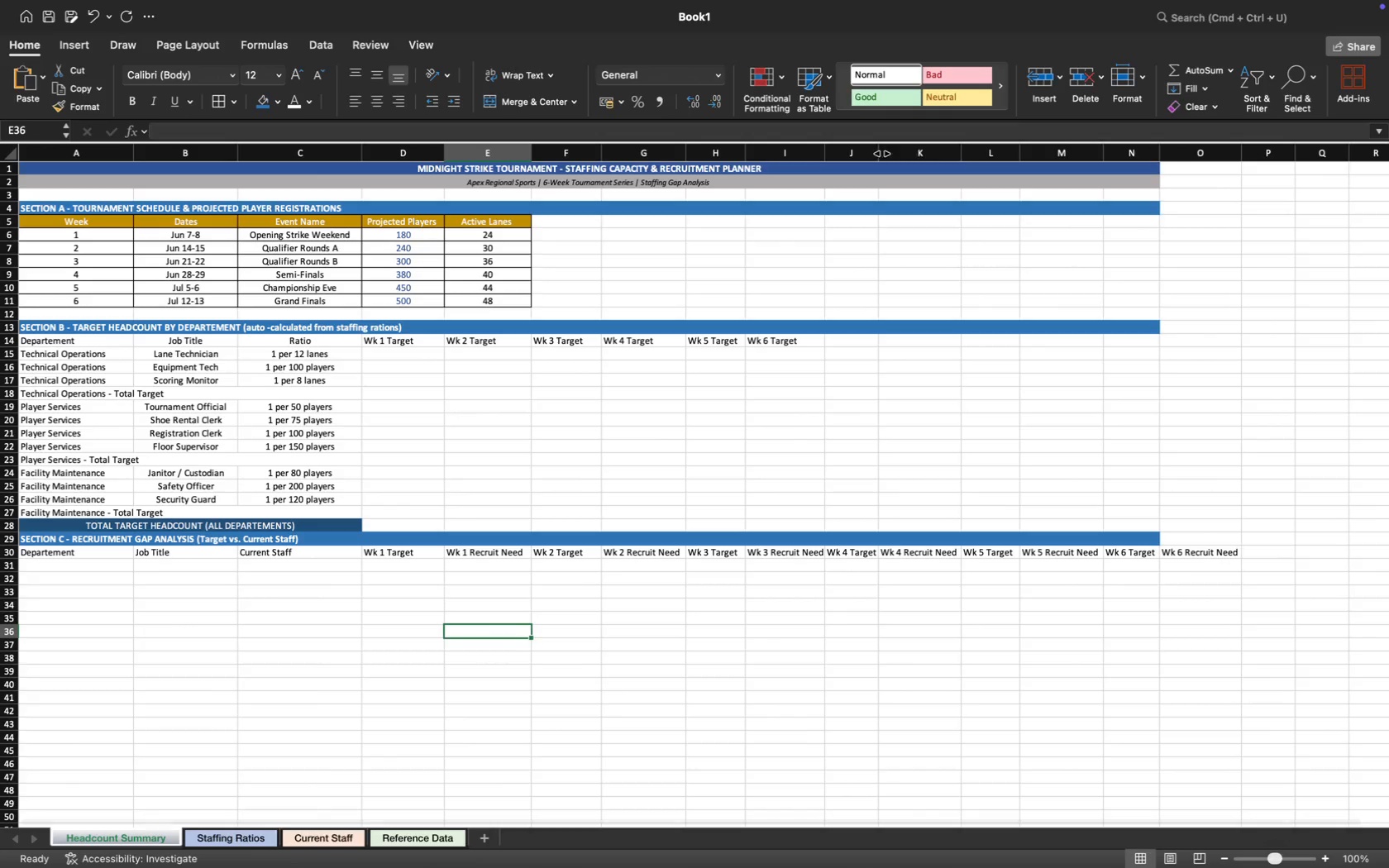 
left_click_drag(start_coordinate=[875, 150], to_coordinate=[881, 150])
 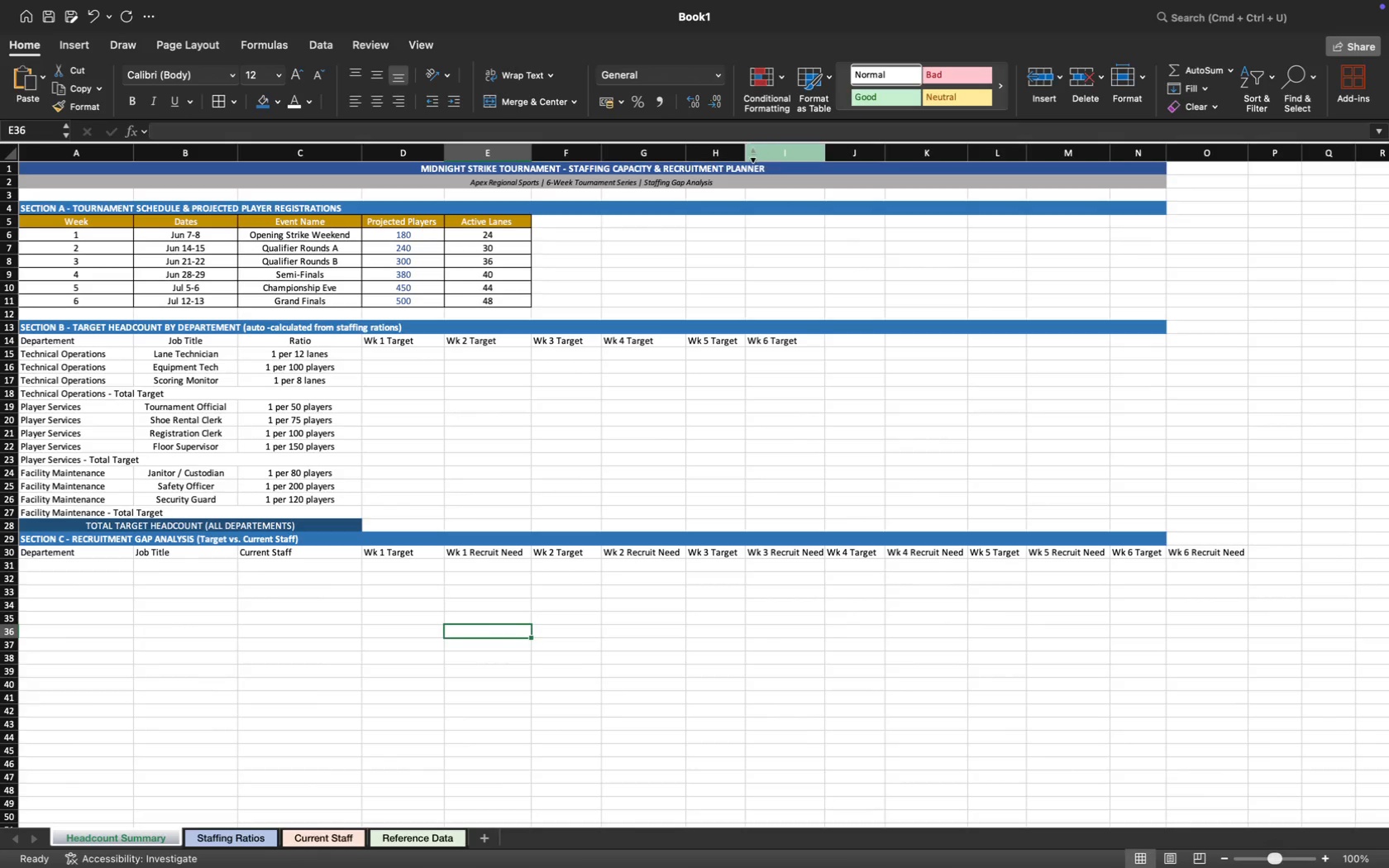 
left_click_drag(start_coordinate=[746, 152], to_coordinate=[752, 152])
 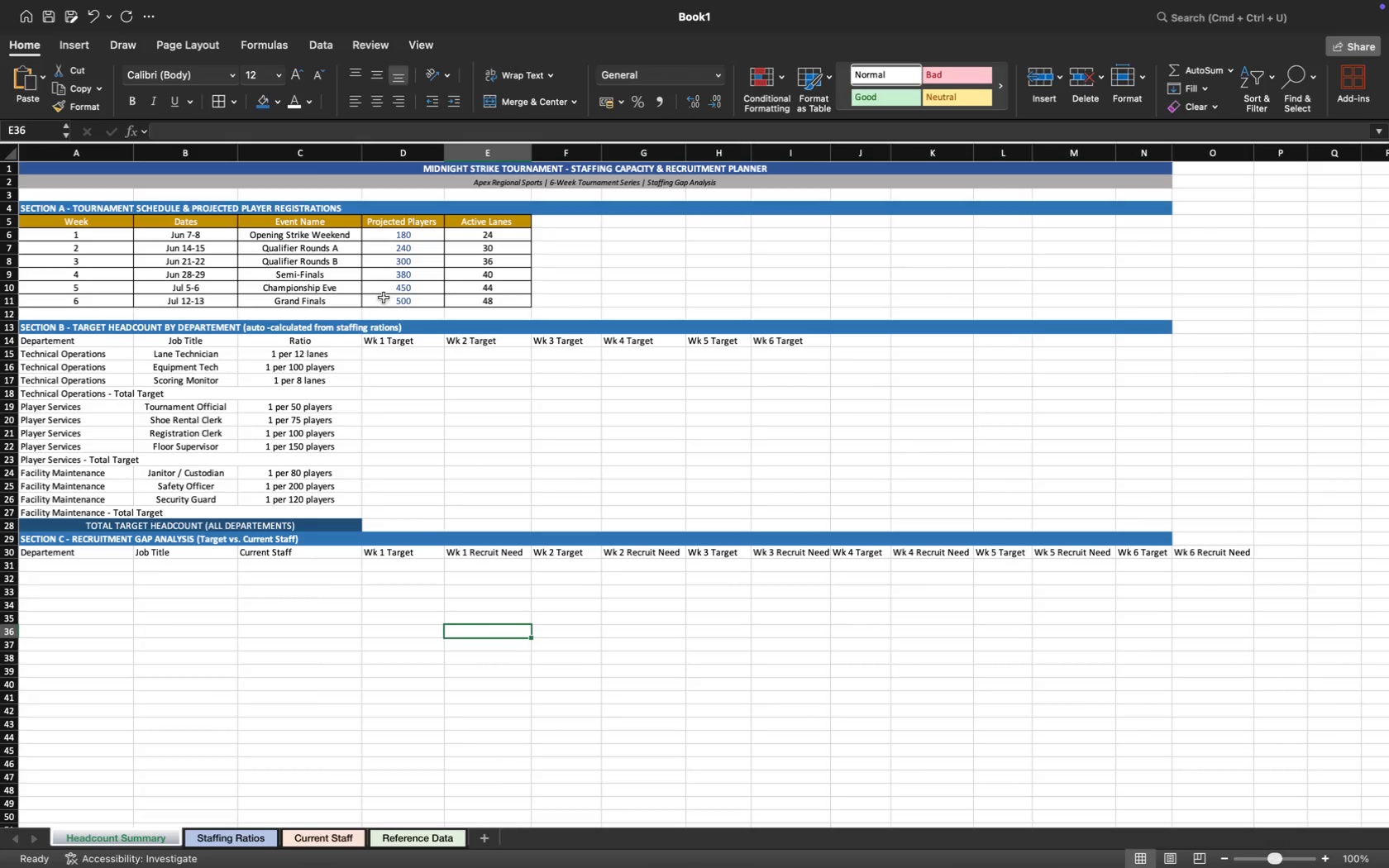 
left_click([55, 570])
 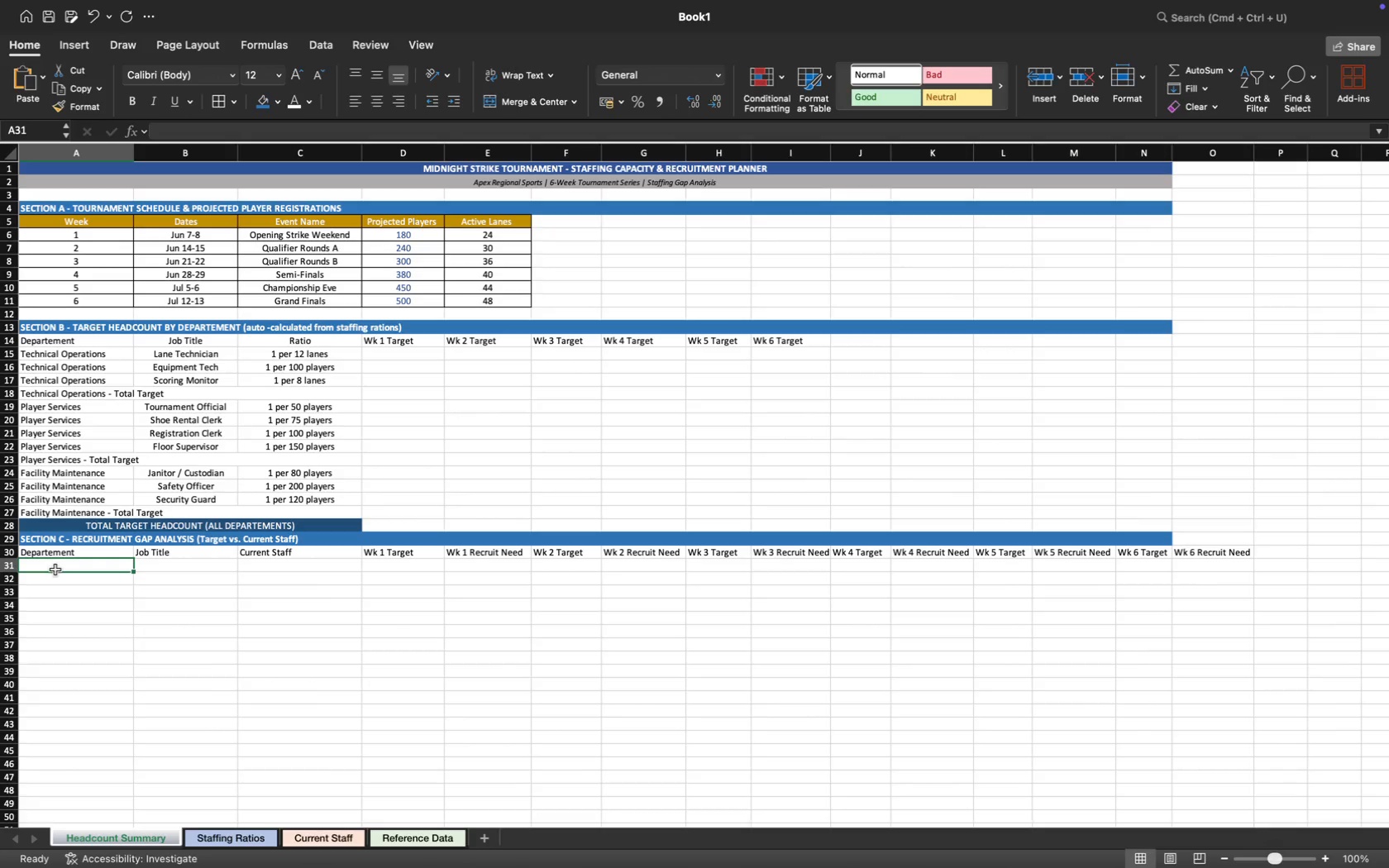 
key(Shift+ShiftLeft)
 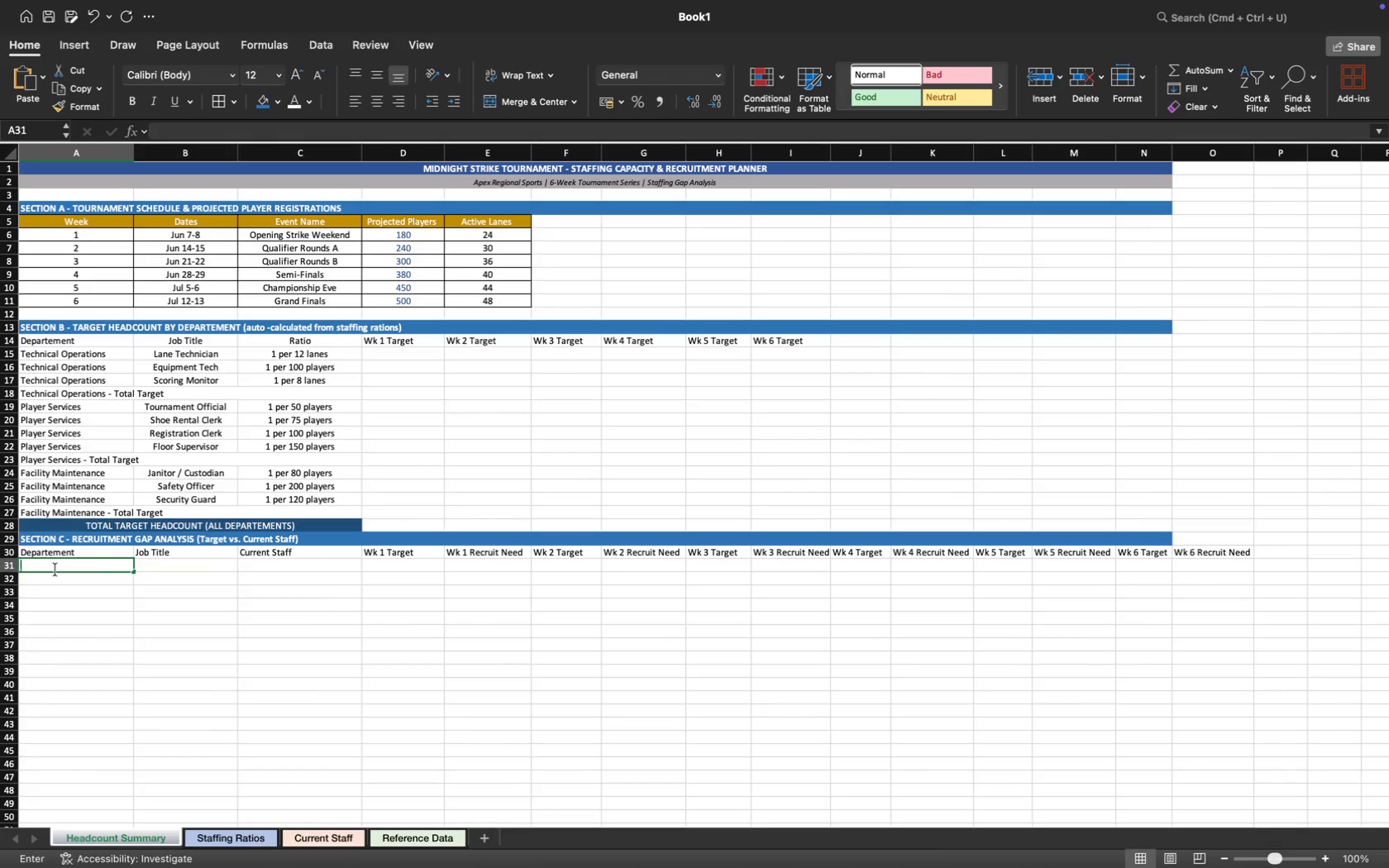 
key(Shift+T)
 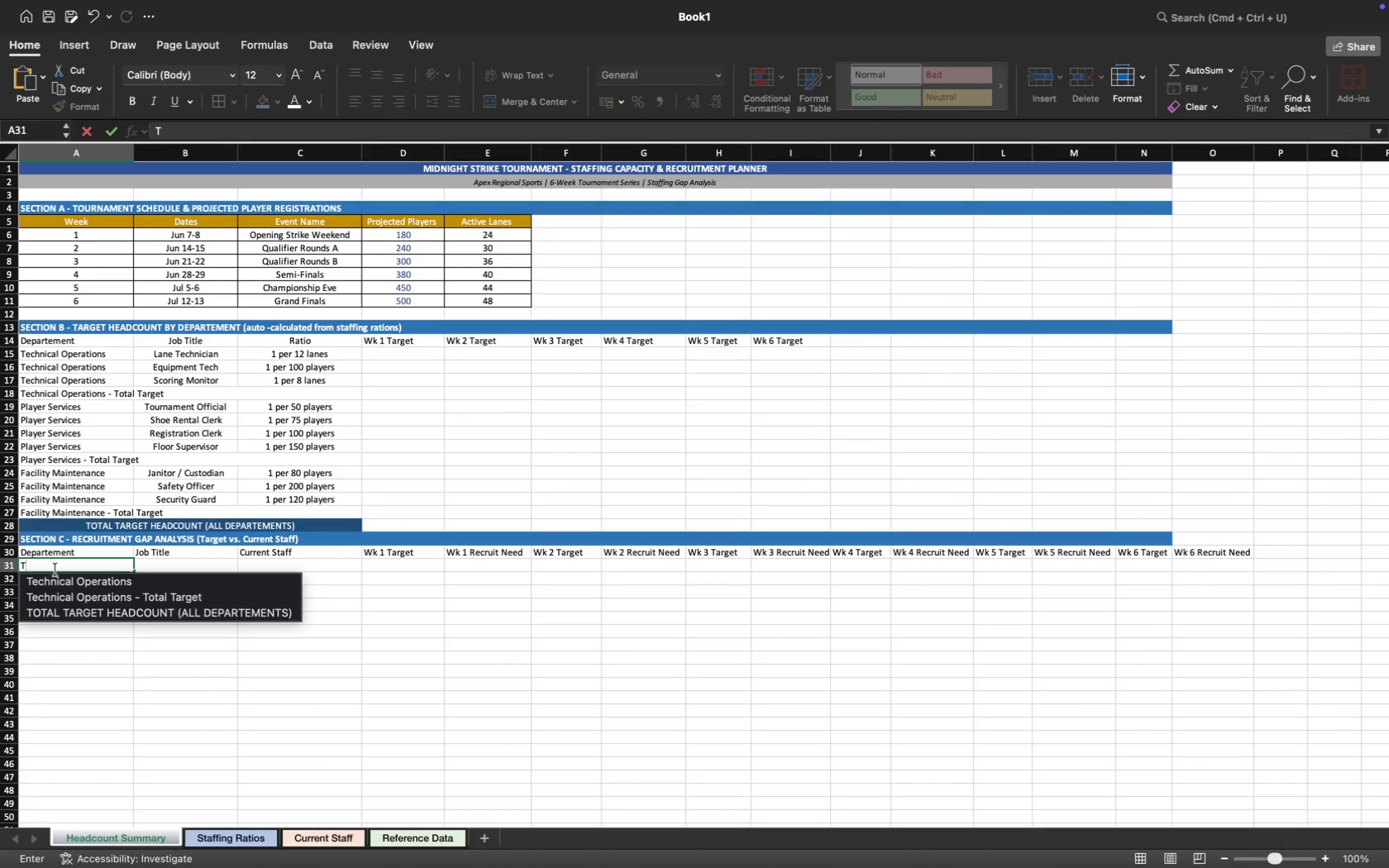 
key(ArrowDown)
 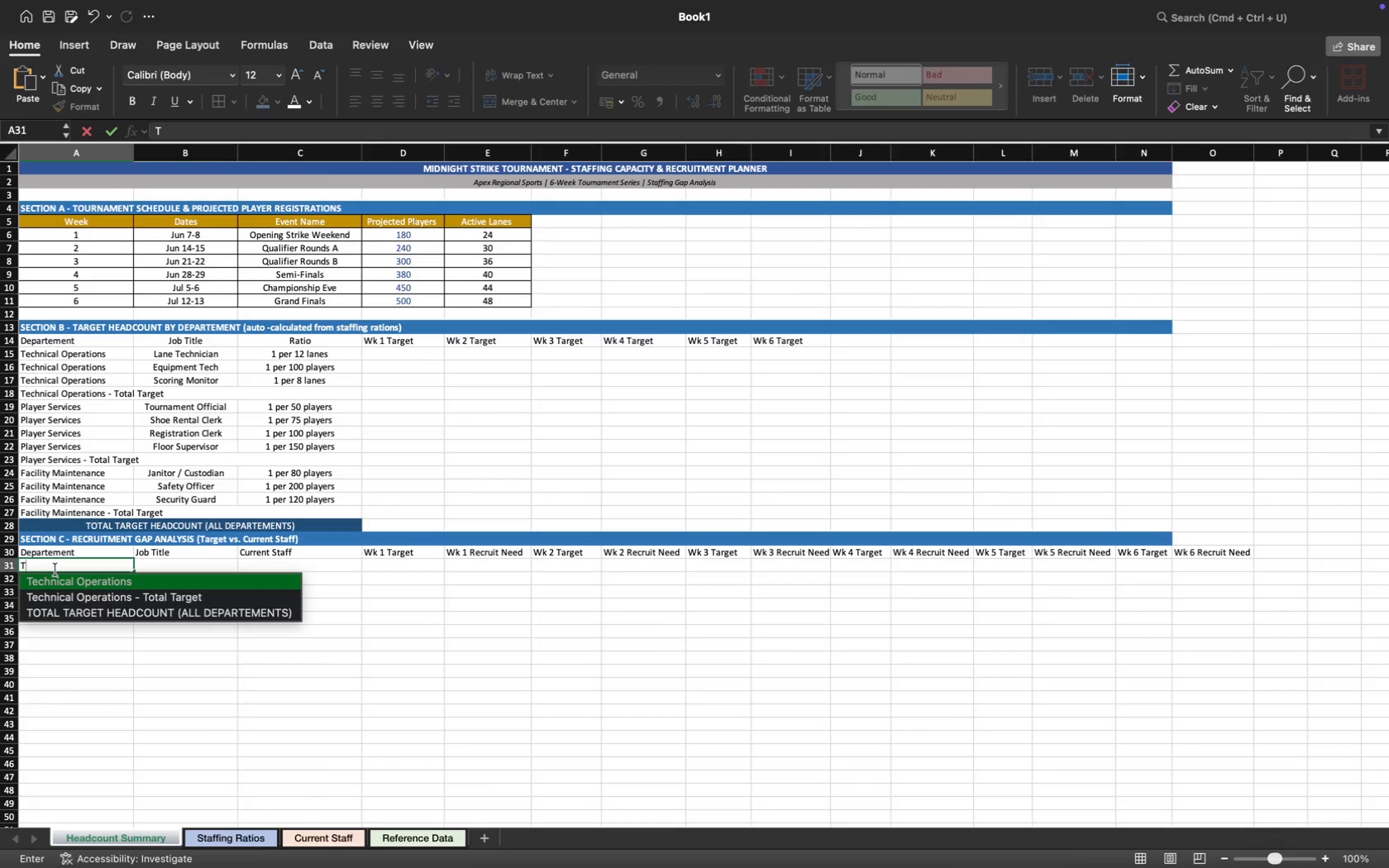 
key(Tab)
 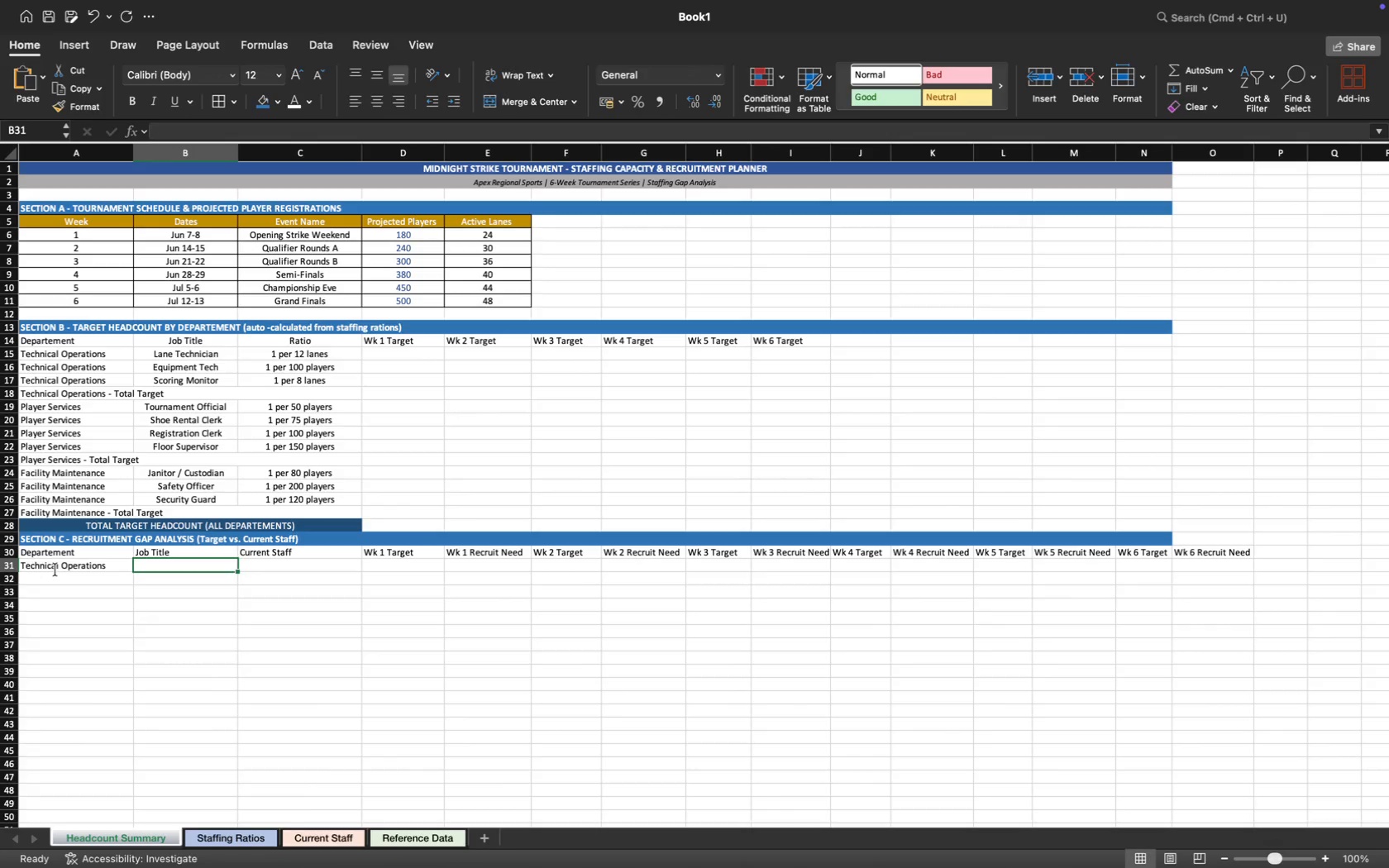 
key(ArrowDown)
 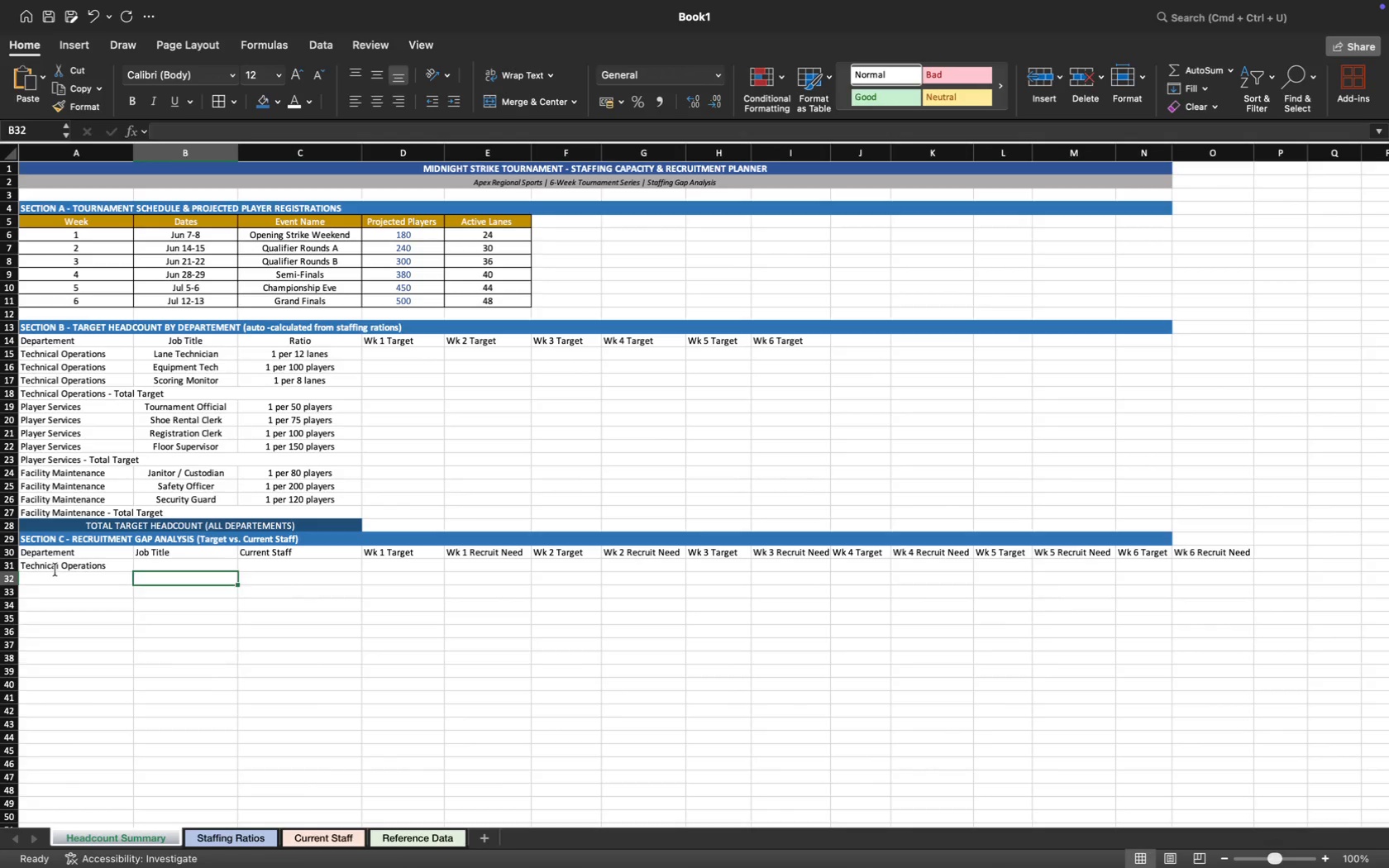 
key(ArrowLeft)
 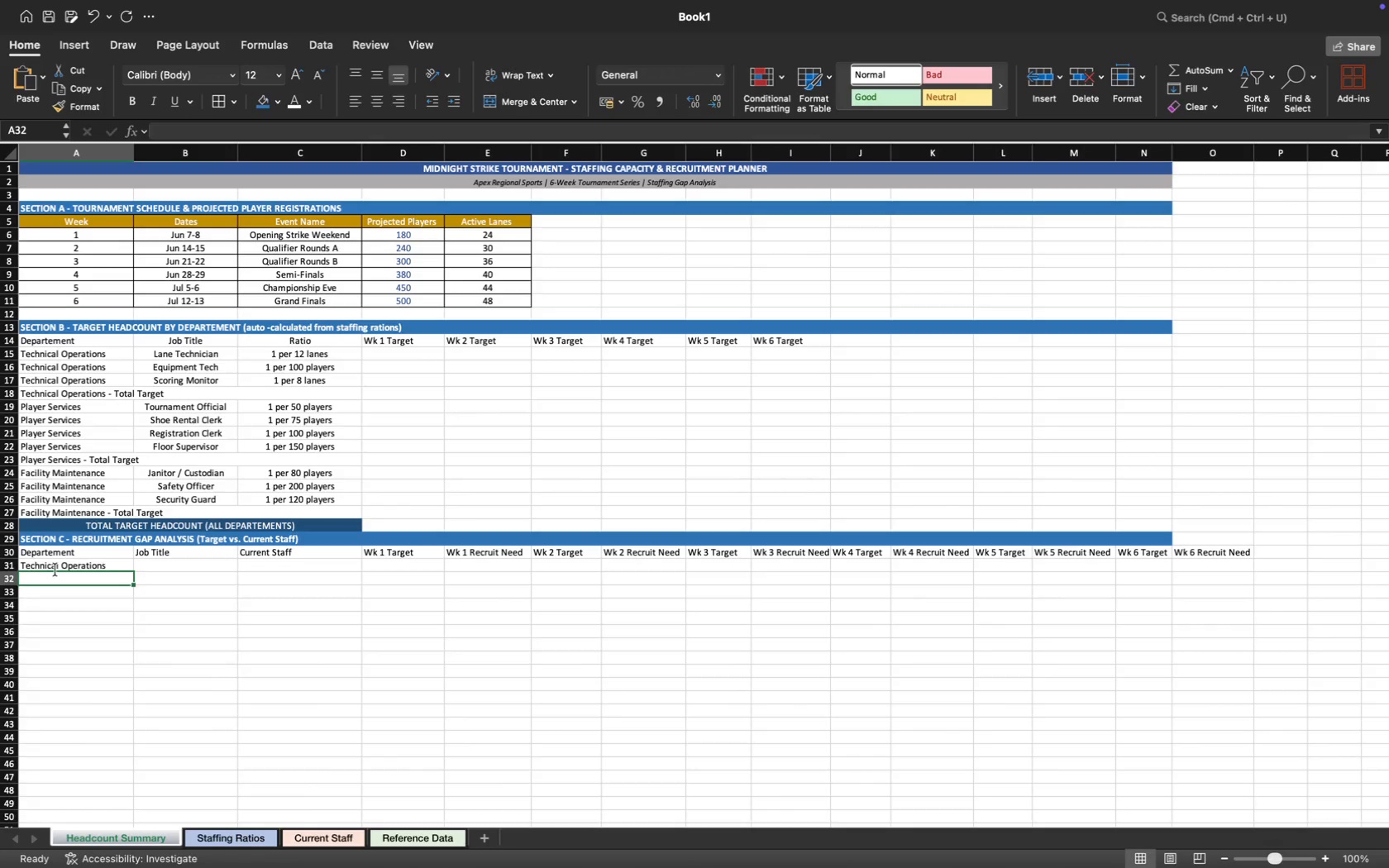 
key(Shift+T)
 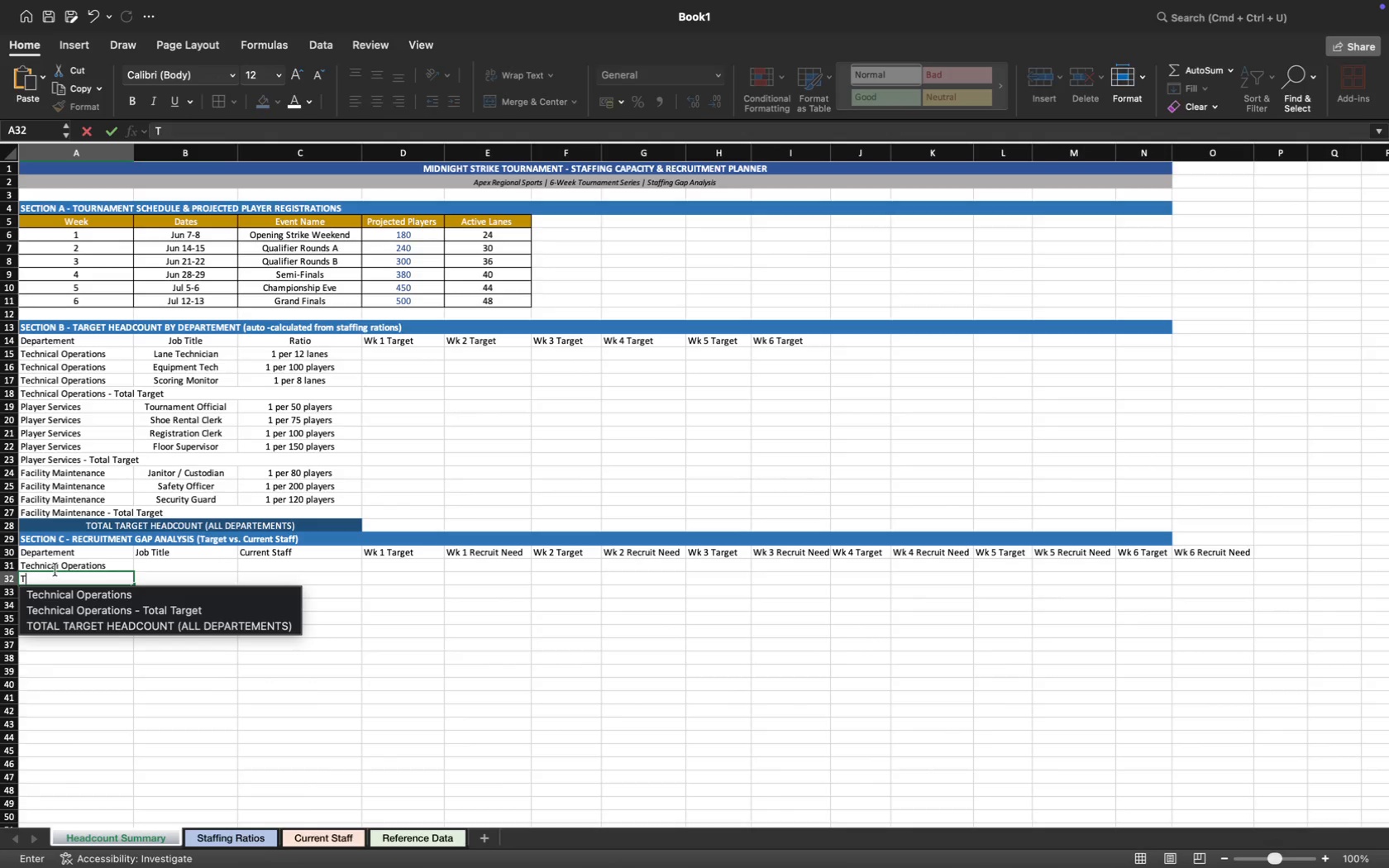 
key(Tab)
 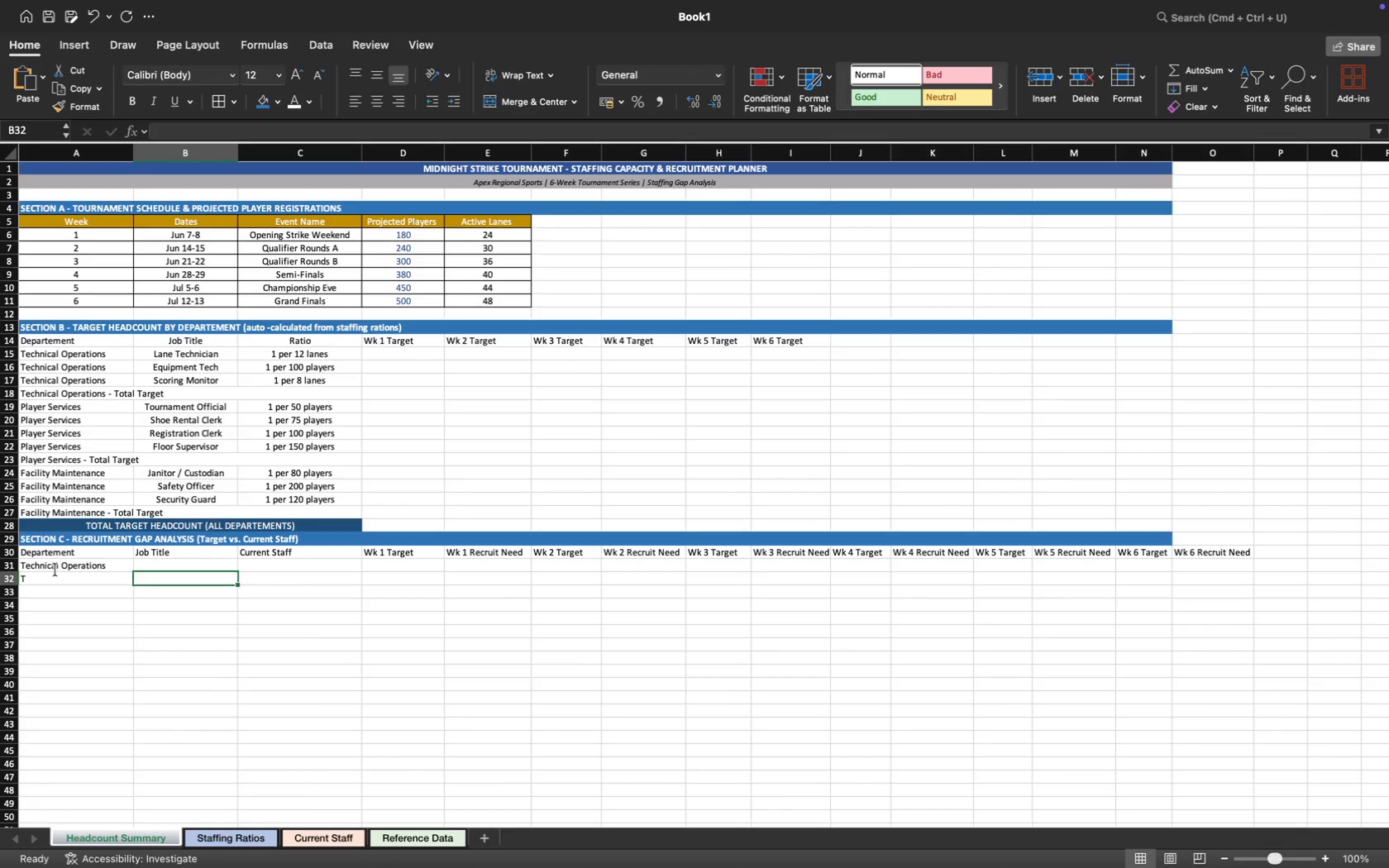 
key(ArrowLeft)
 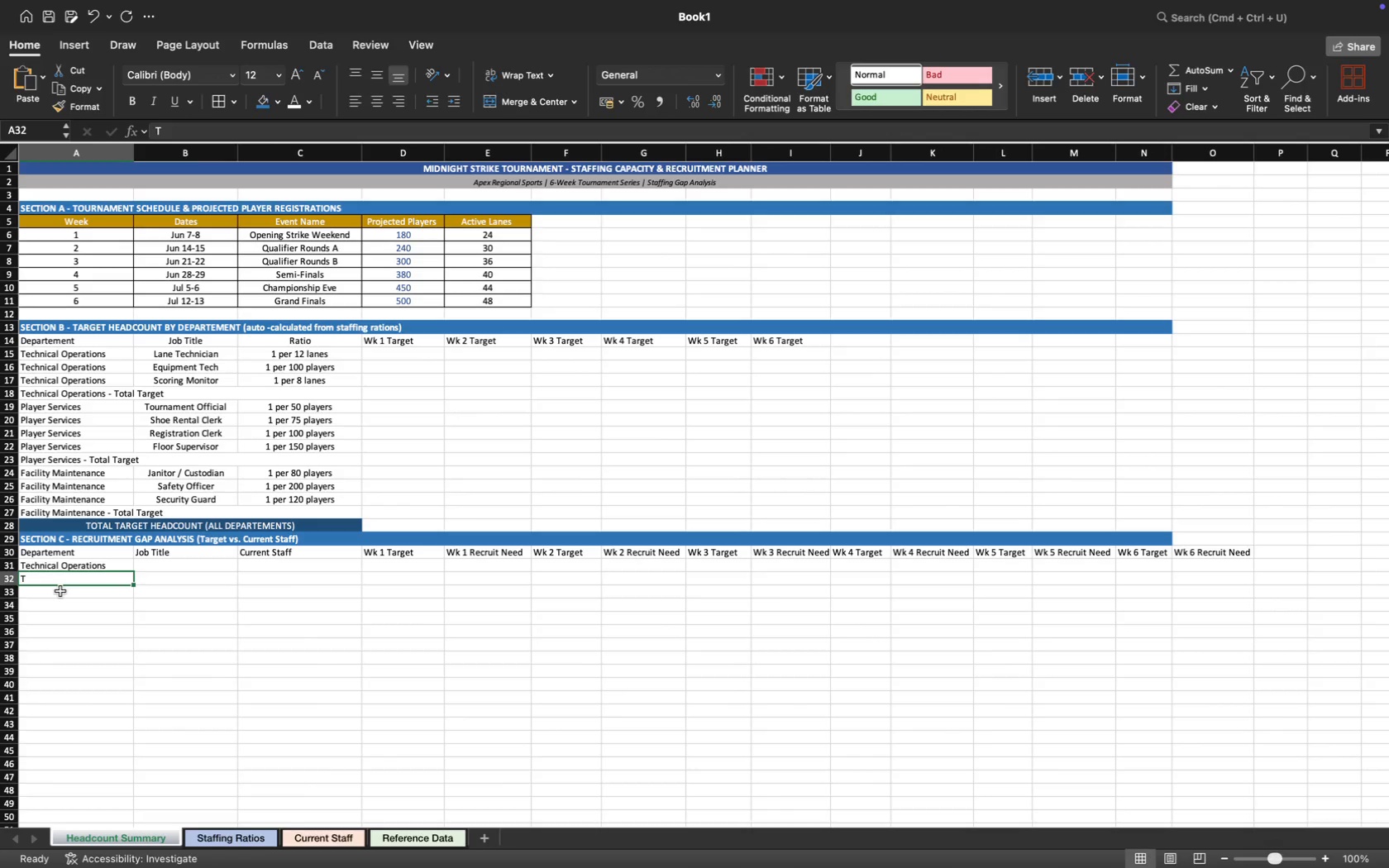 
double_click([55, 575])
 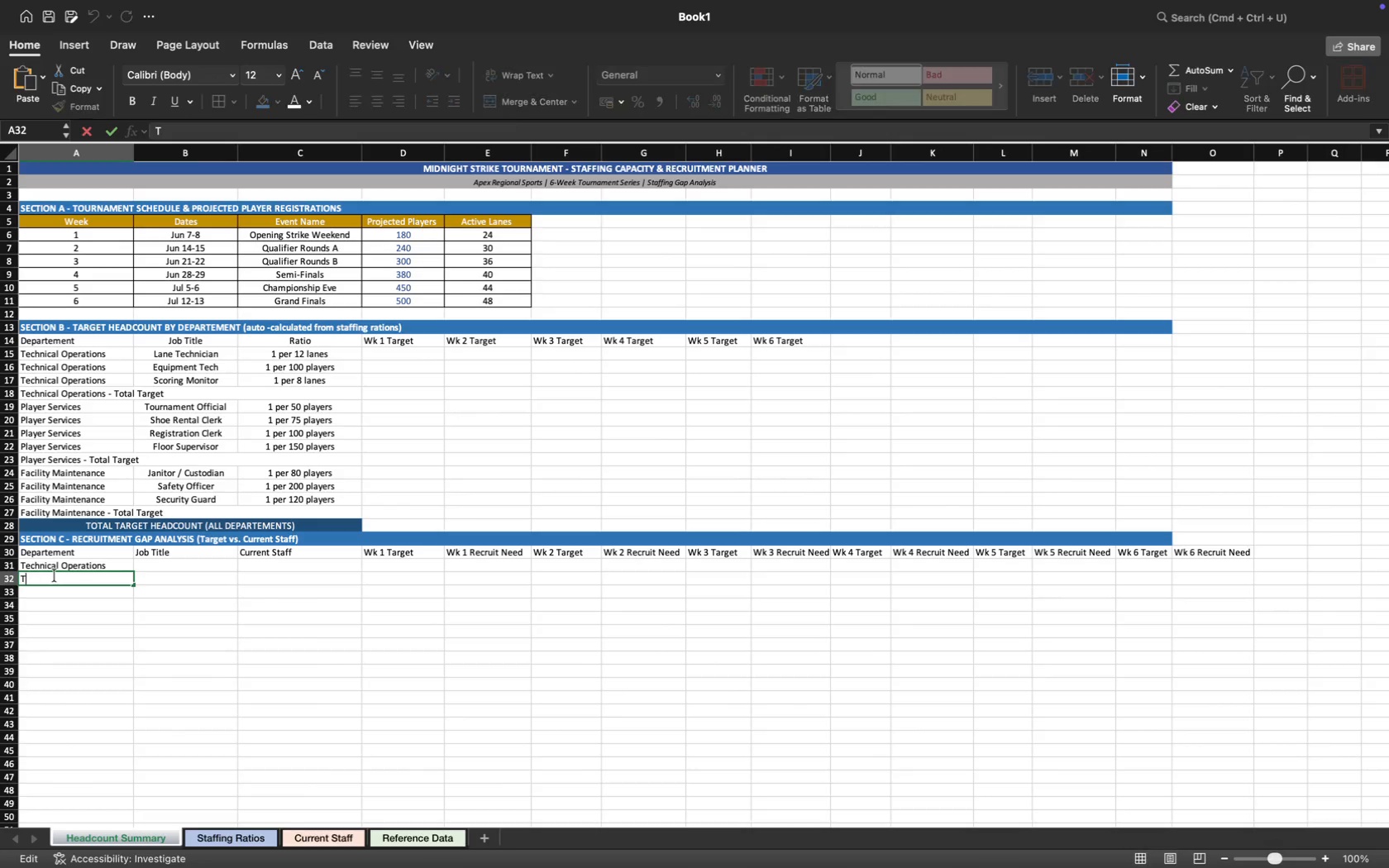 
key(E)
 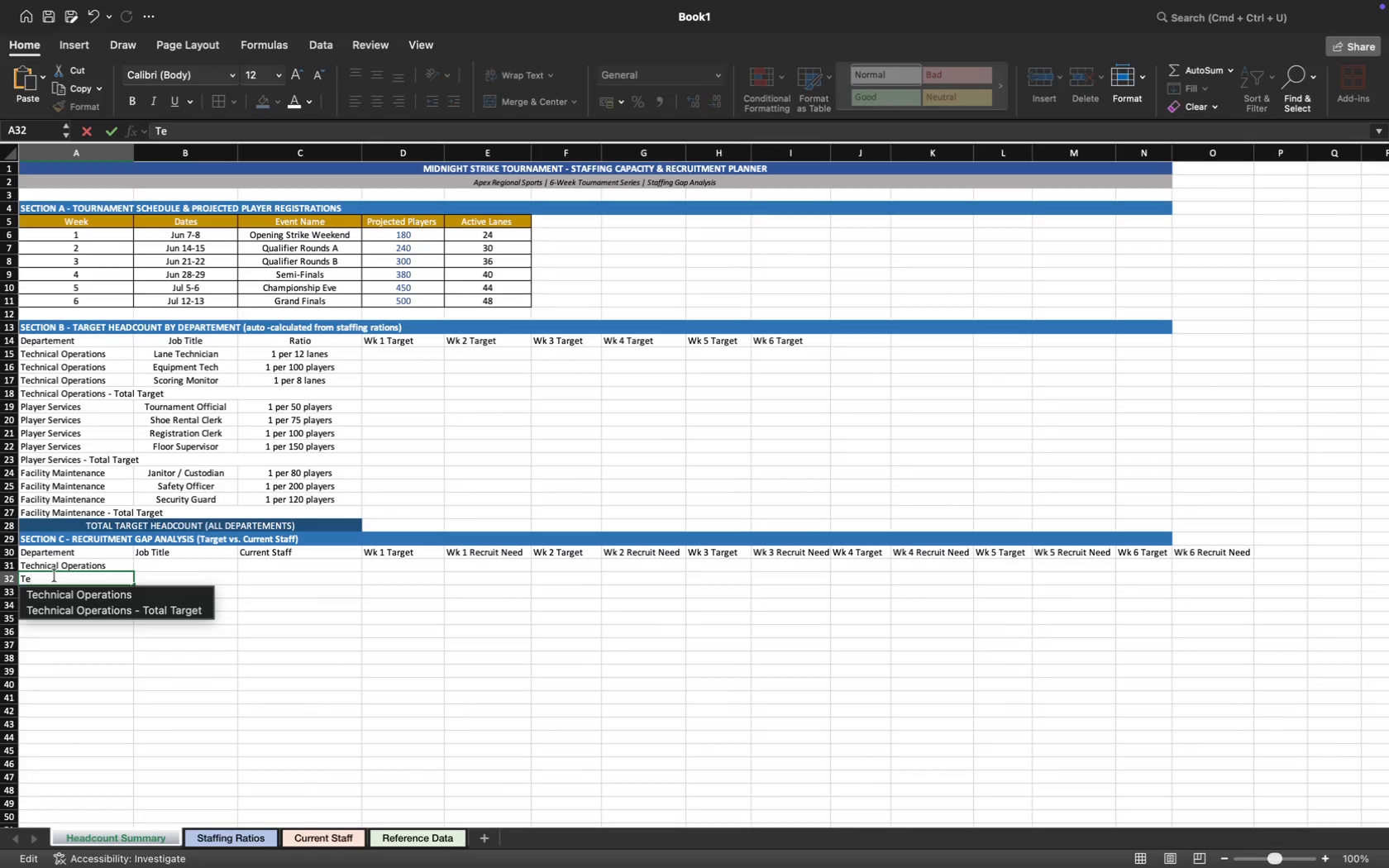 
key(ArrowDown)
 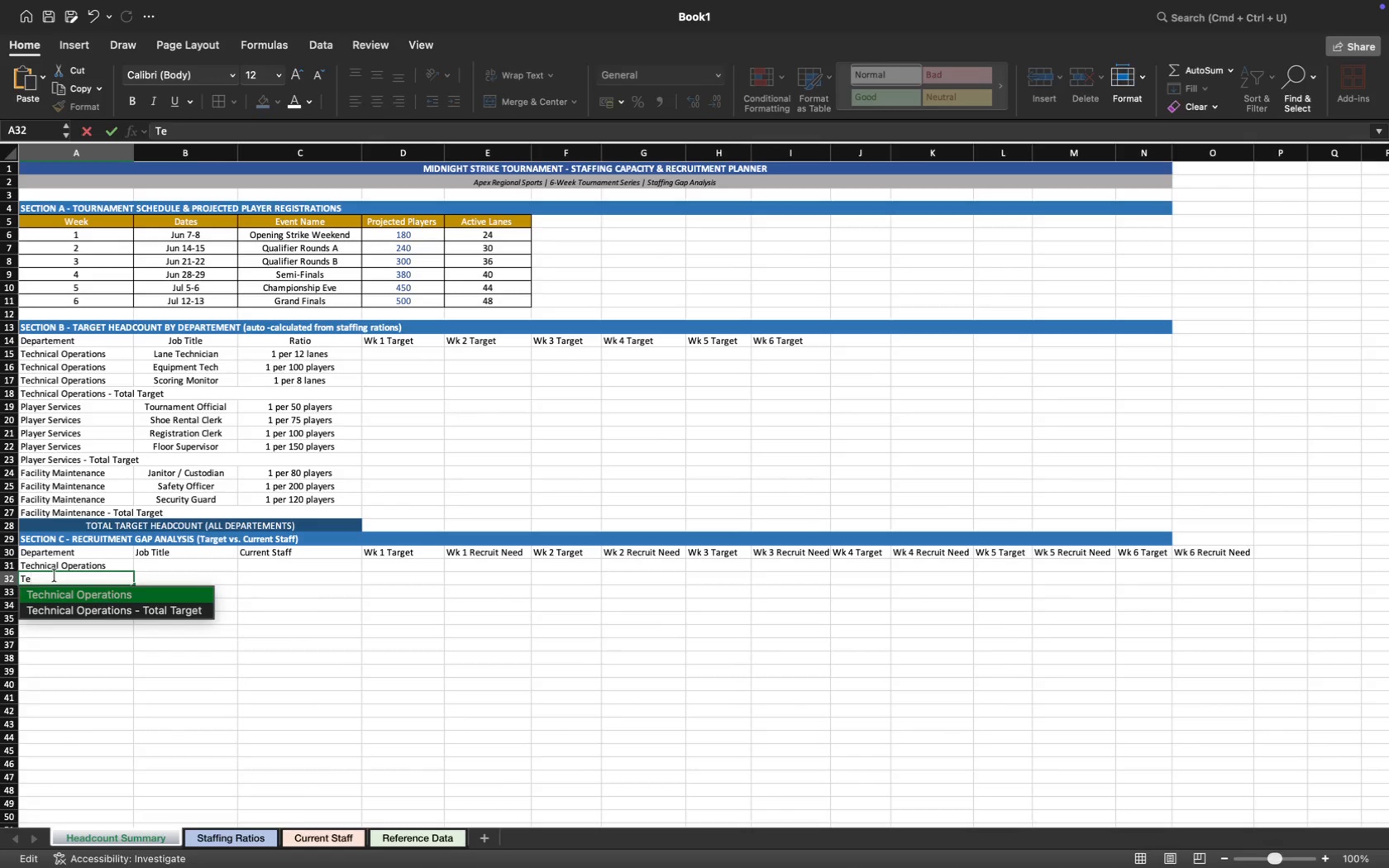 
key(Enter)
 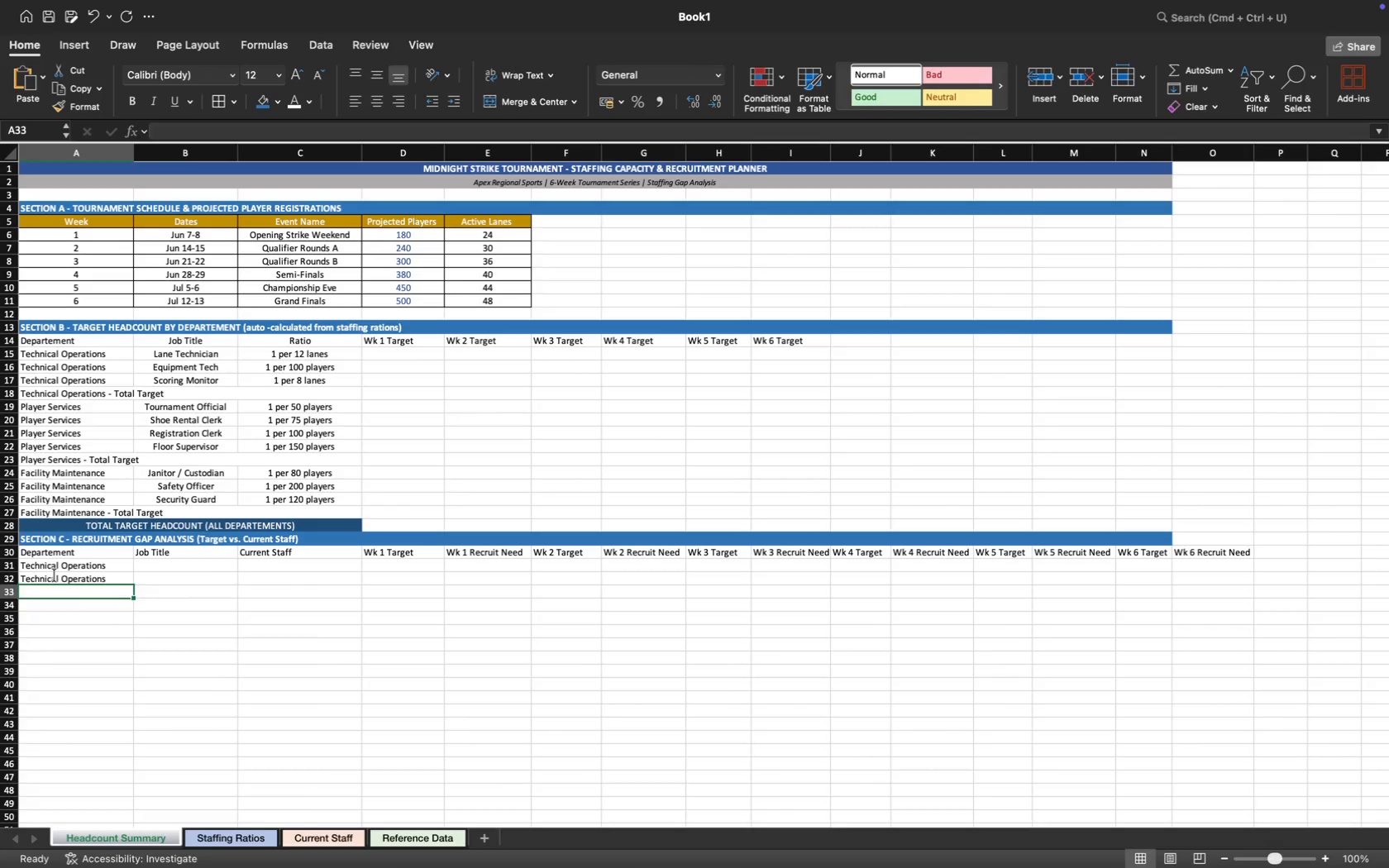 
key(ArrowDown)
 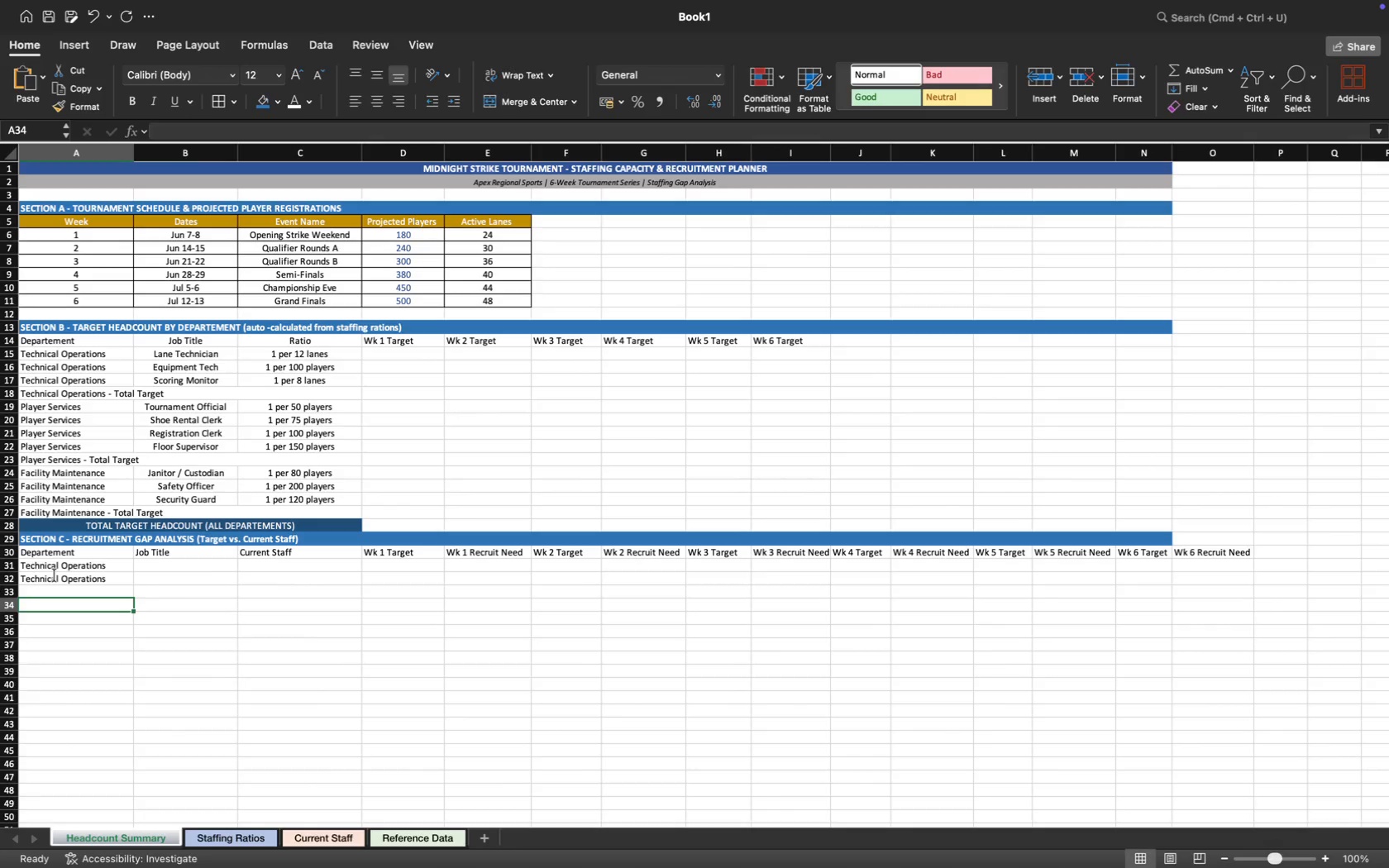 
key(ArrowUp)
 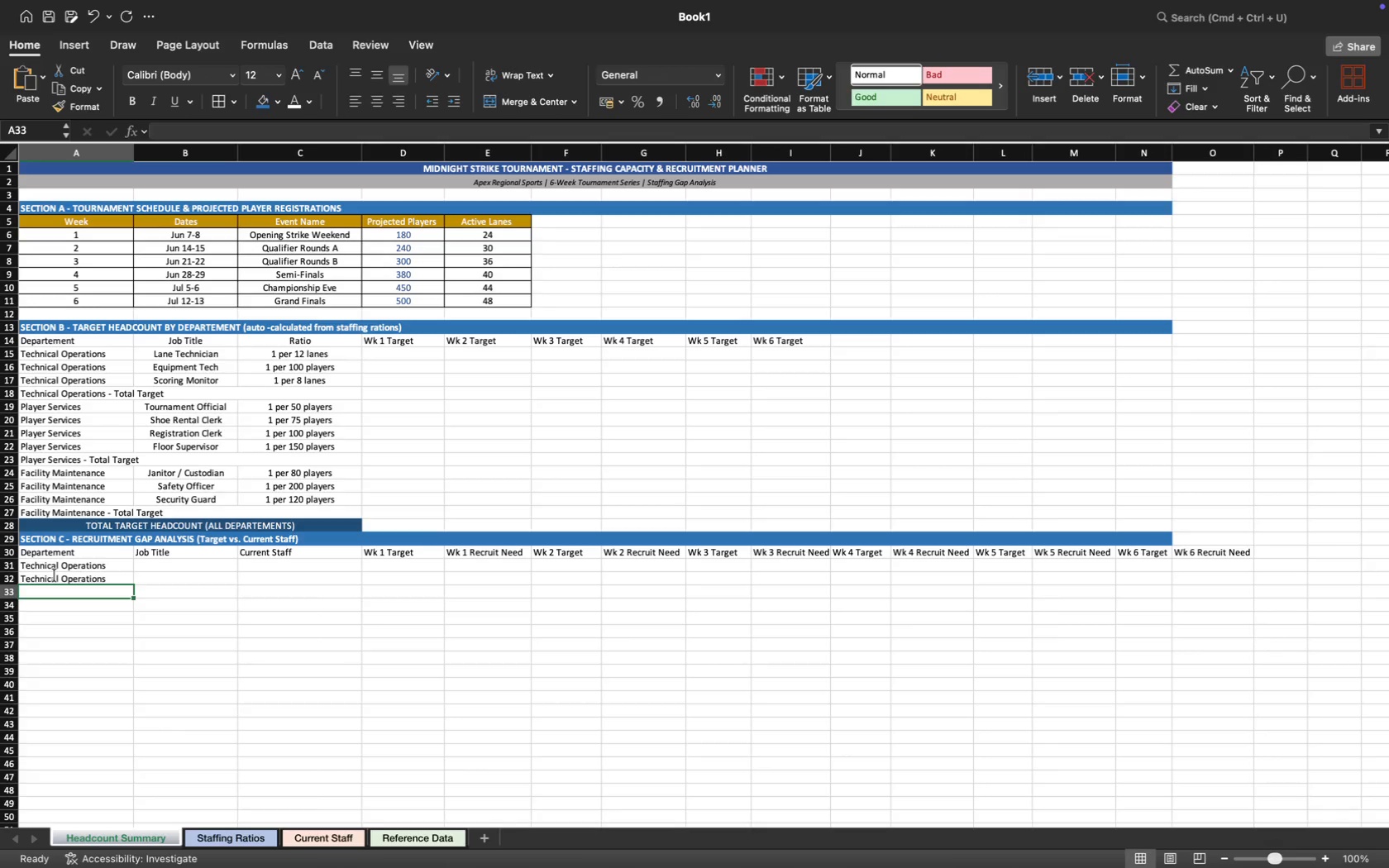 
key(Shift+T)
 